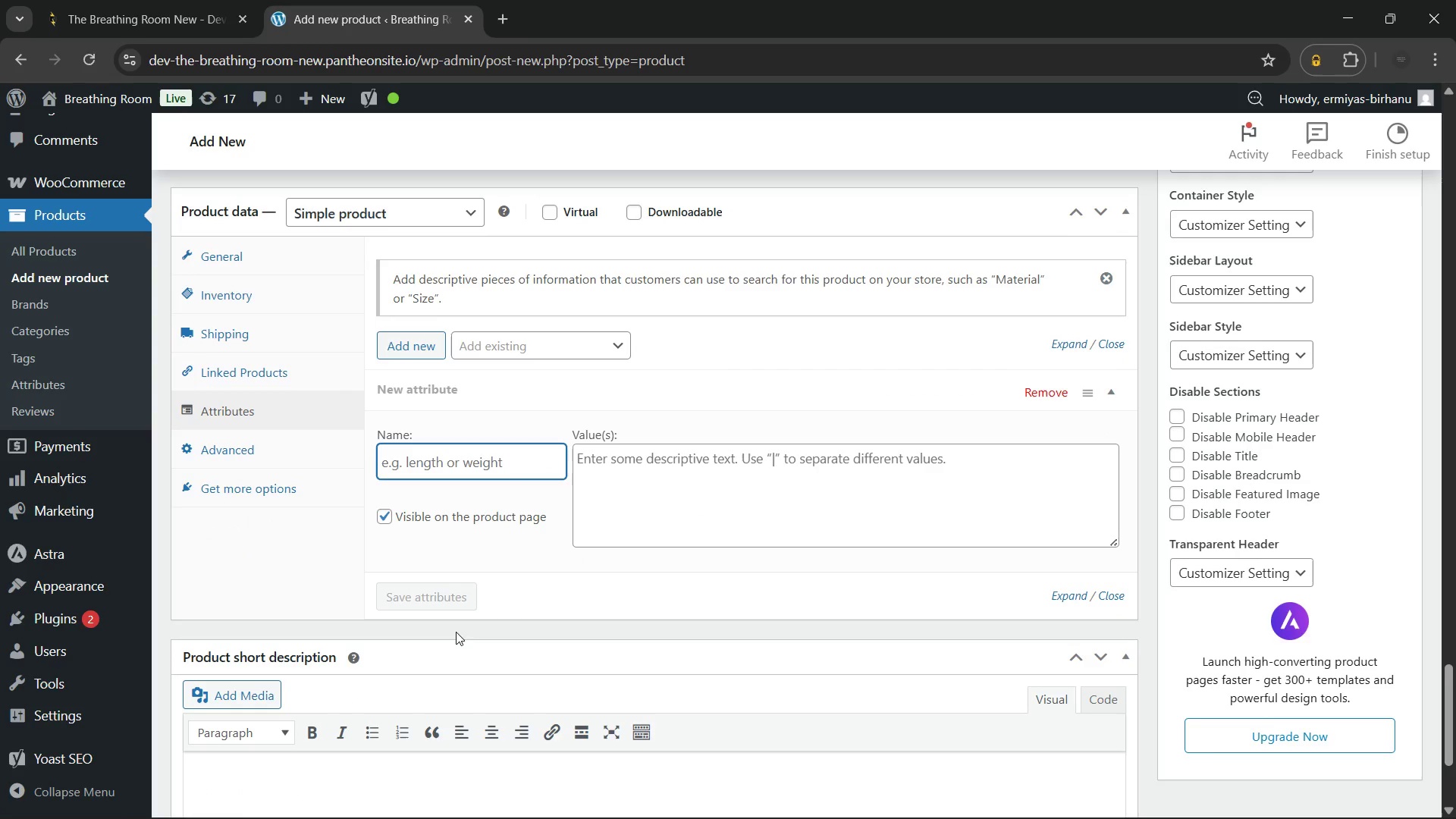 
type(Age Group)
 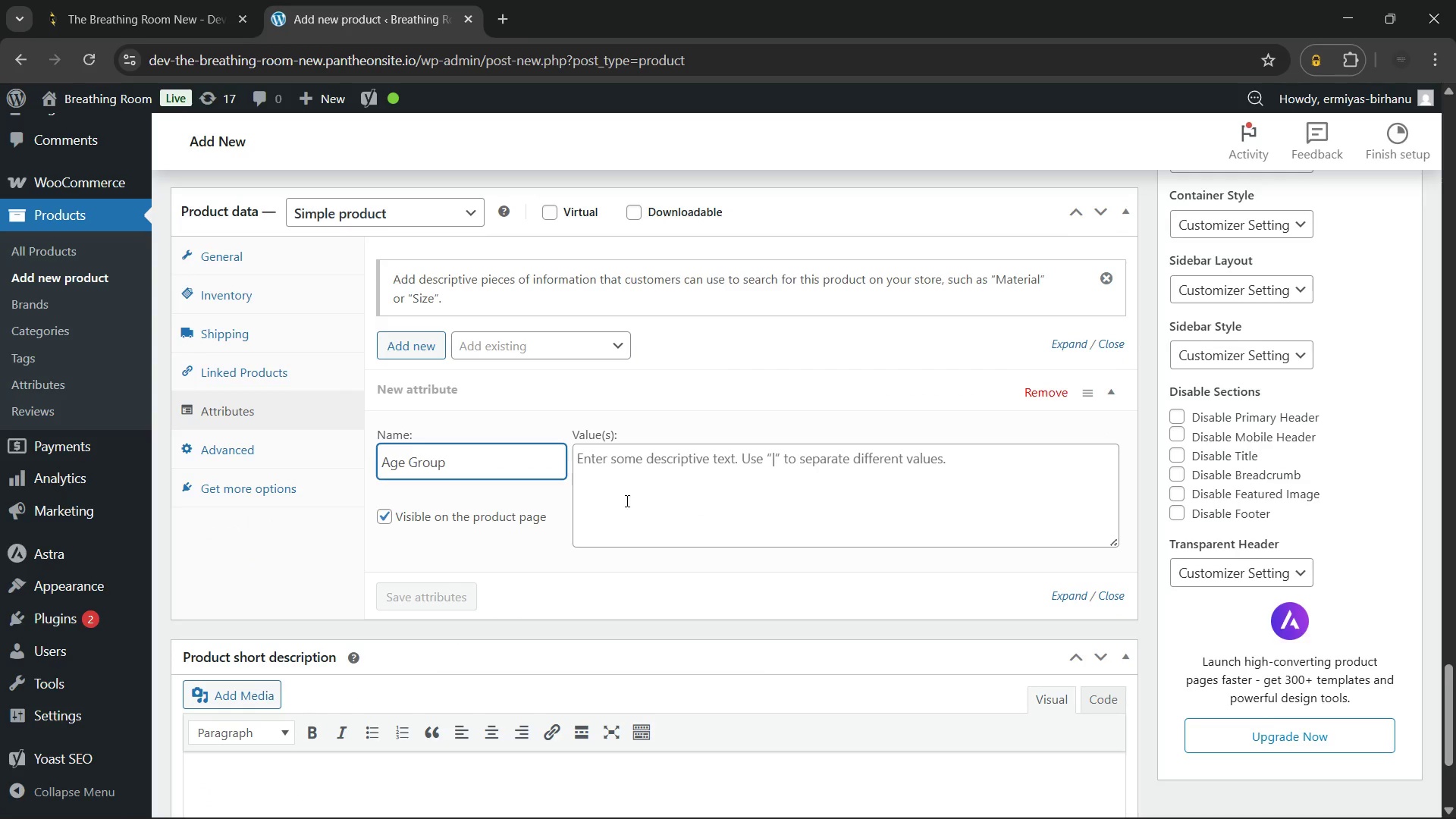 
left_click([640, 487])
 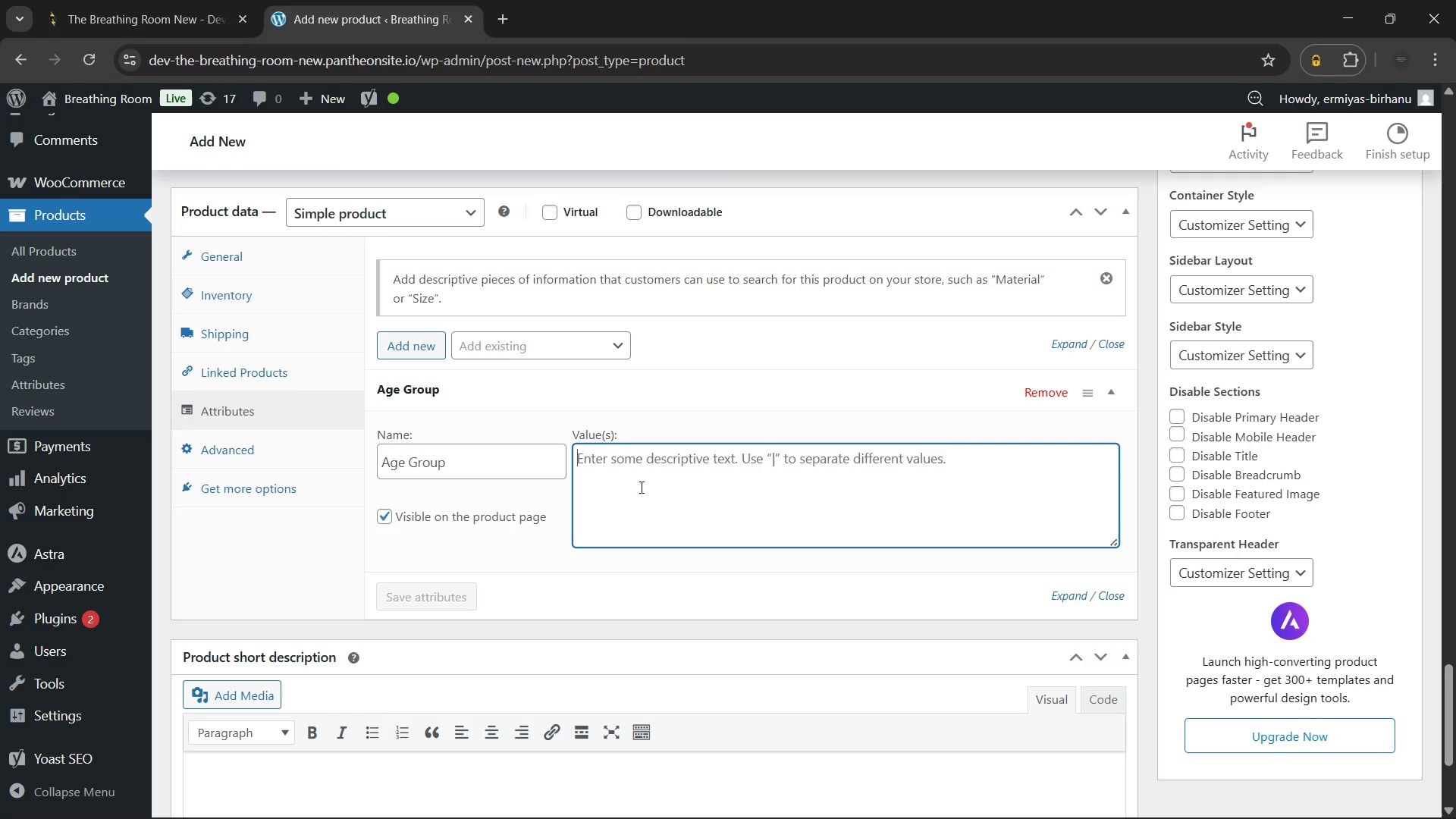 
type(Infants (1-2).)
key(Backspace)
type(, Toddlers (2-3), Children (4-16))
 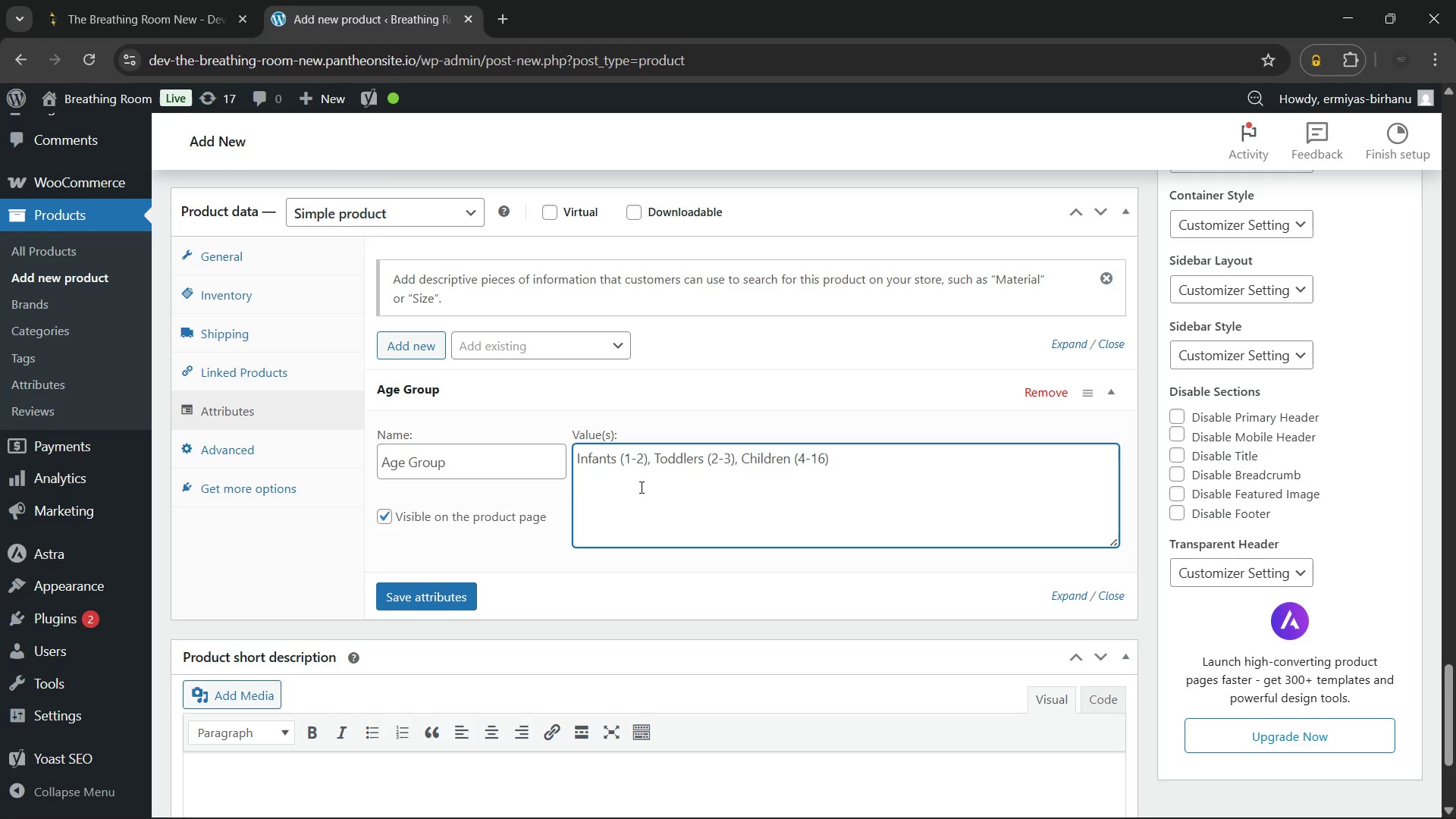 
wait(21.81)
 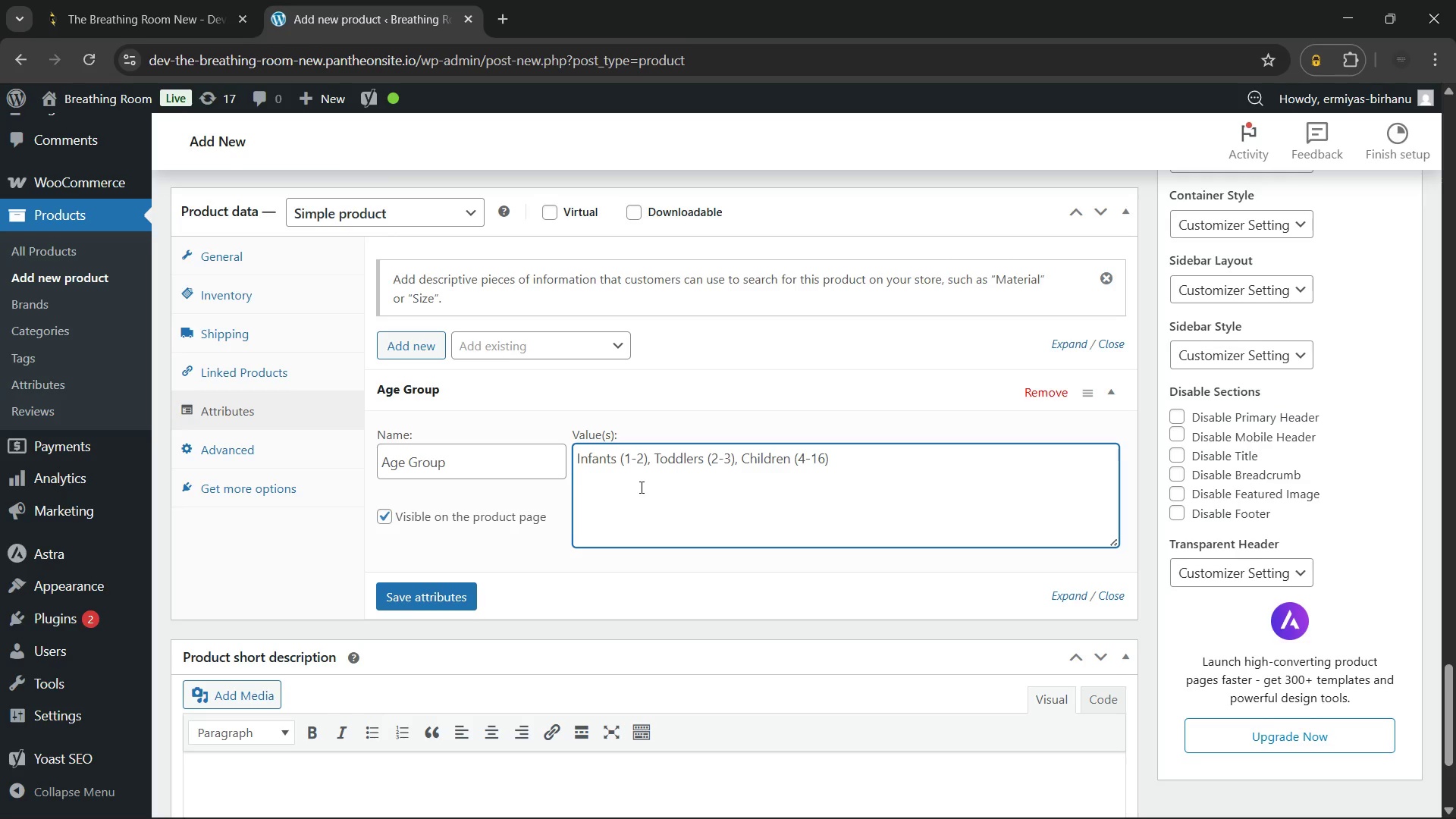 
left_click([435, 597])
 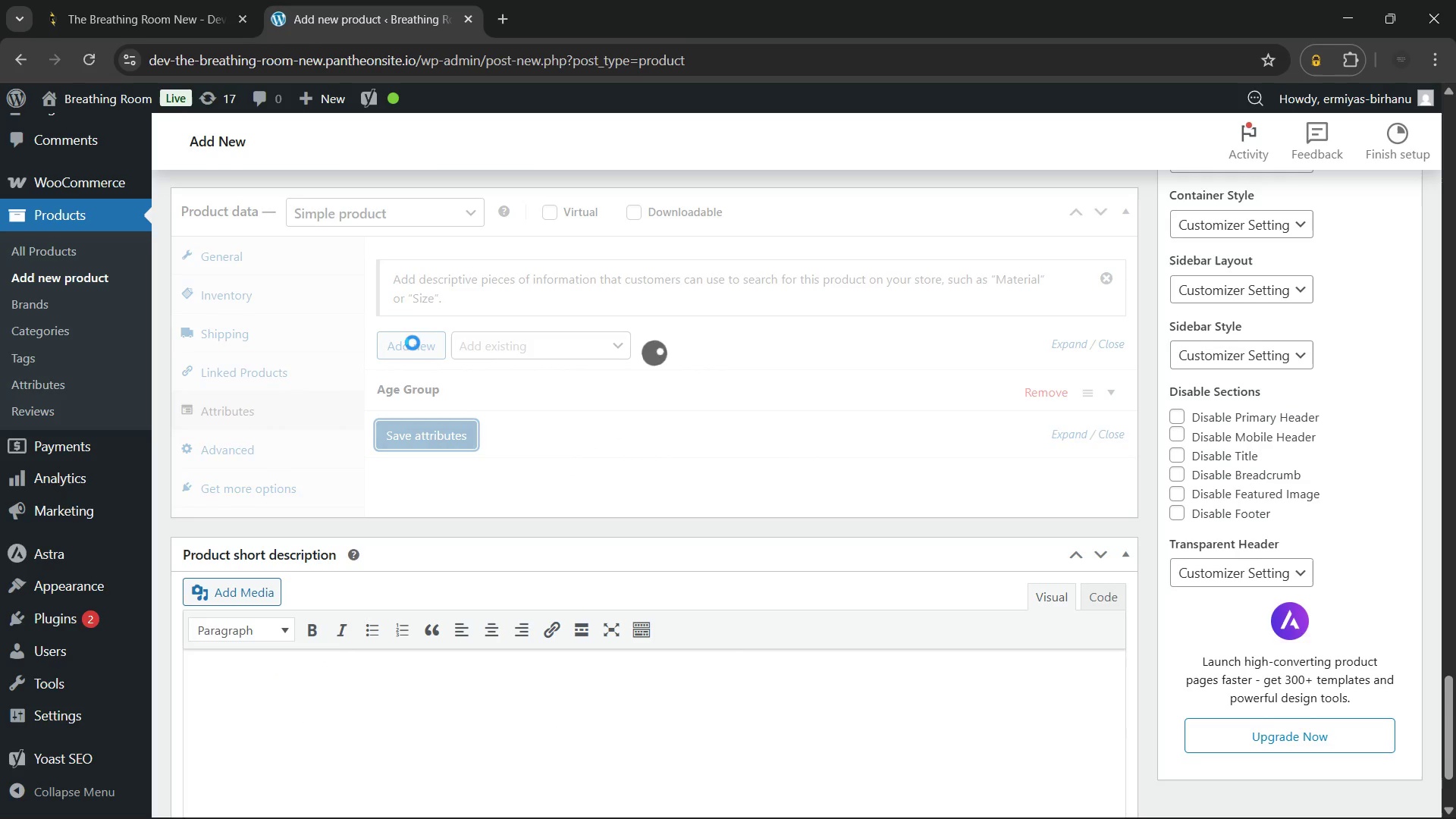 
left_click([413, 343])
 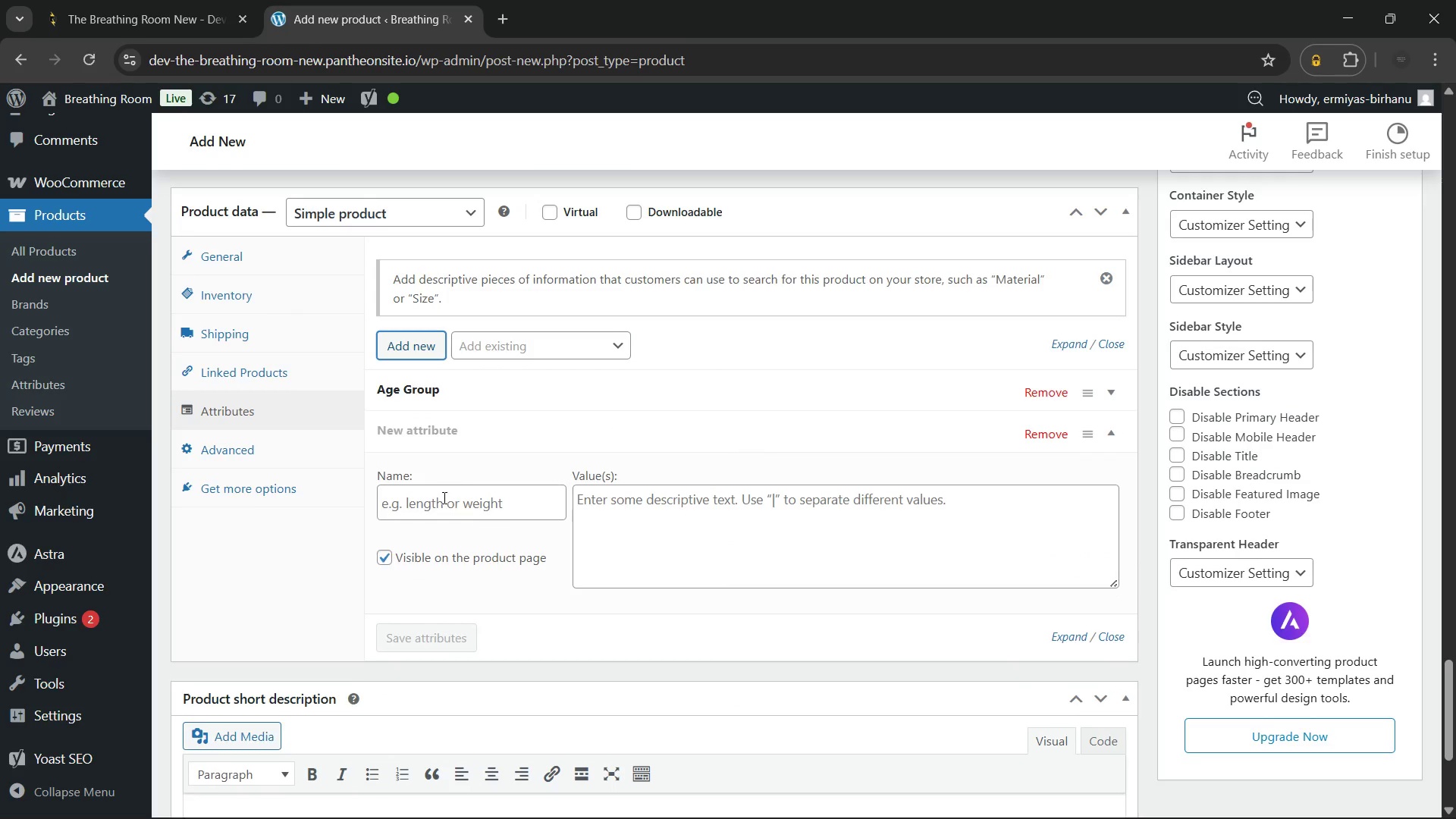 
left_click([441, 510])
 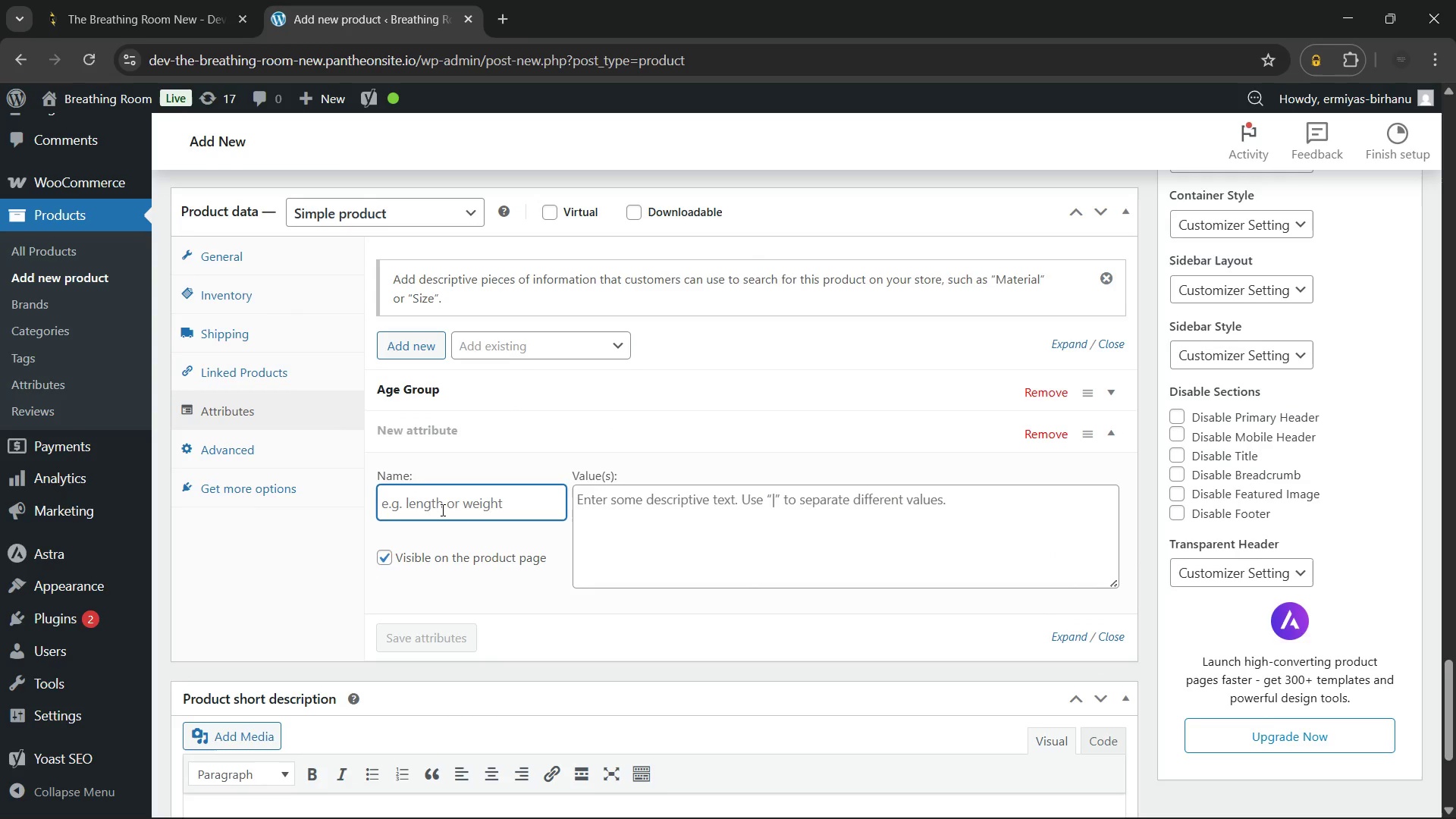 
wait(5.14)
 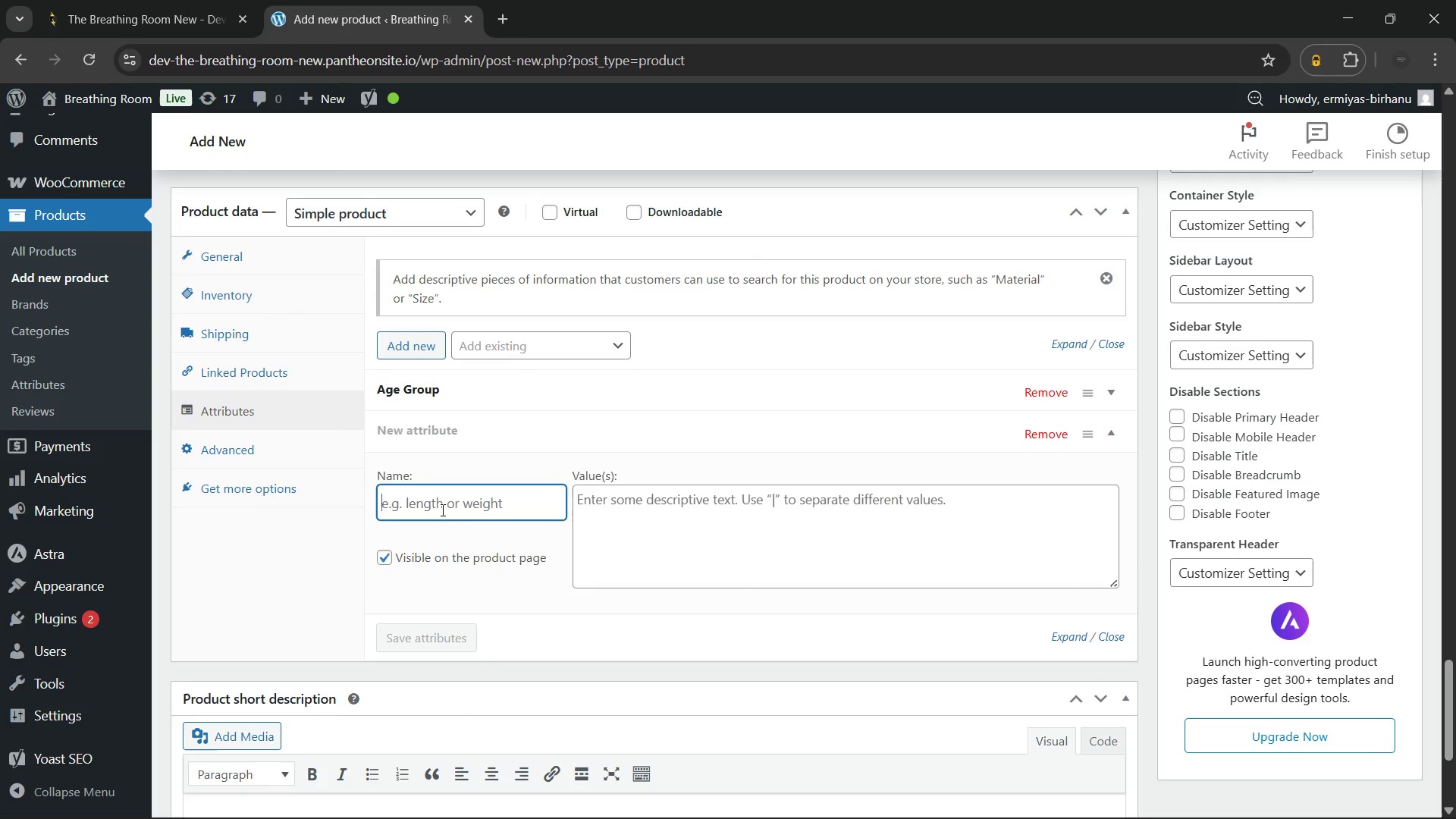 
type(Portability)
 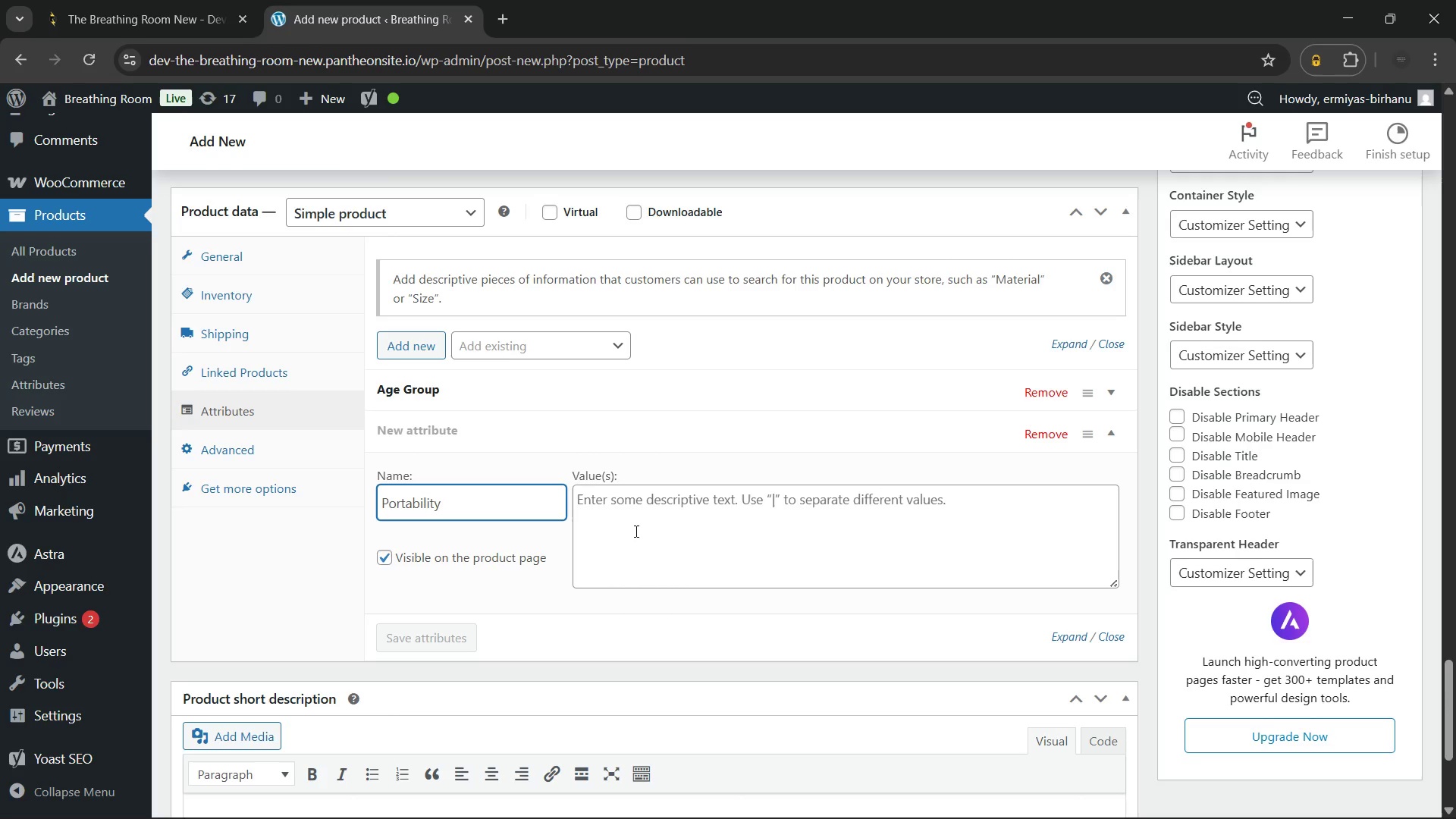 
left_click([649, 528])
 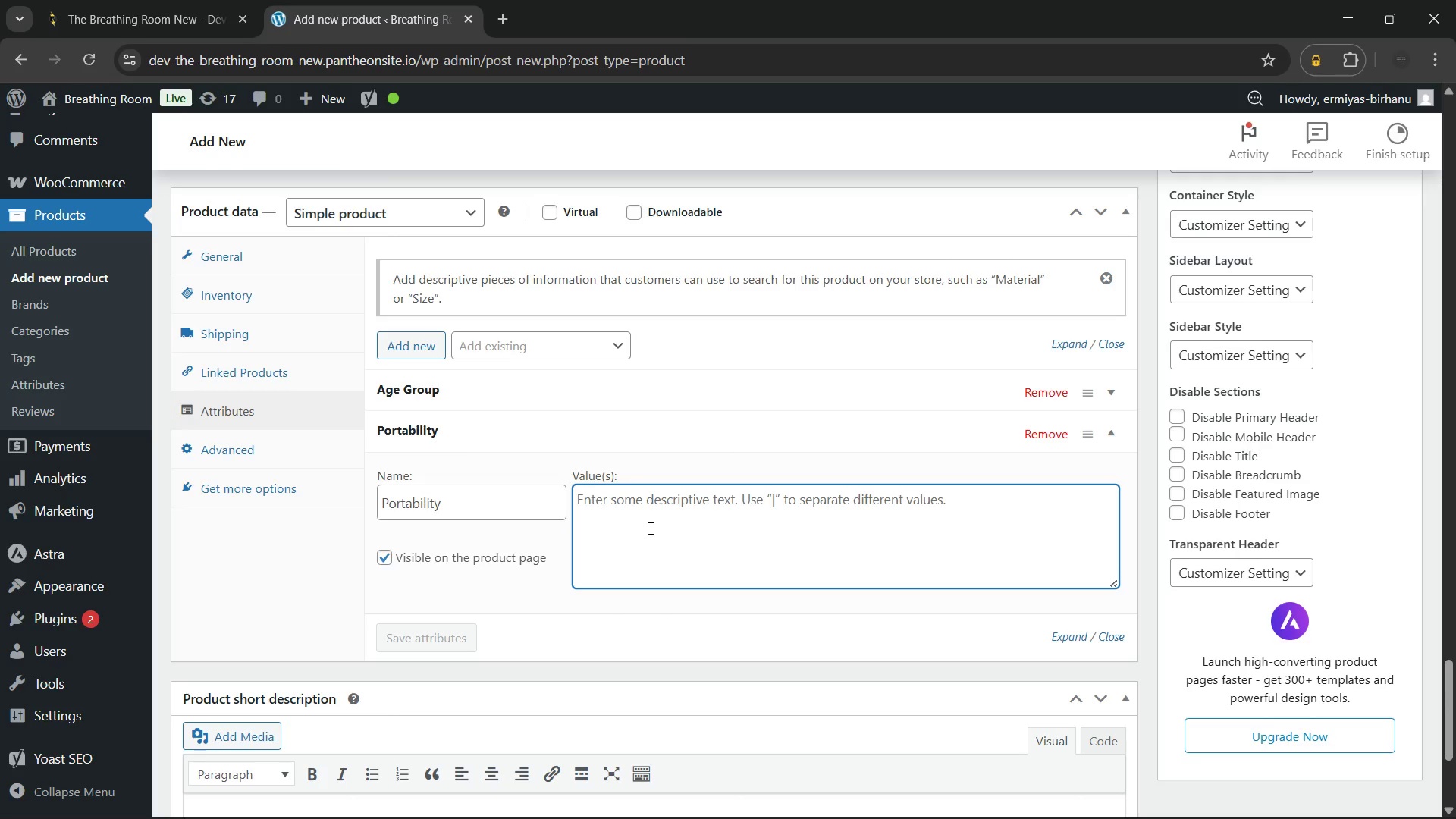 
type(Yes - USE)
key(Backspace)
type(B rechargeable)
 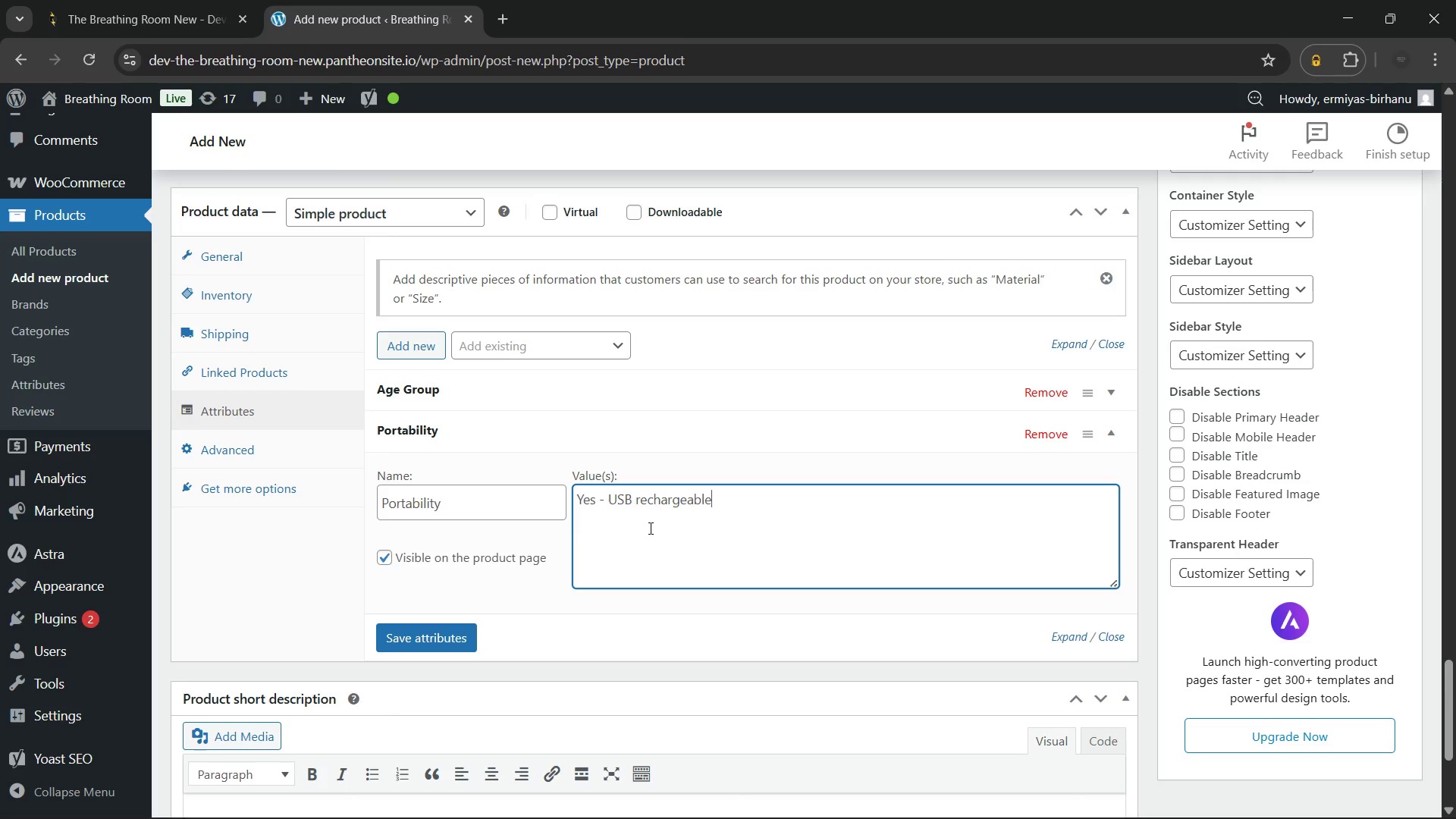 
type(, battery-powered, travel-sized)
 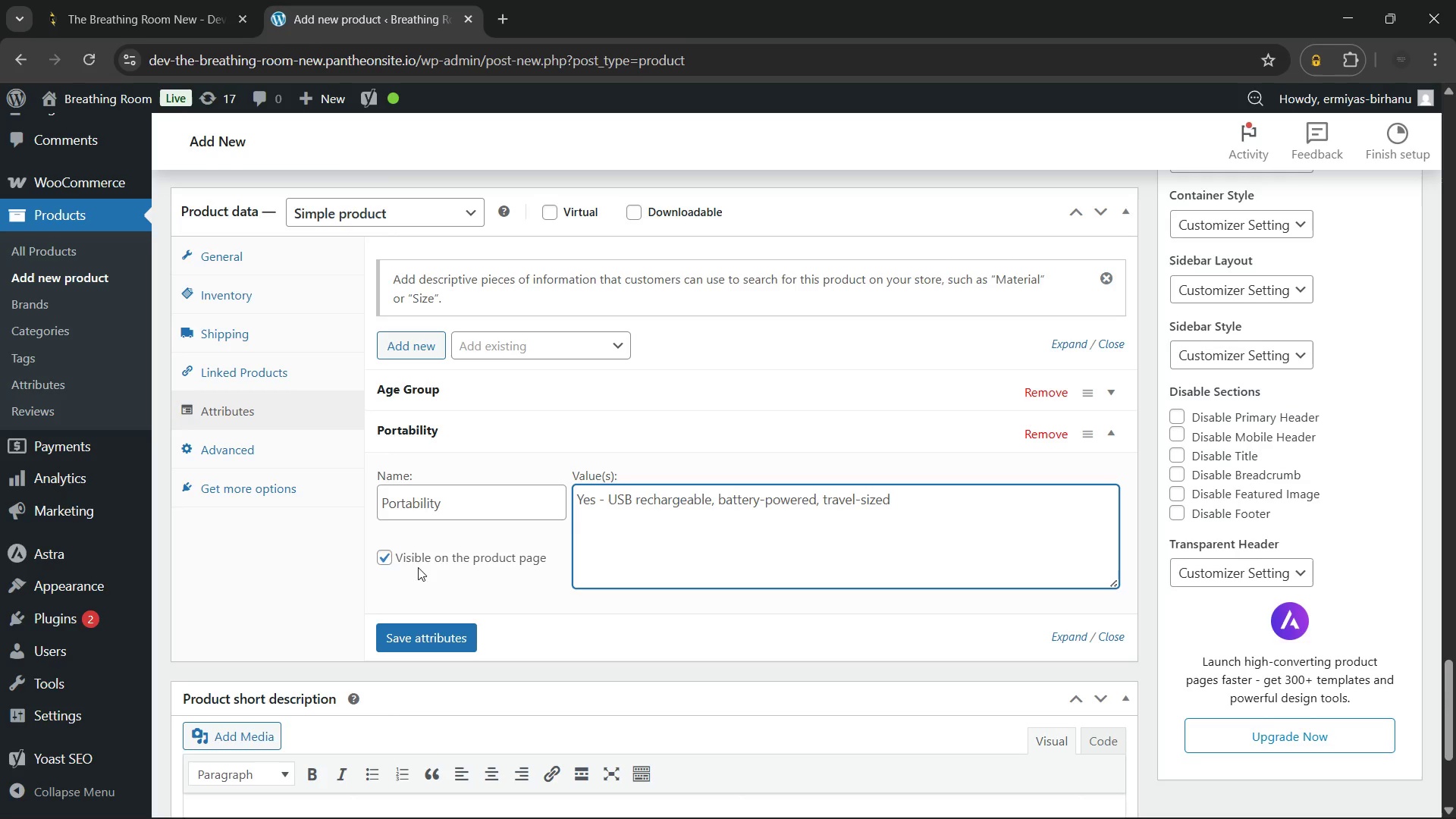 
left_click([416, 348])
 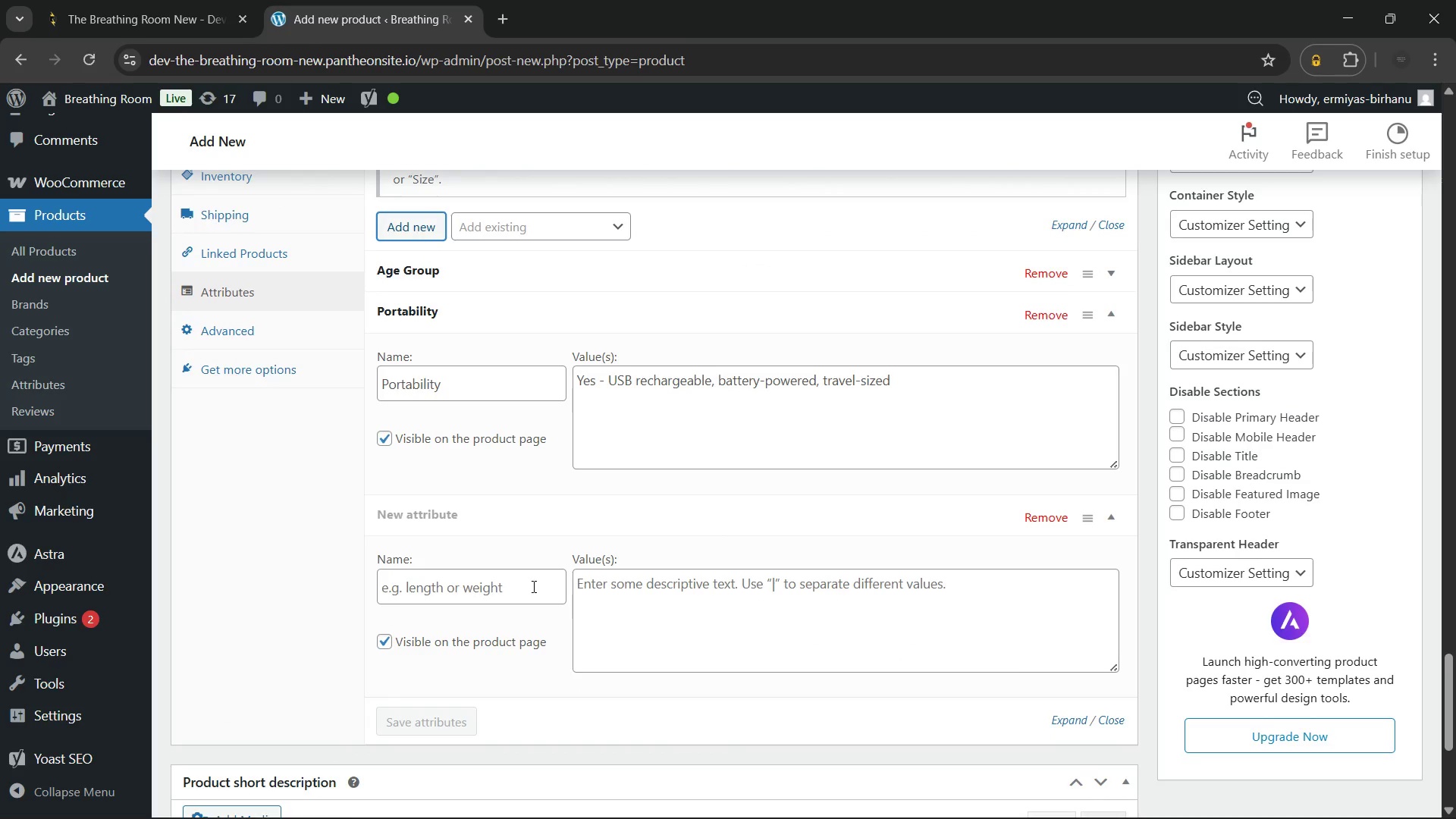 
left_click([510, 593])
 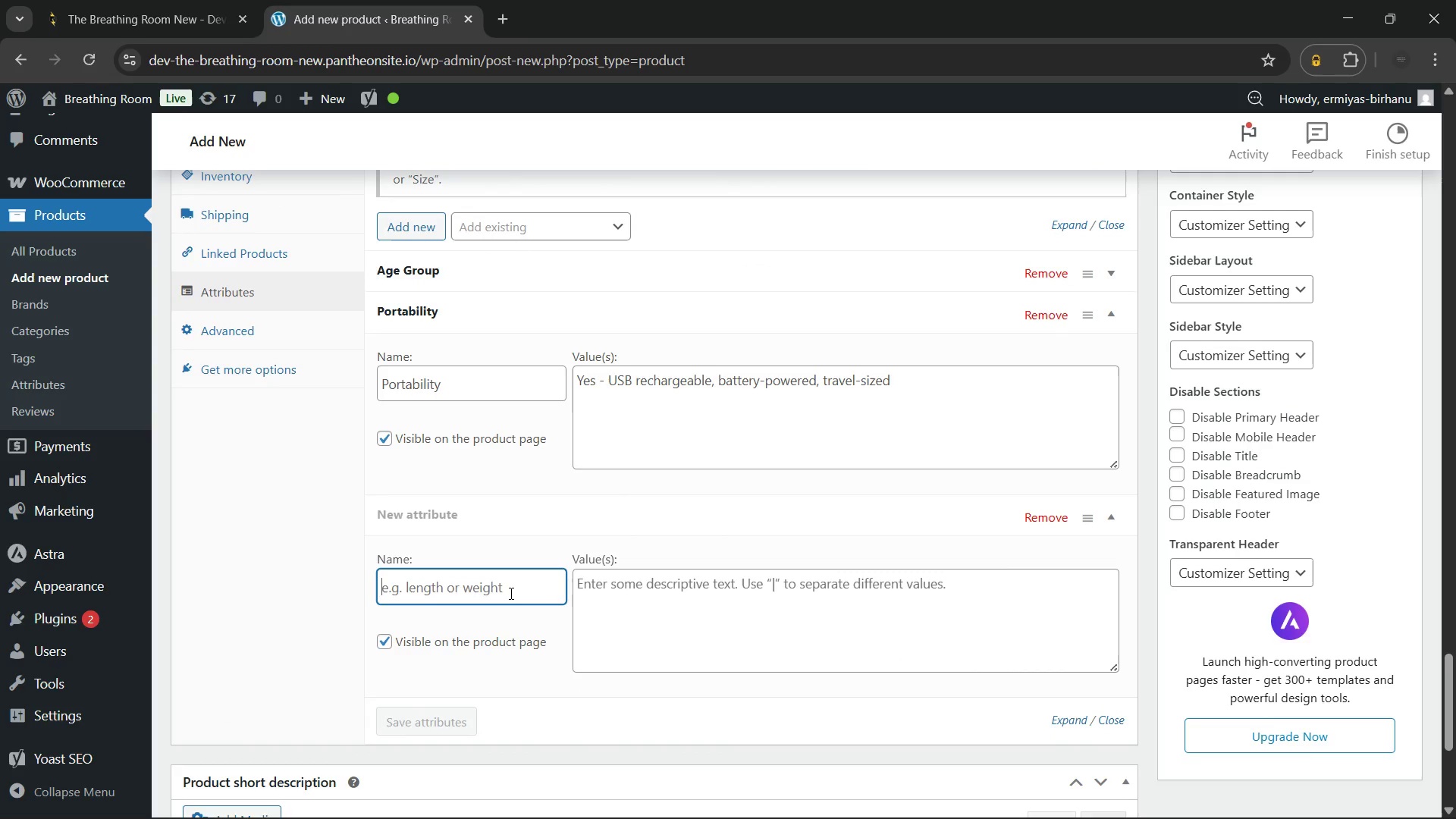 
type(Comfort Features)
 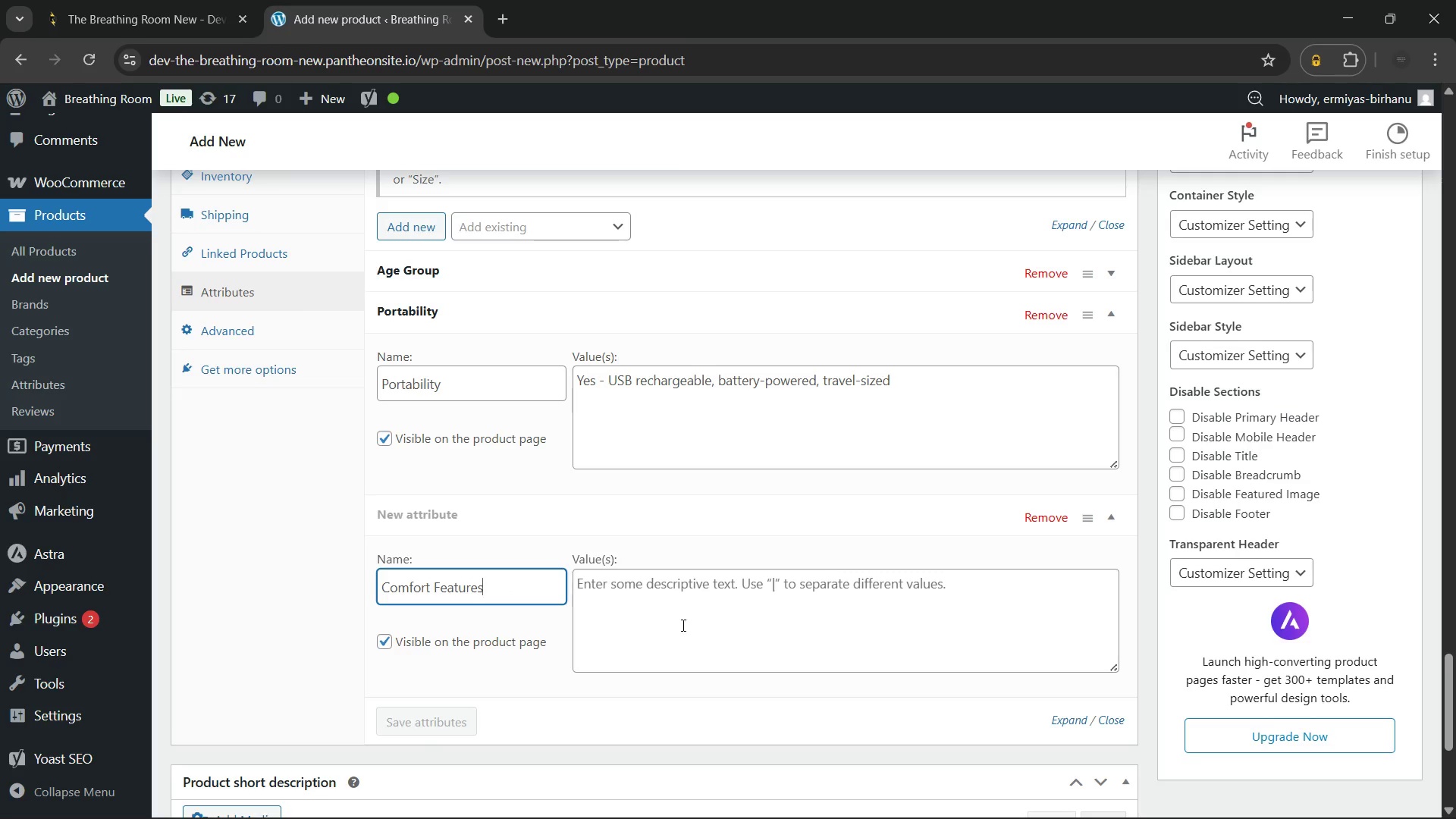 
left_click([689, 626])
 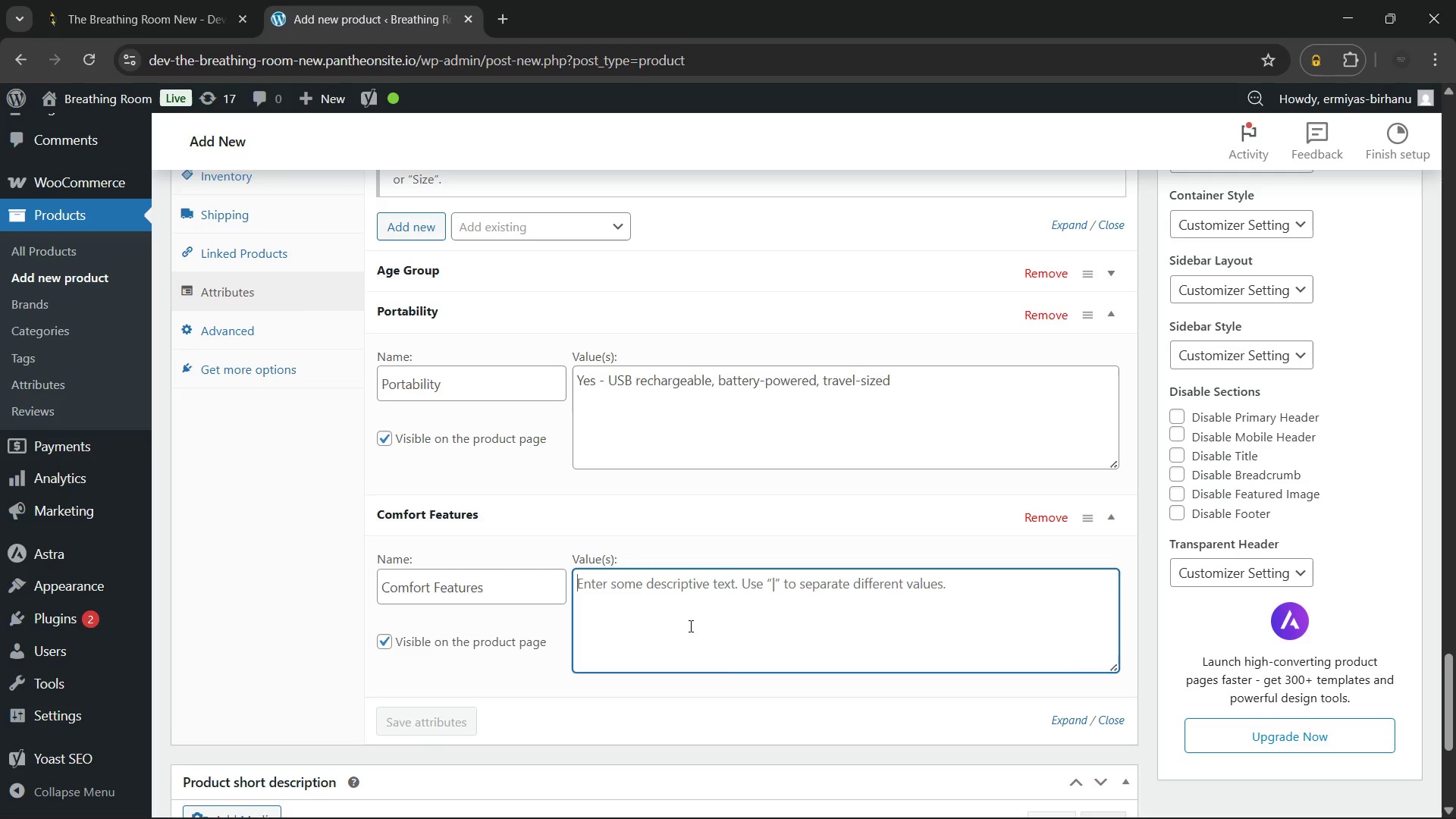 
type(Whisper-quiet (<30dB)
 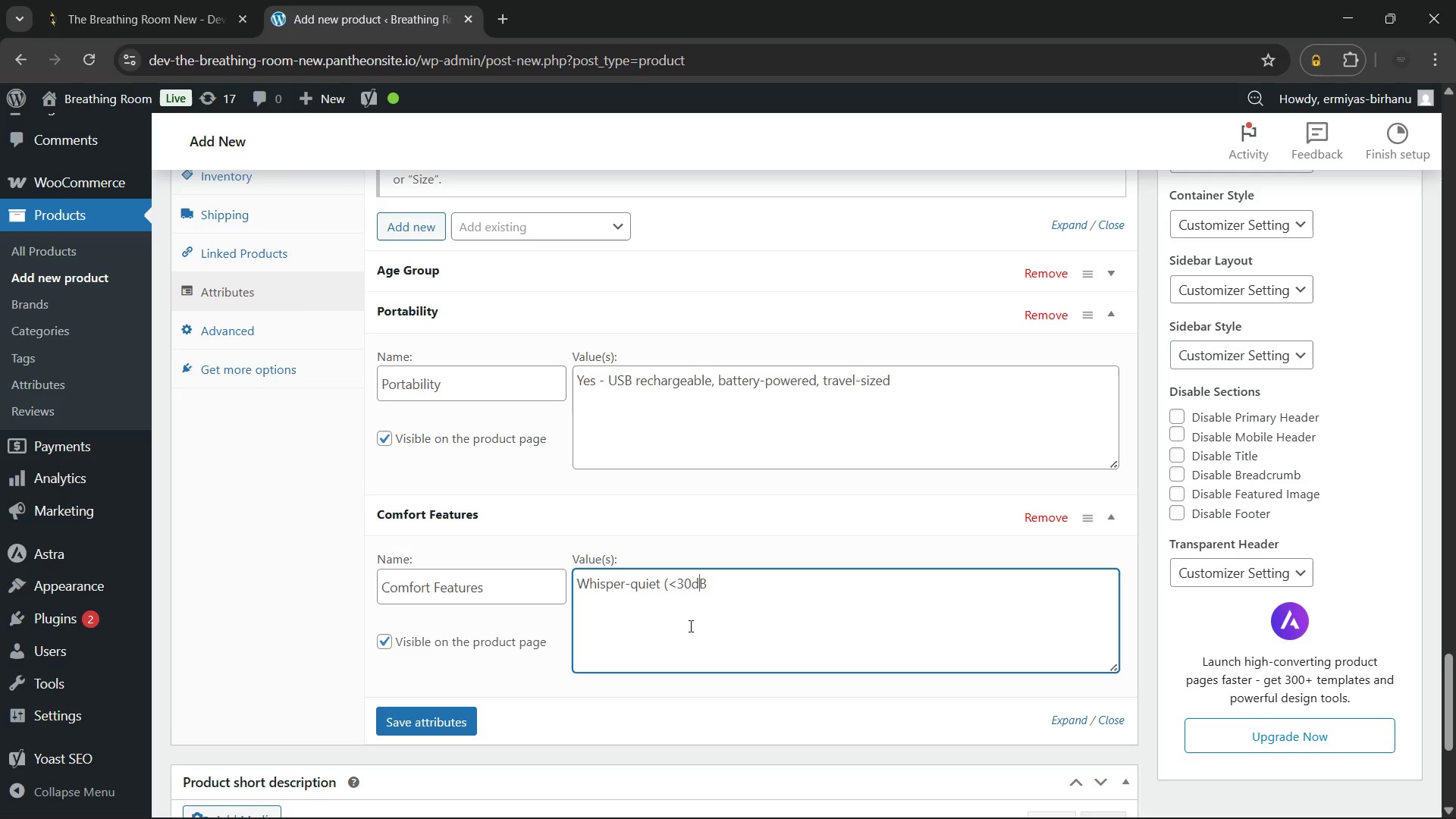 
key(ArrowLeft)
 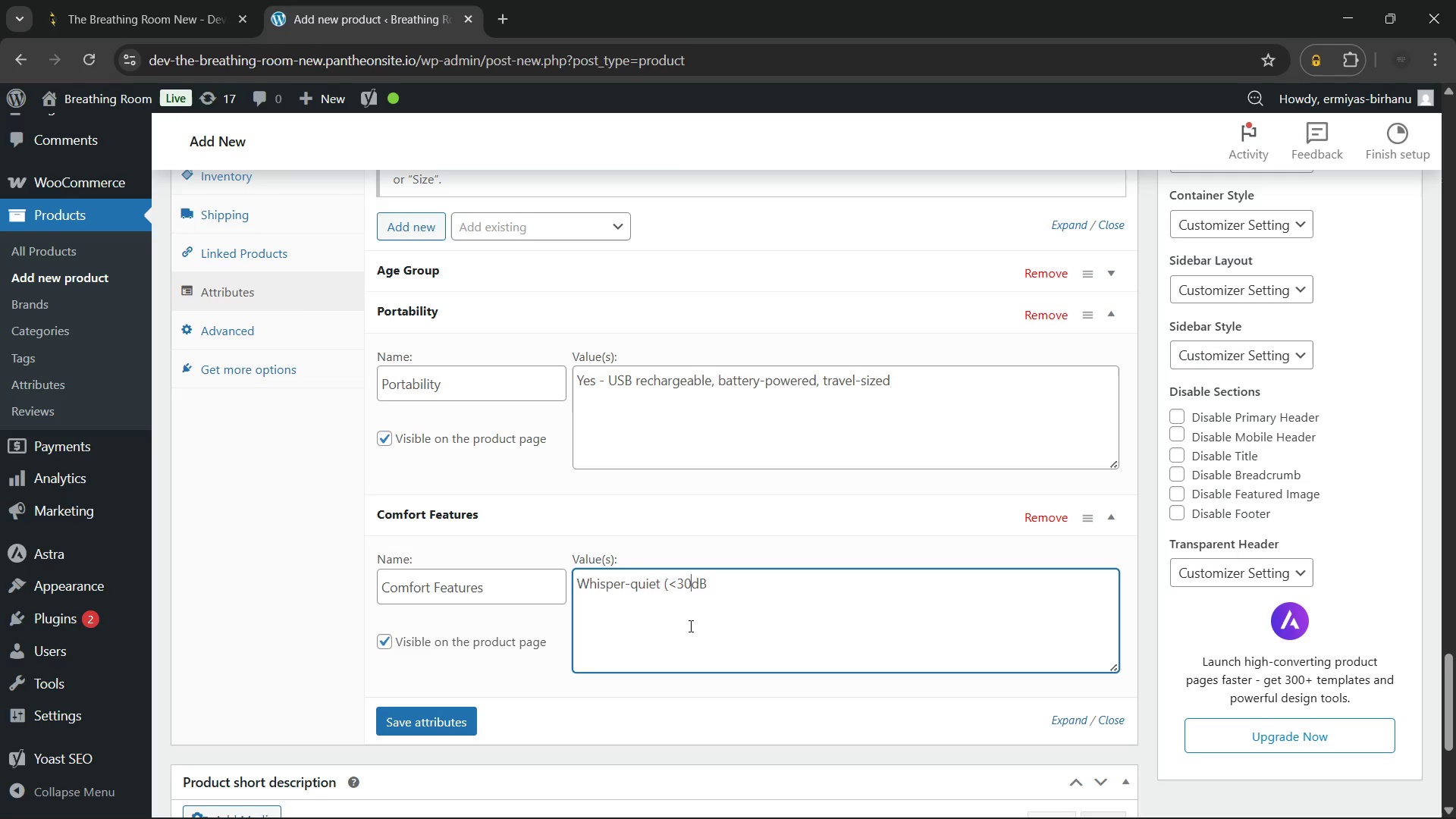 
key(ArrowLeft)
 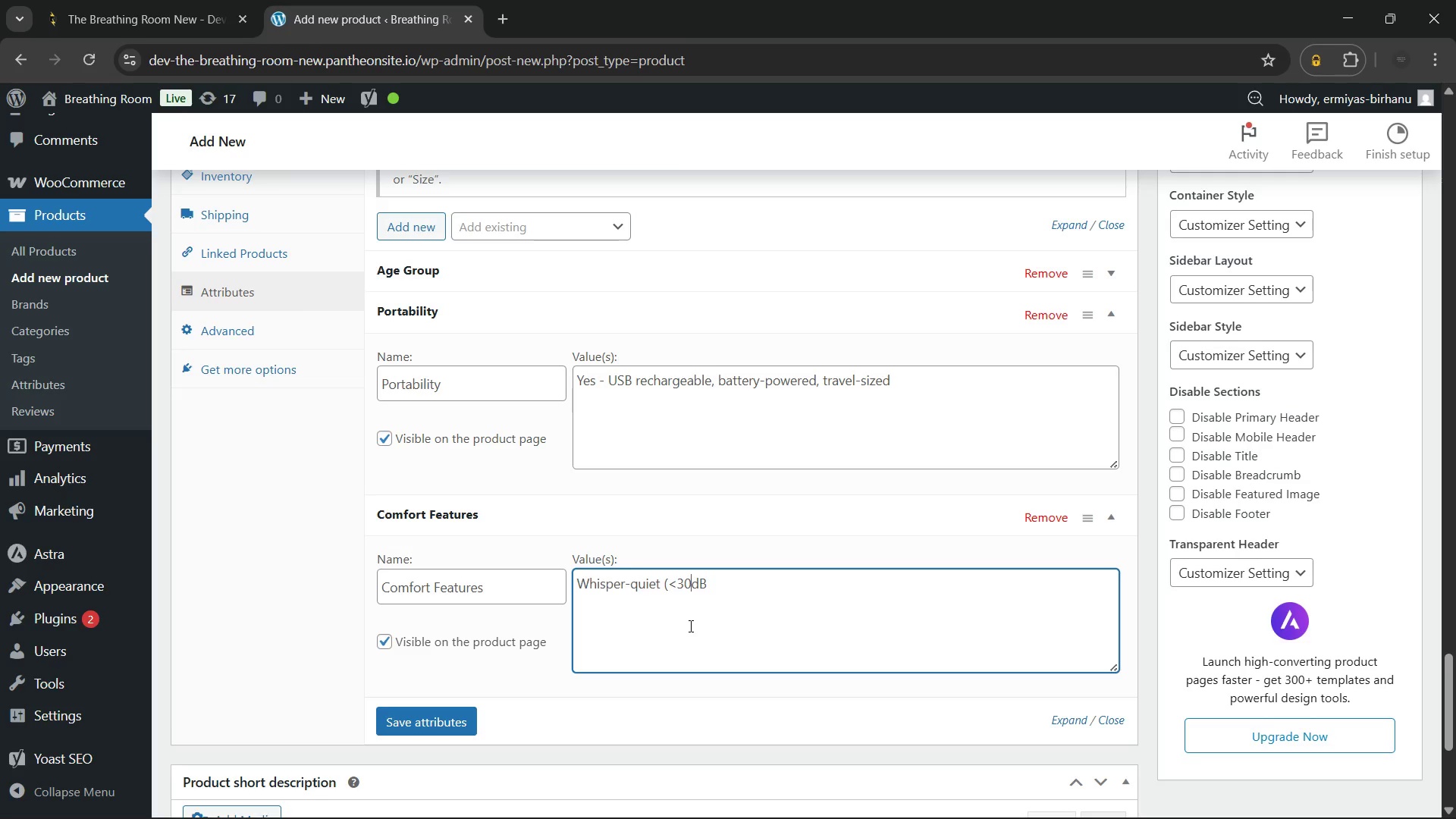 
key(Space)
 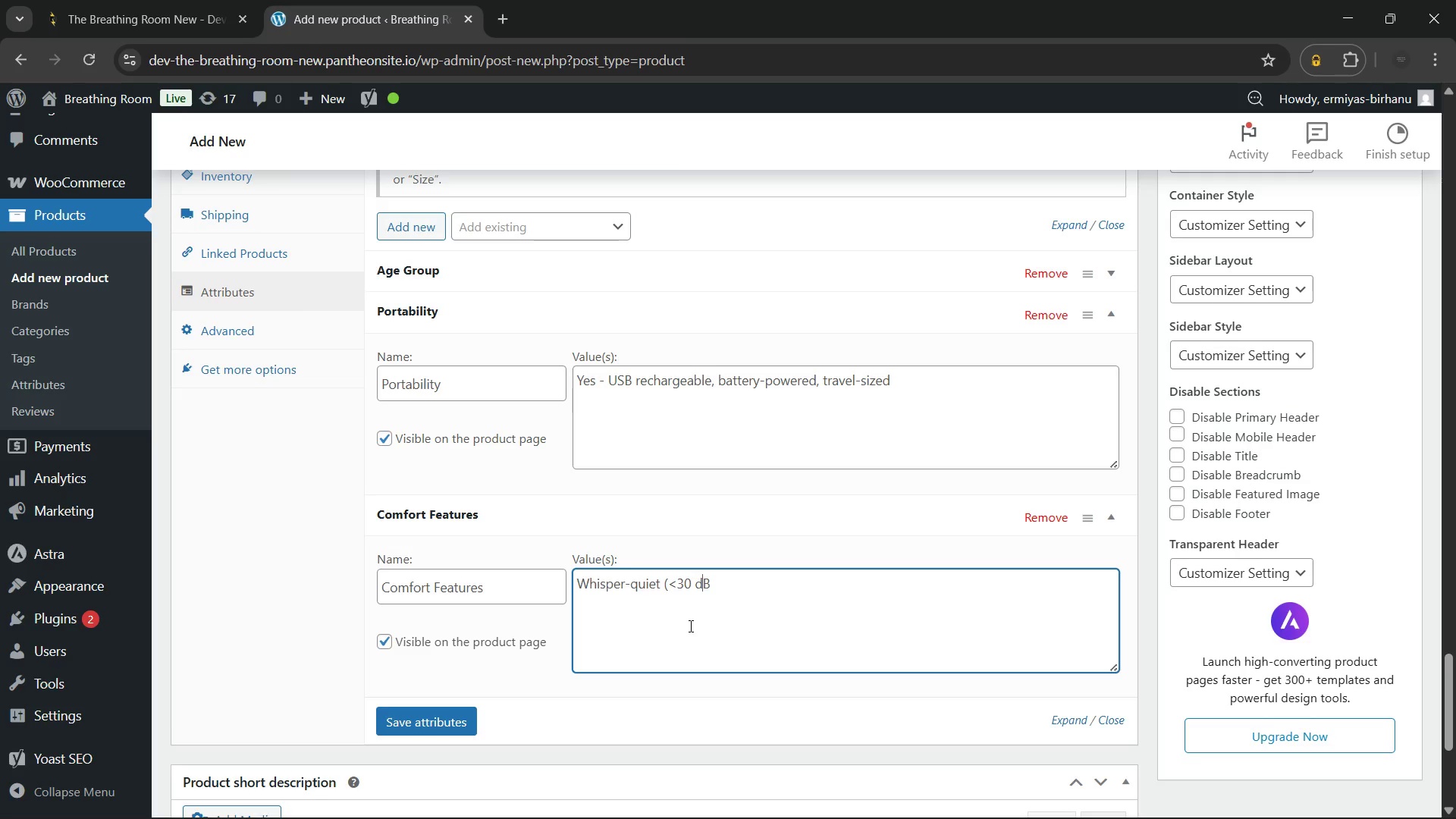 
key(ArrowRight)
 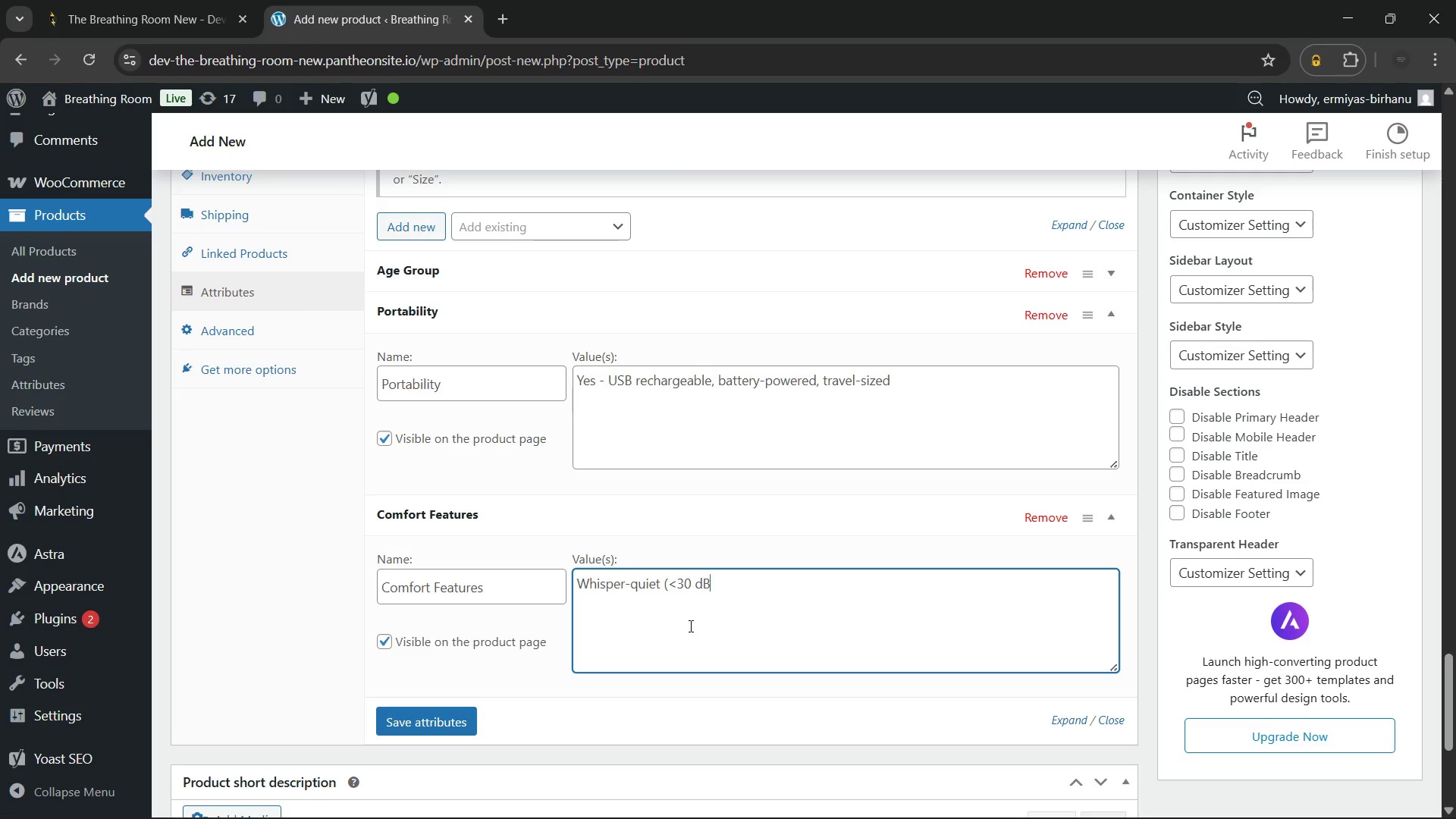 
key(ArrowRight)
 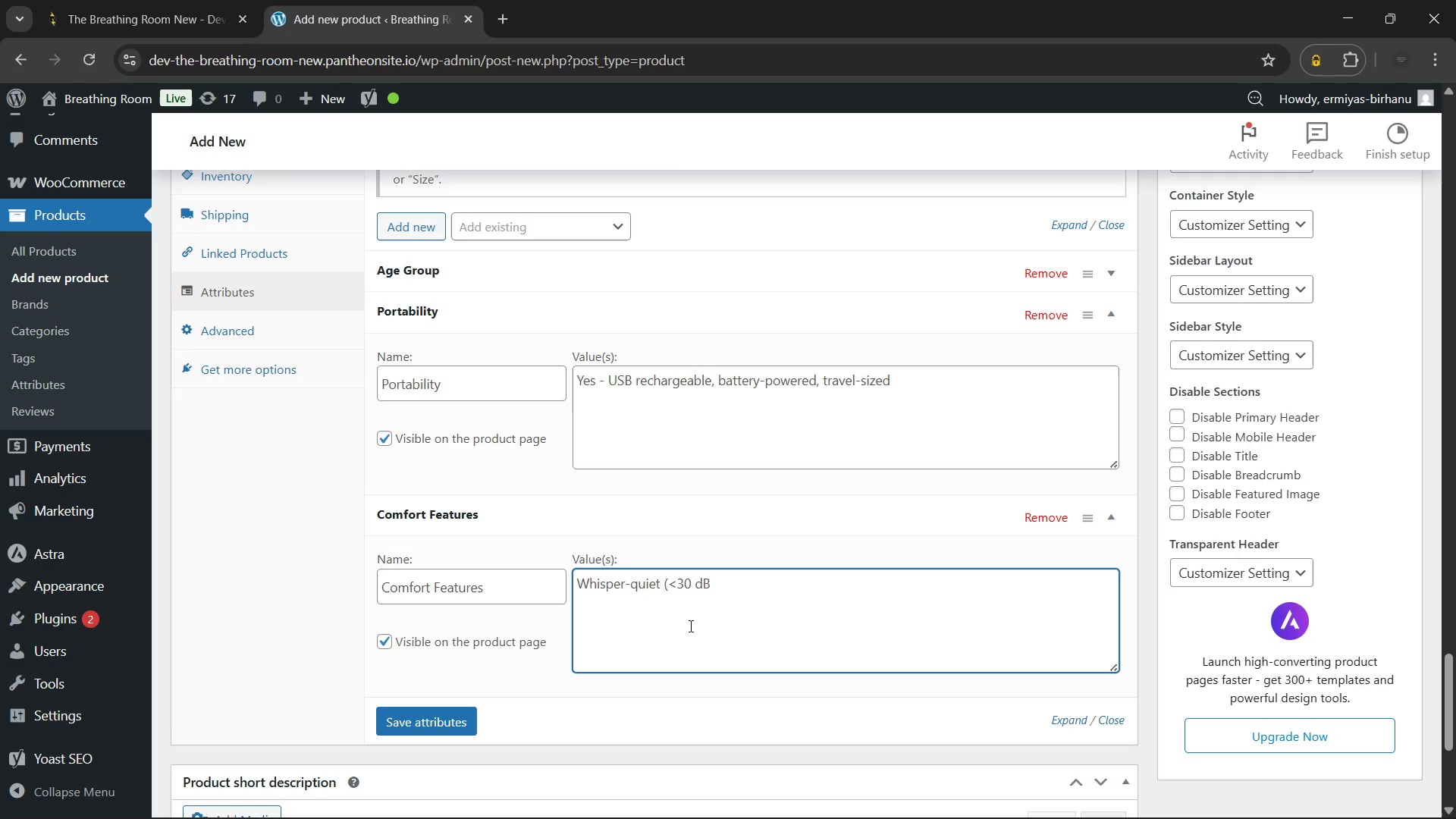 
type(), fast 5-7 minute sessions, child-illustrated case design)
 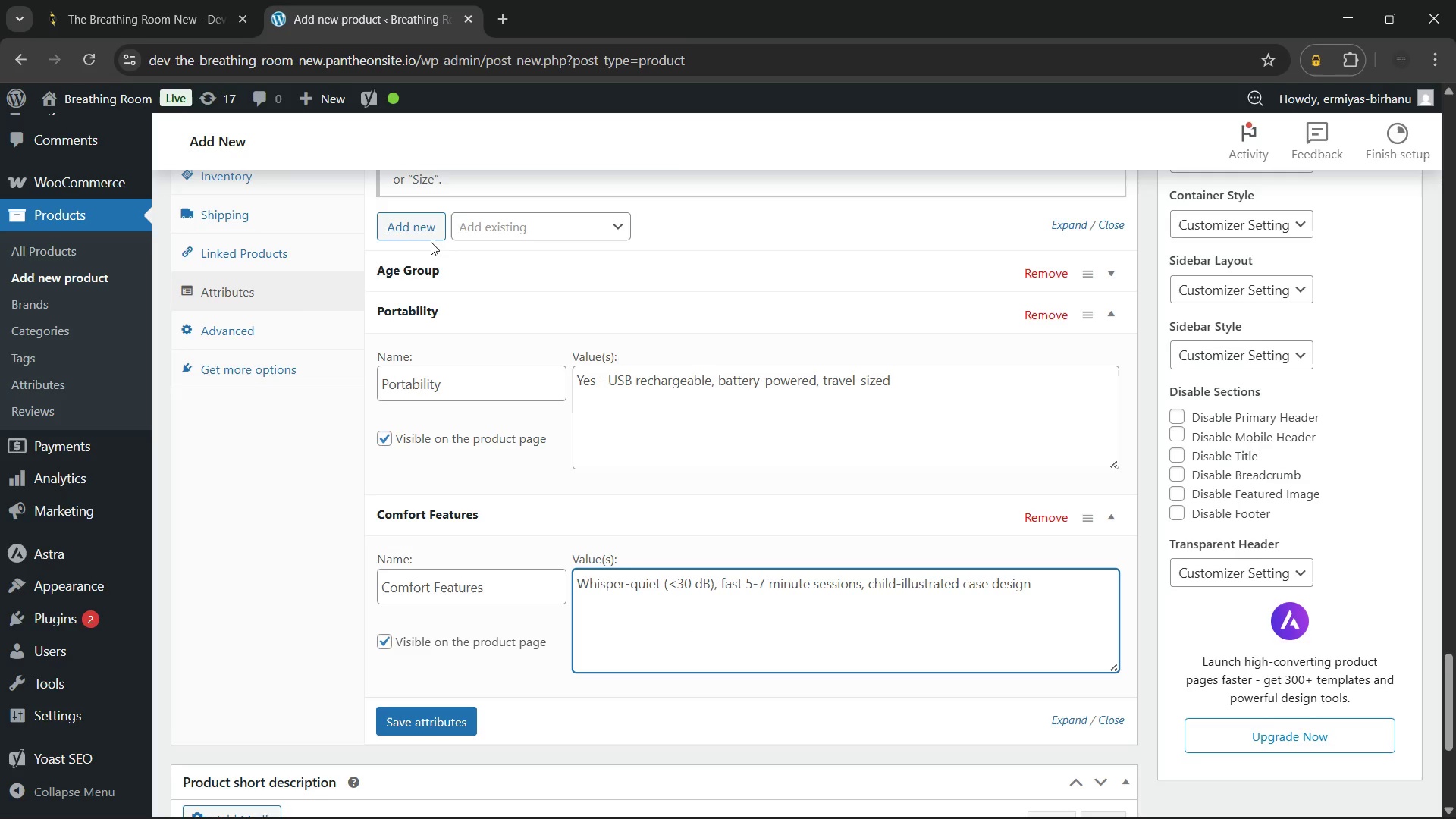 
left_click([425, 232])
 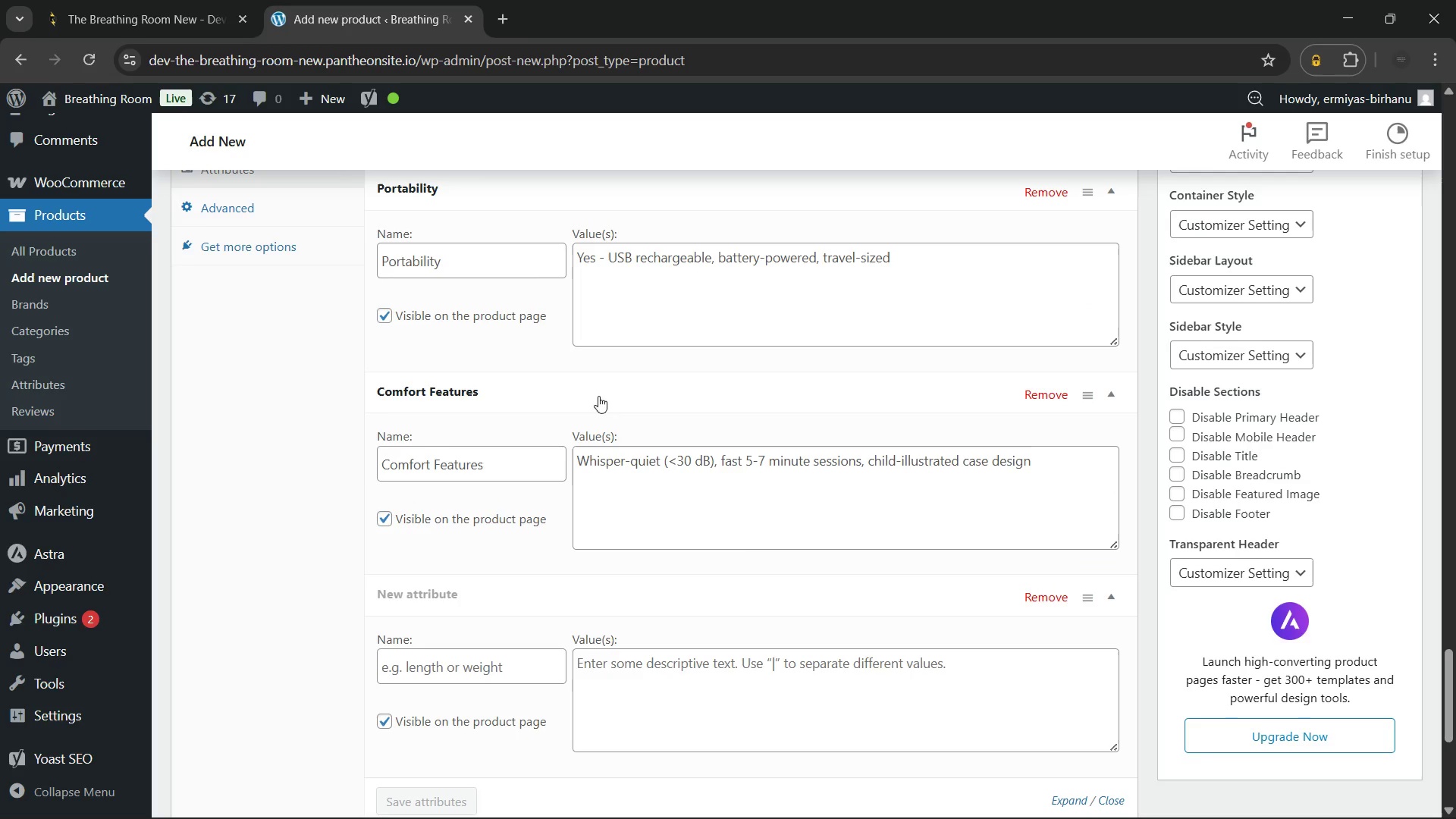 
left_click([459, 670])
 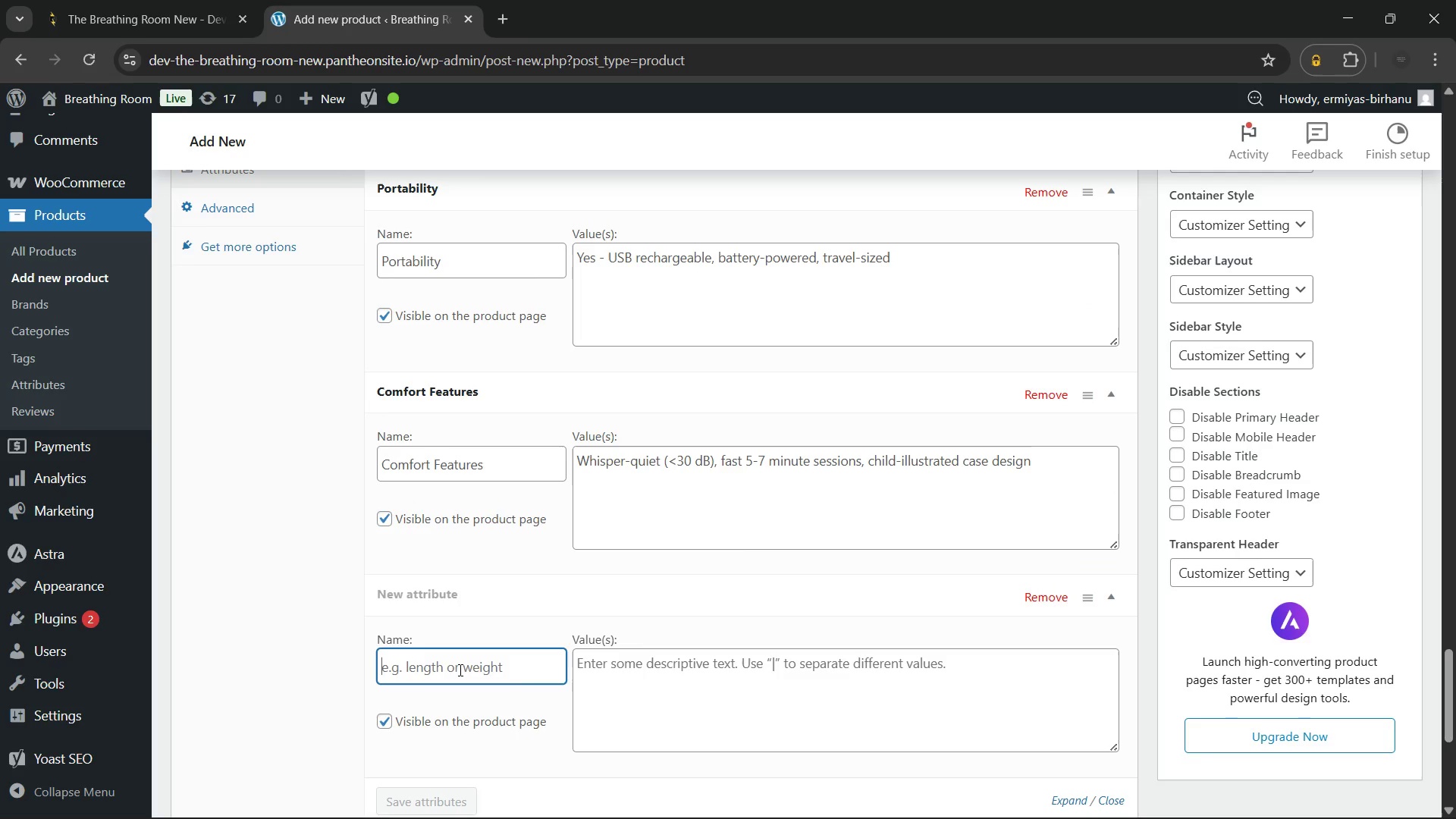 
type(Kit Contents)
 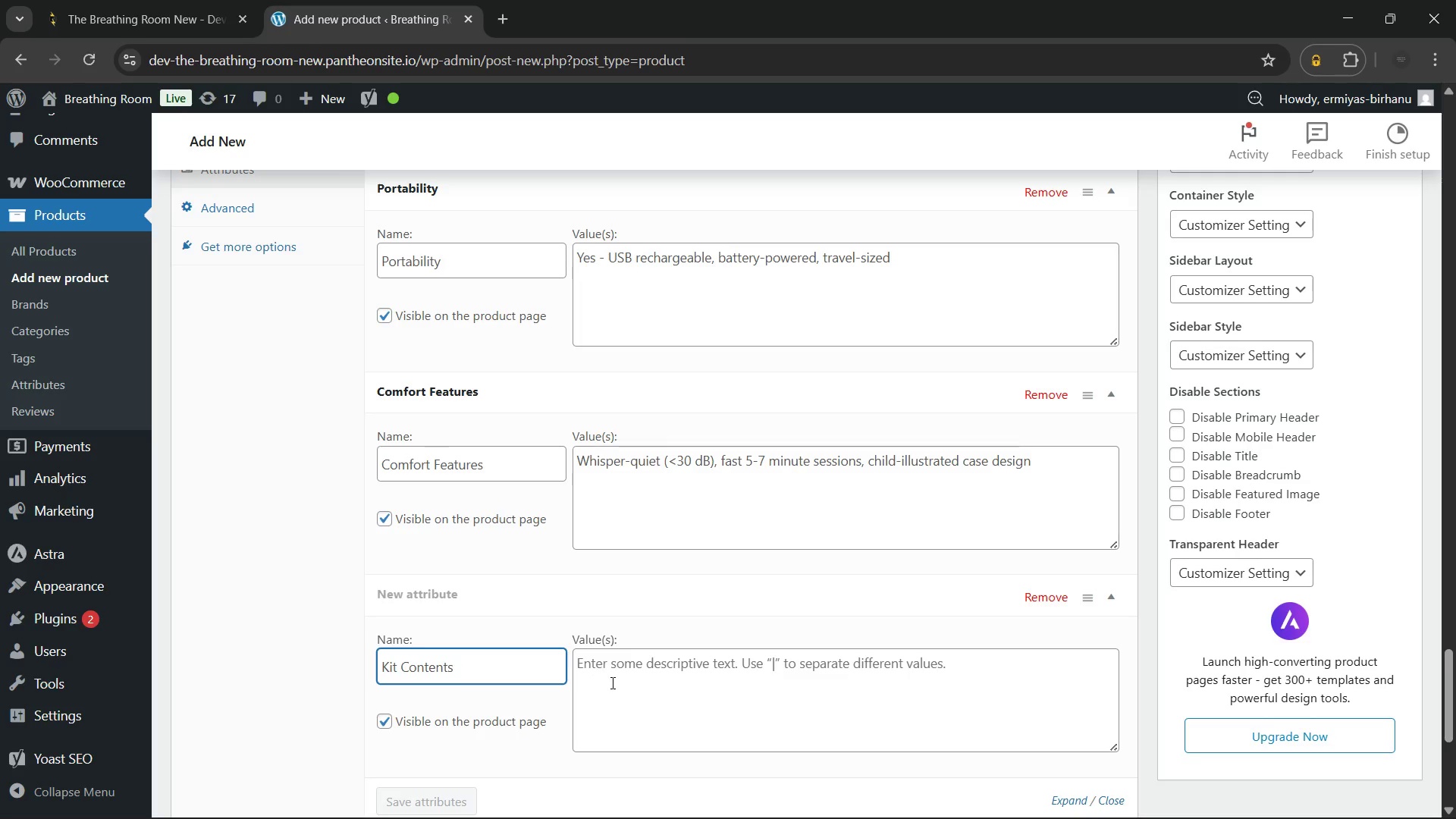 
left_click([611, 682])
 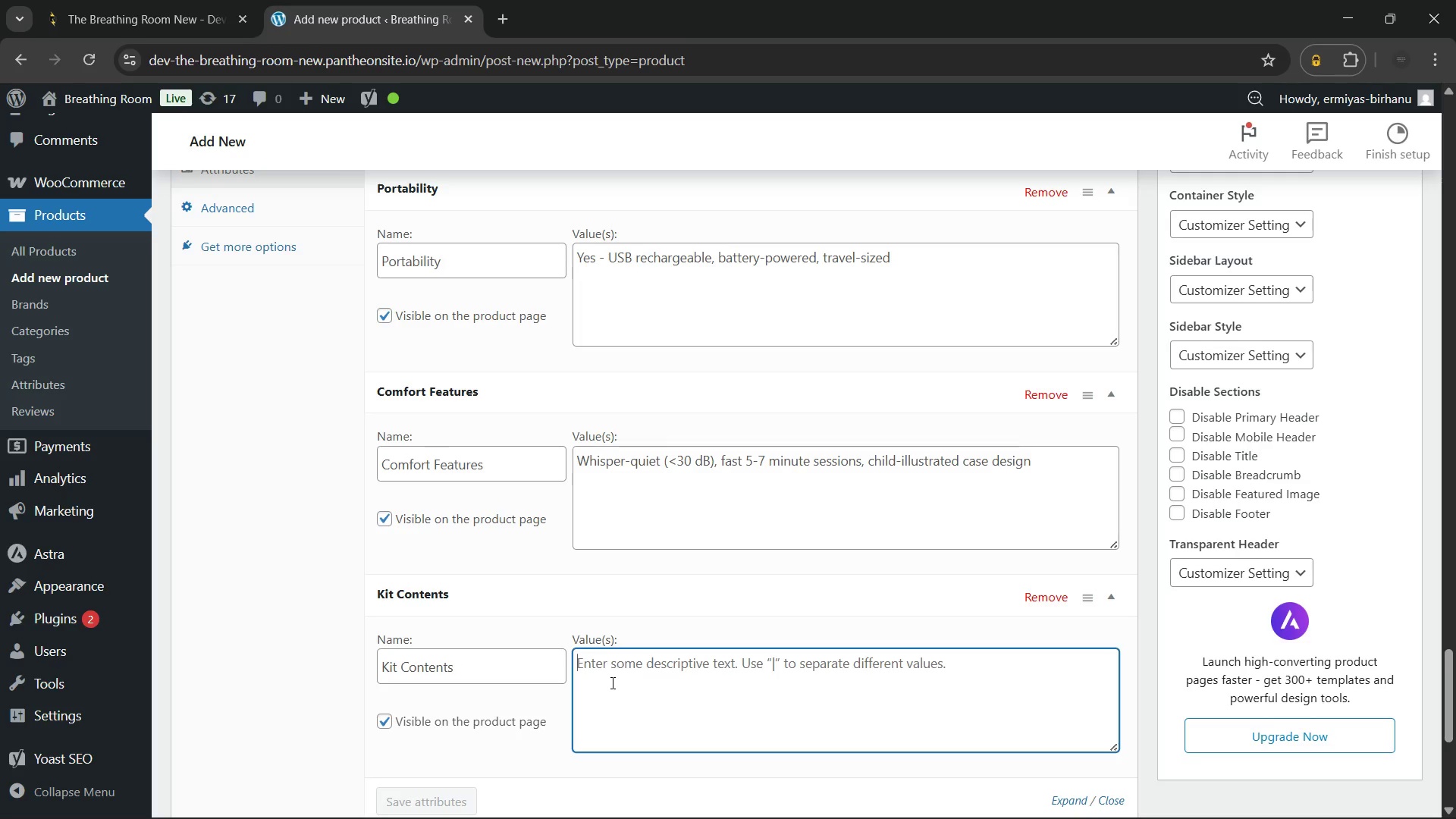 
hold_key(key=ShiftLeft, duration=0.34)
 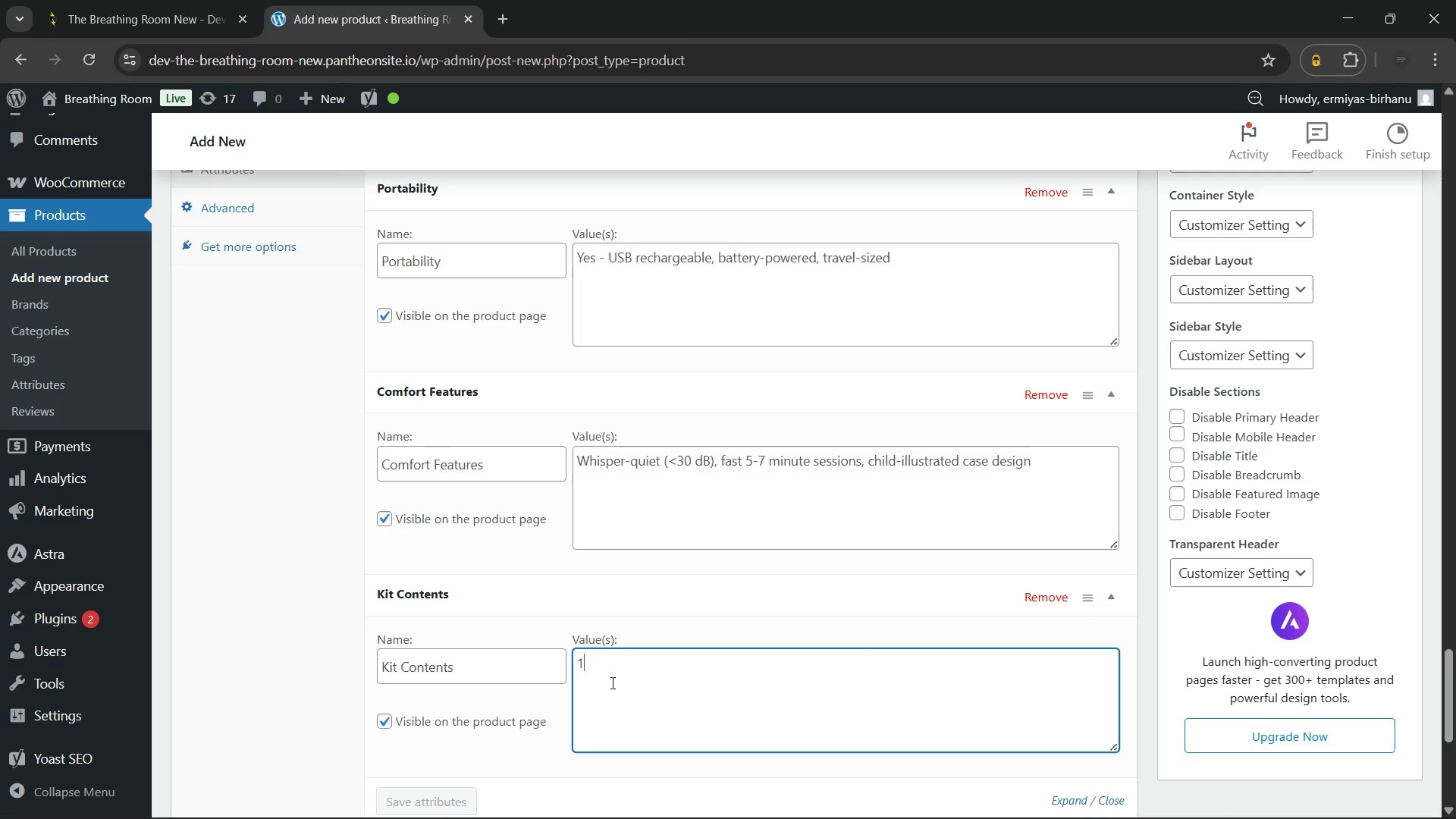 
type(1x portable mesh nebulizer, 1x child mask)
 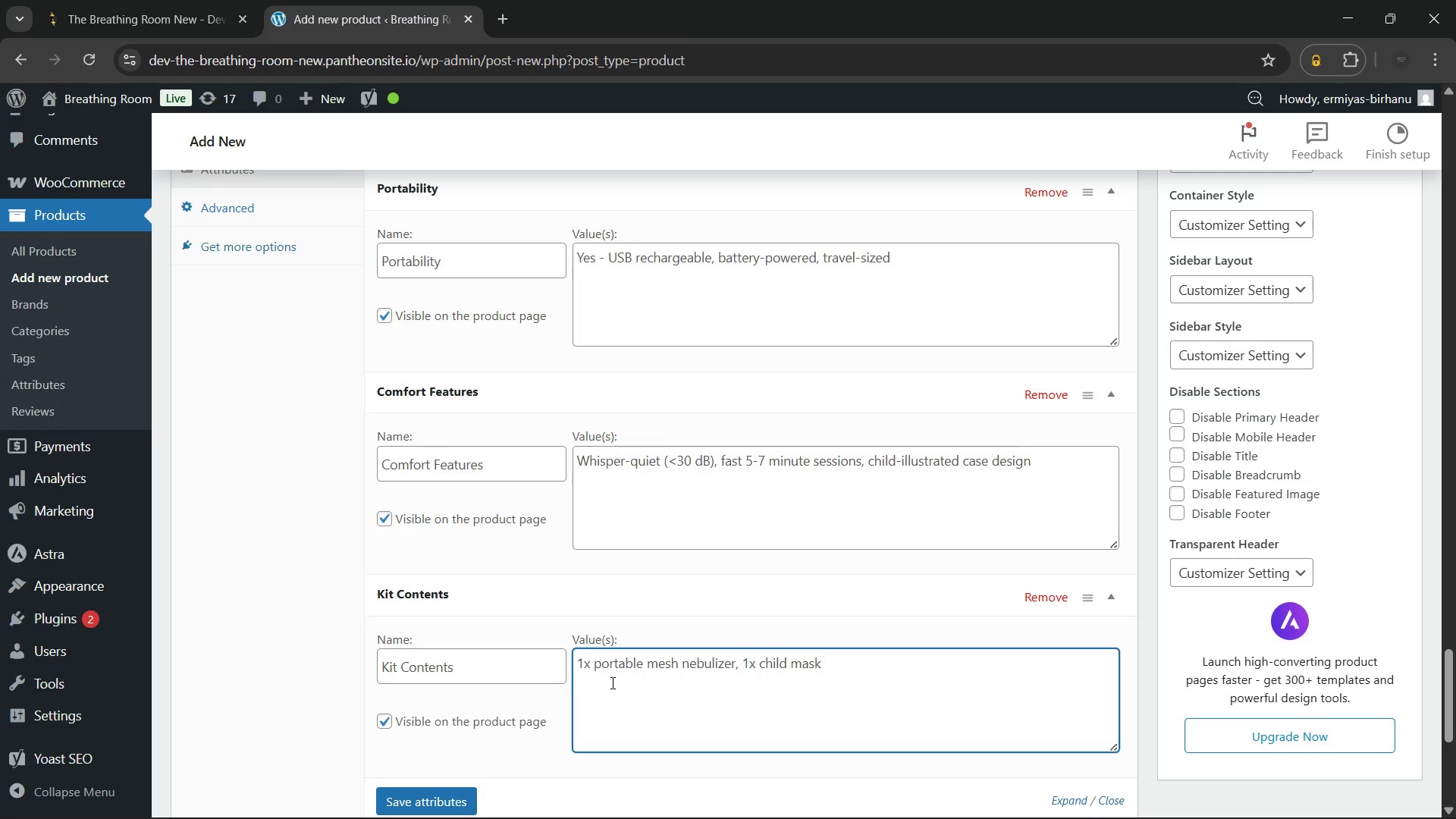 
type(, 1x mouthpiece, 1x USB charging cable, 1x illustrated carrying case)
 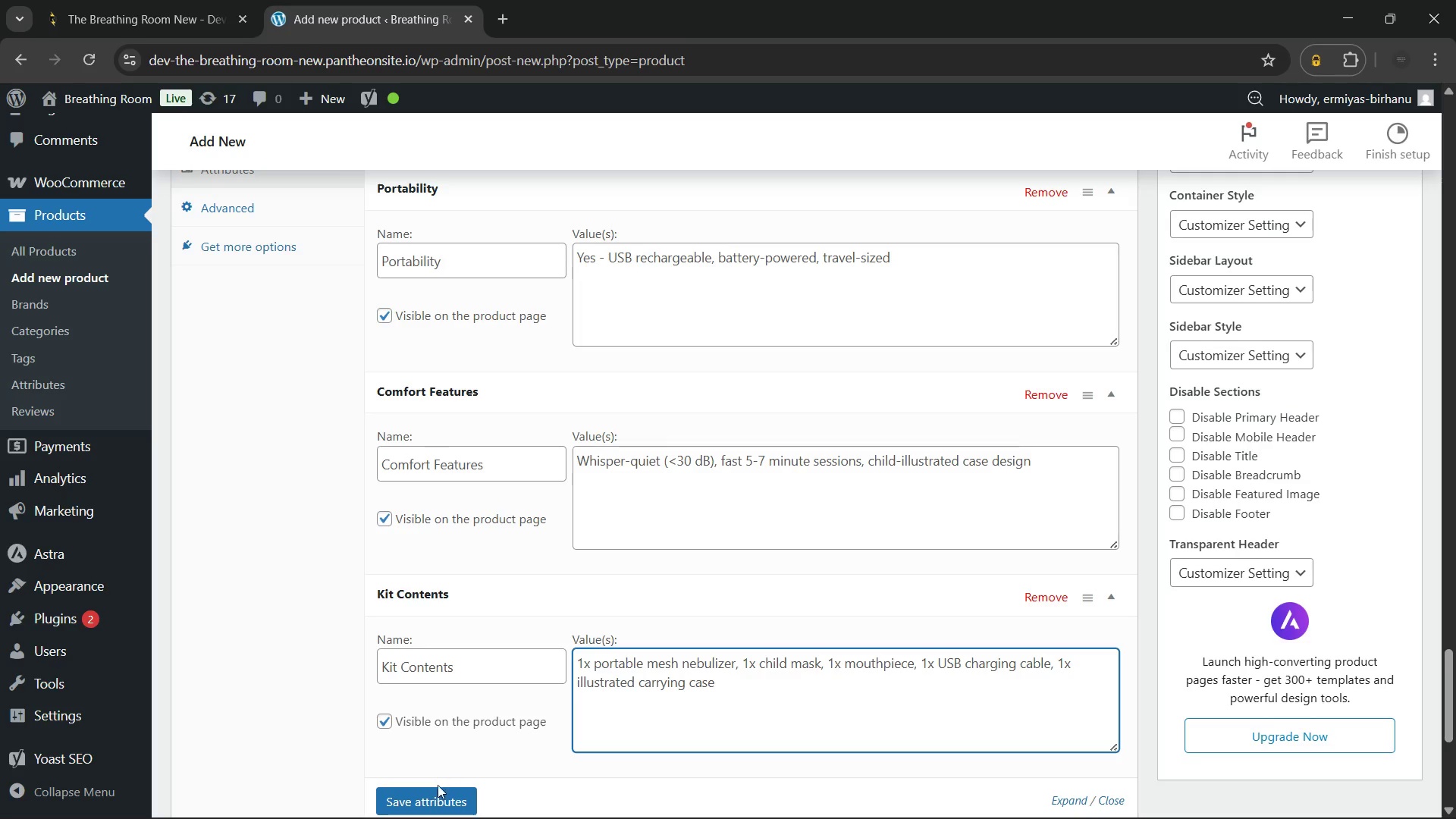 
left_click([433, 794])
 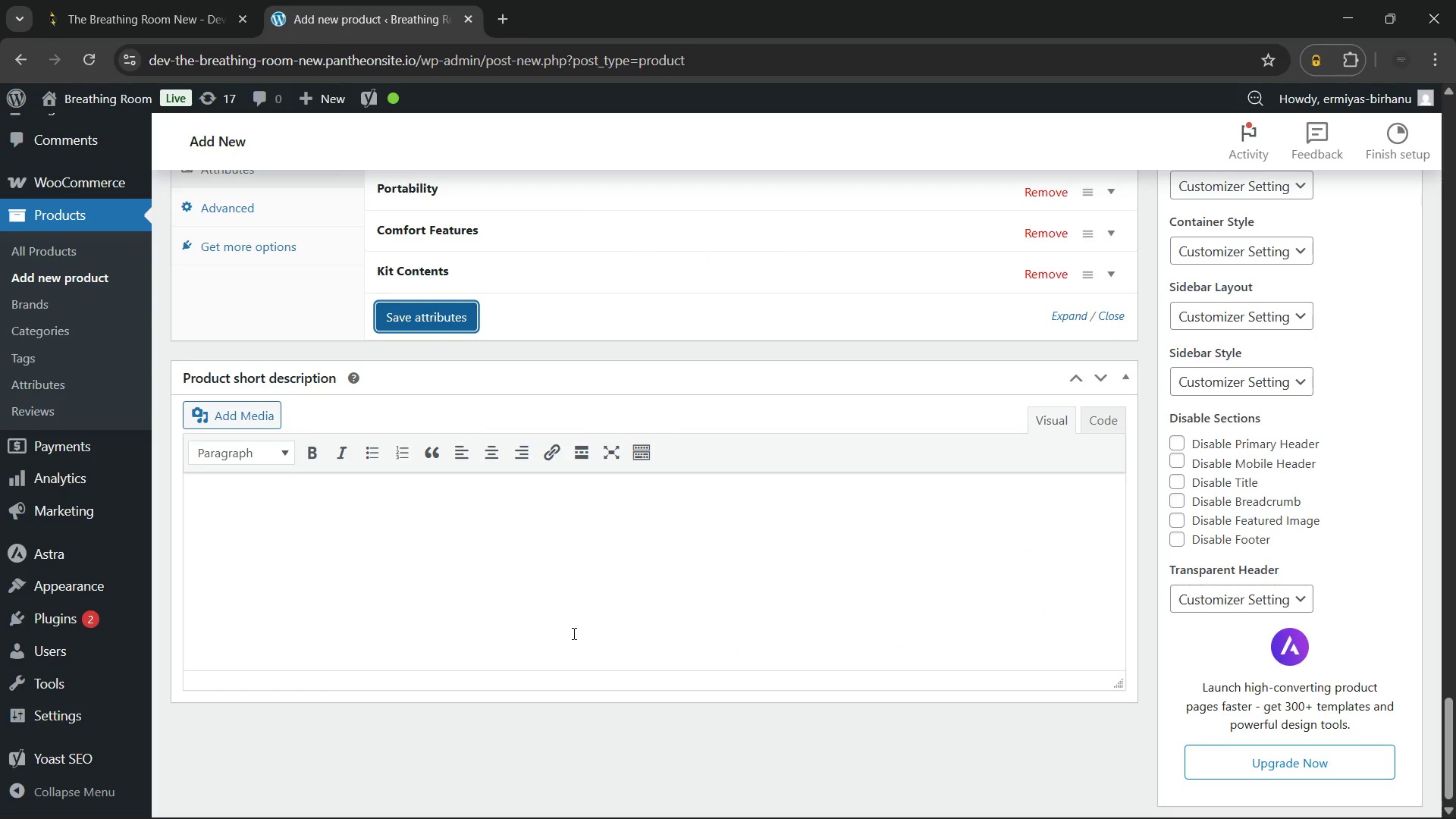 
scroll: coordinate [517, 443], scroll_direction: up, amount: 1.0
 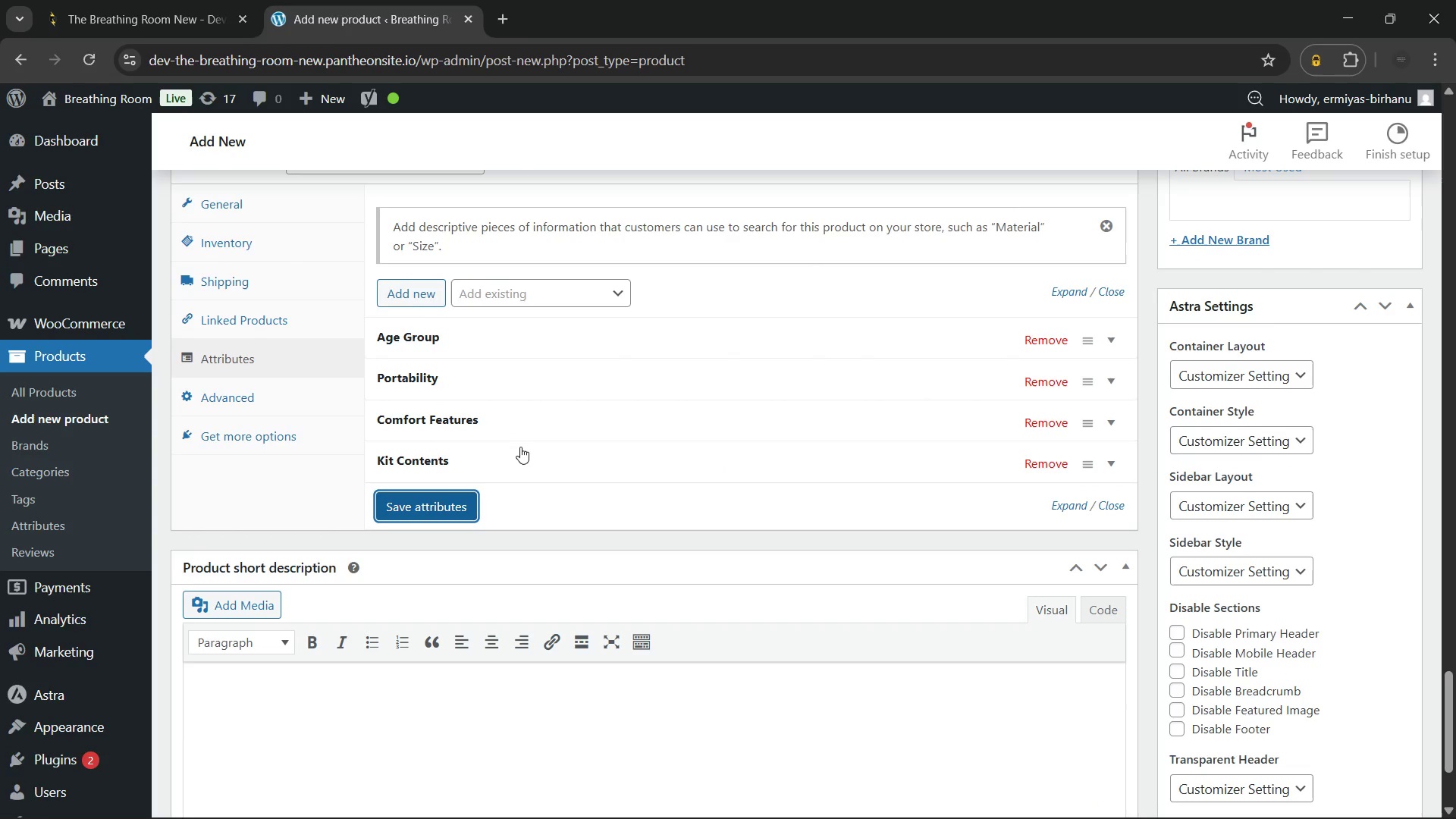 
wait(42.26)
 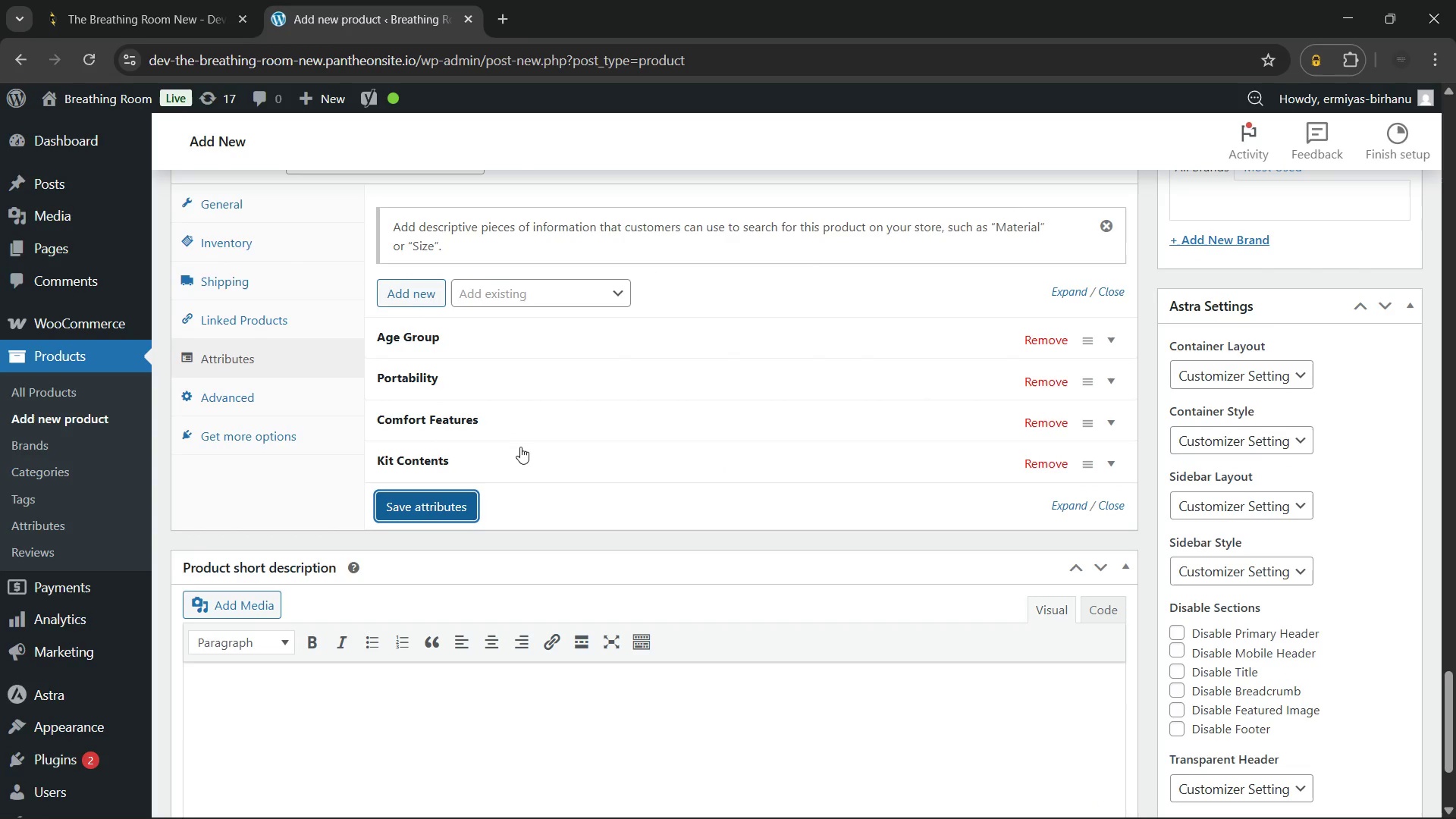 
left_click([406, 296])
 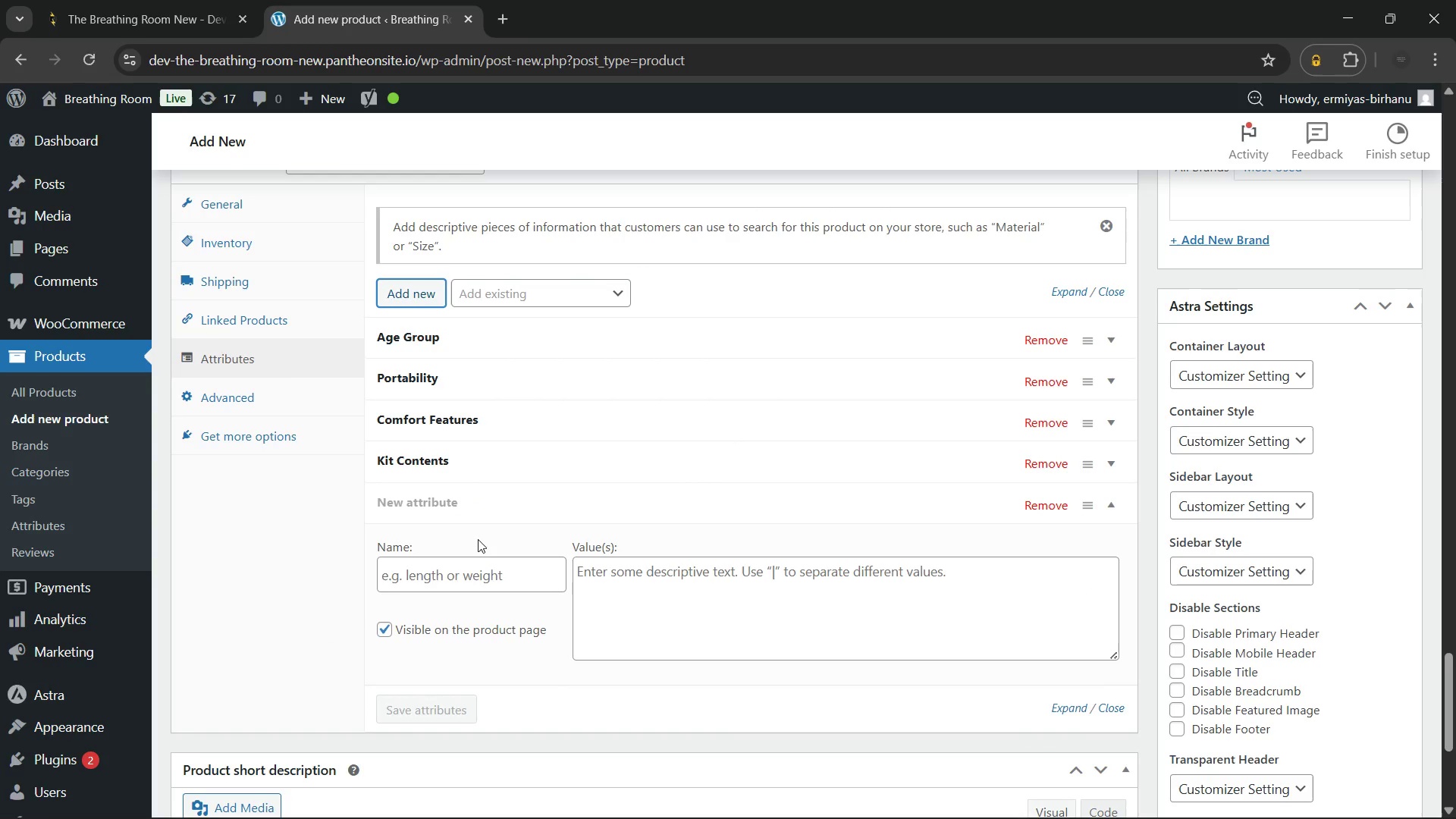 
left_click([458, 587])
 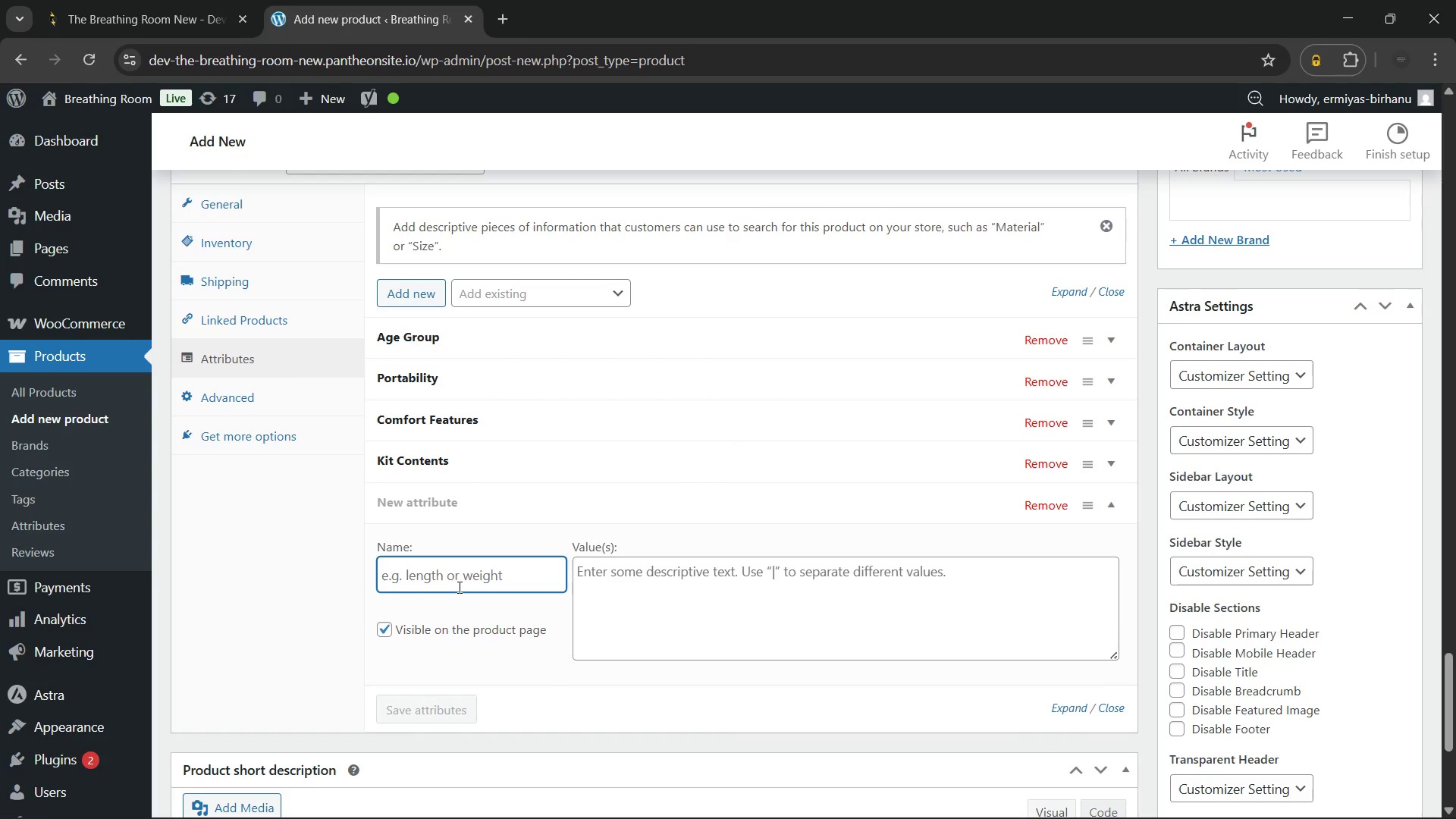 
type(Use Case)
 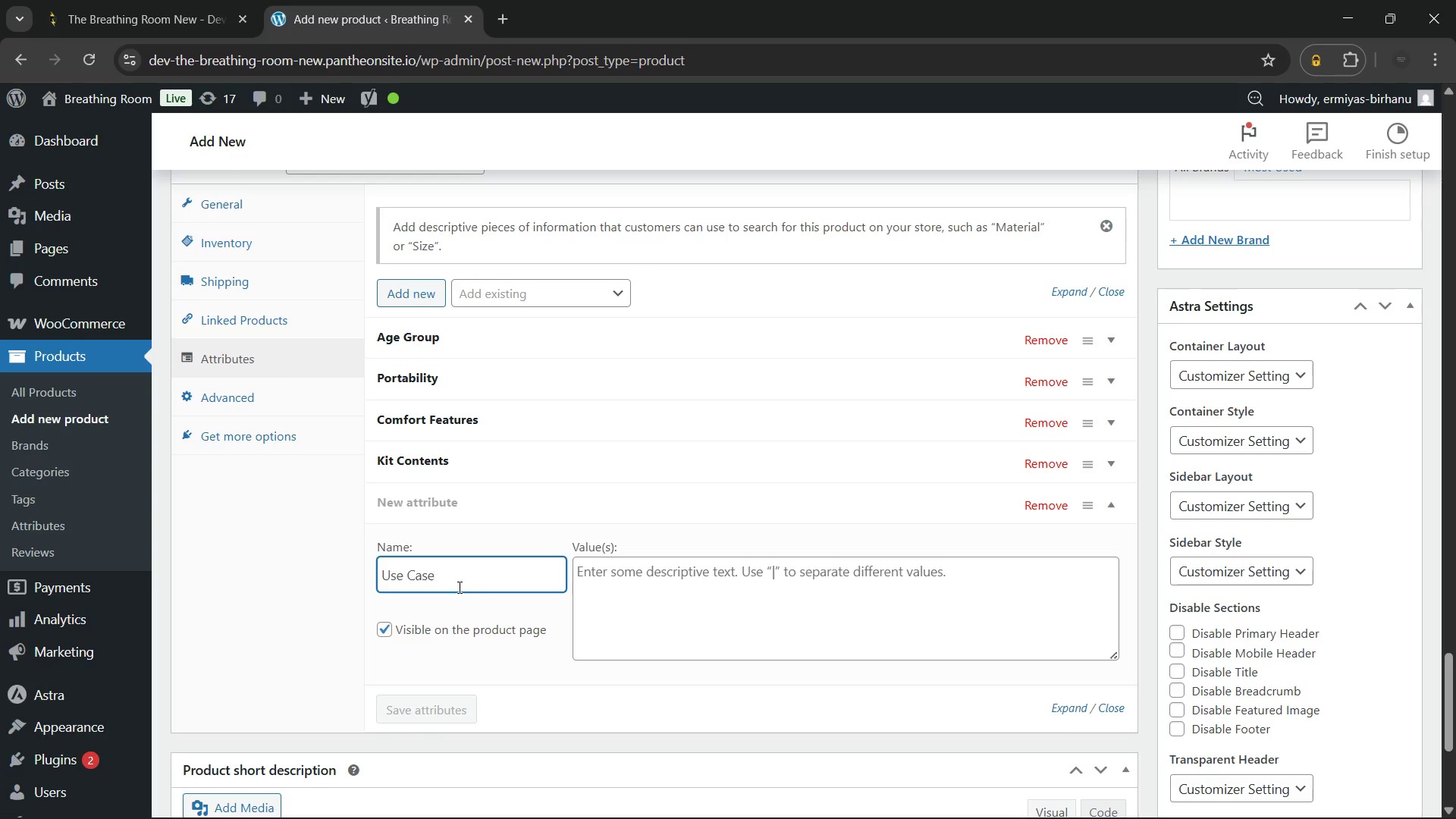 
left_click([630, 587])
 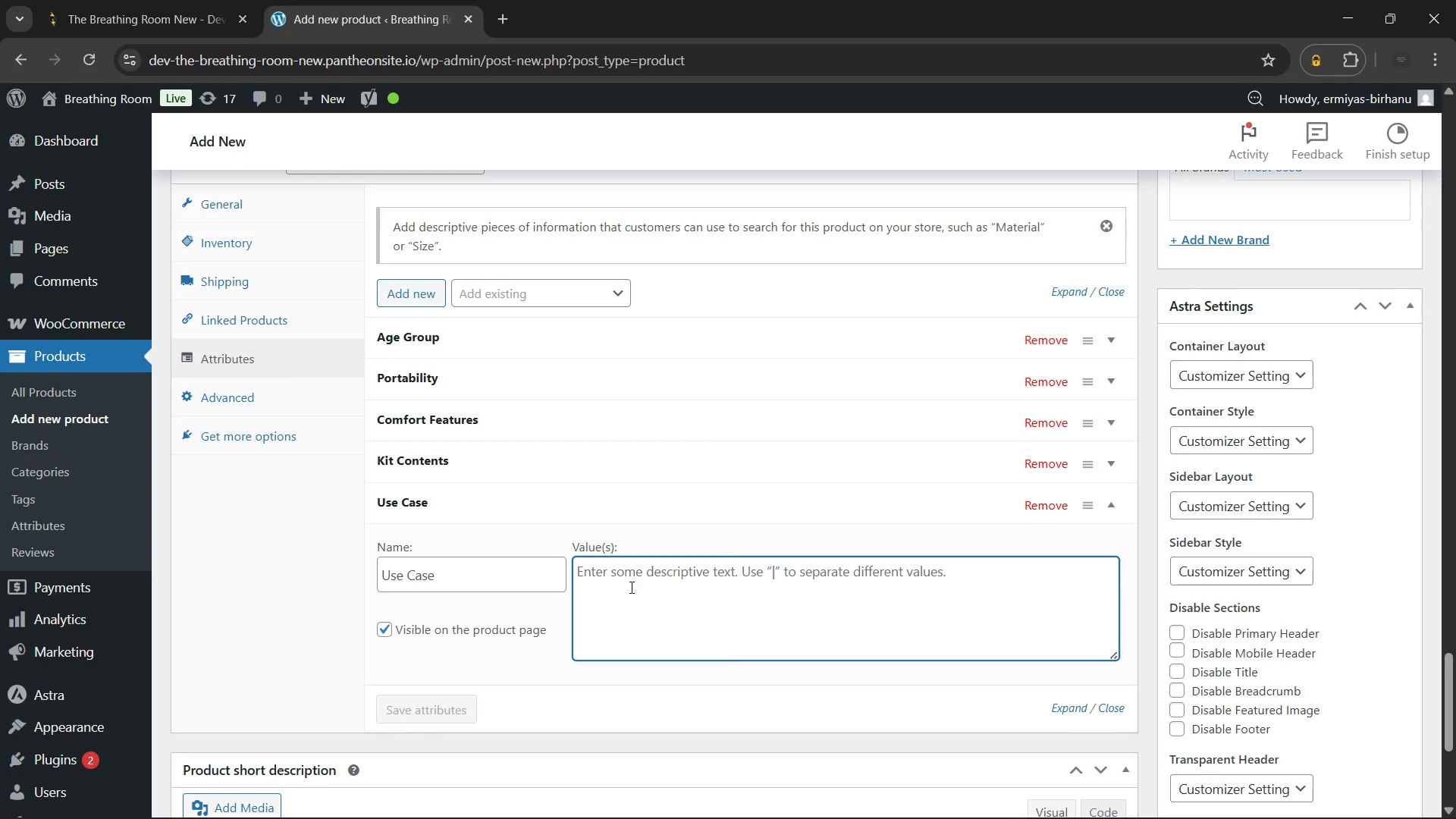 
type(Asthma / Bronchiolitis / Travel Nebulizer H)
key(Backspace)
type(Therapy)
 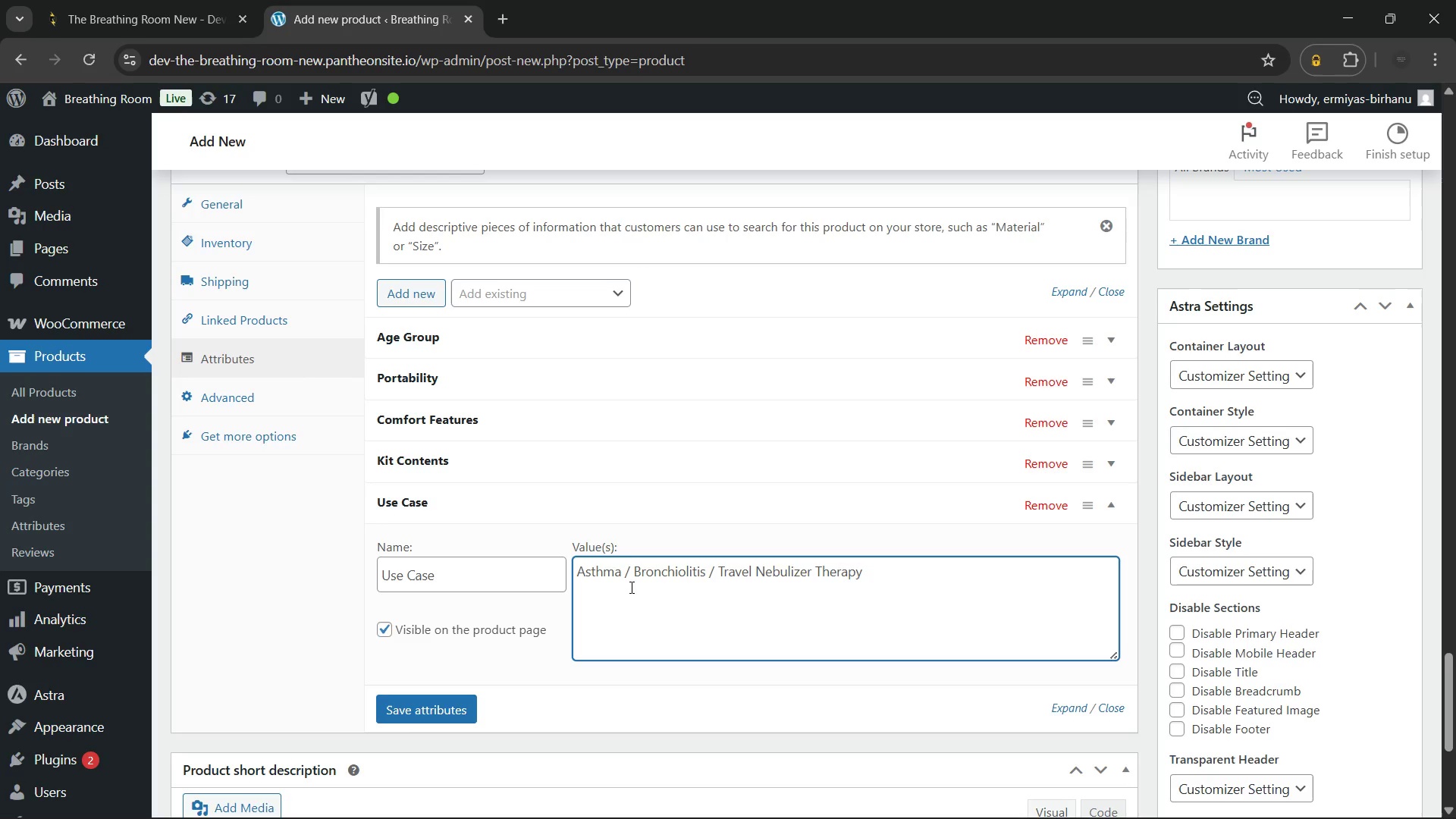 
wait(7.7)
 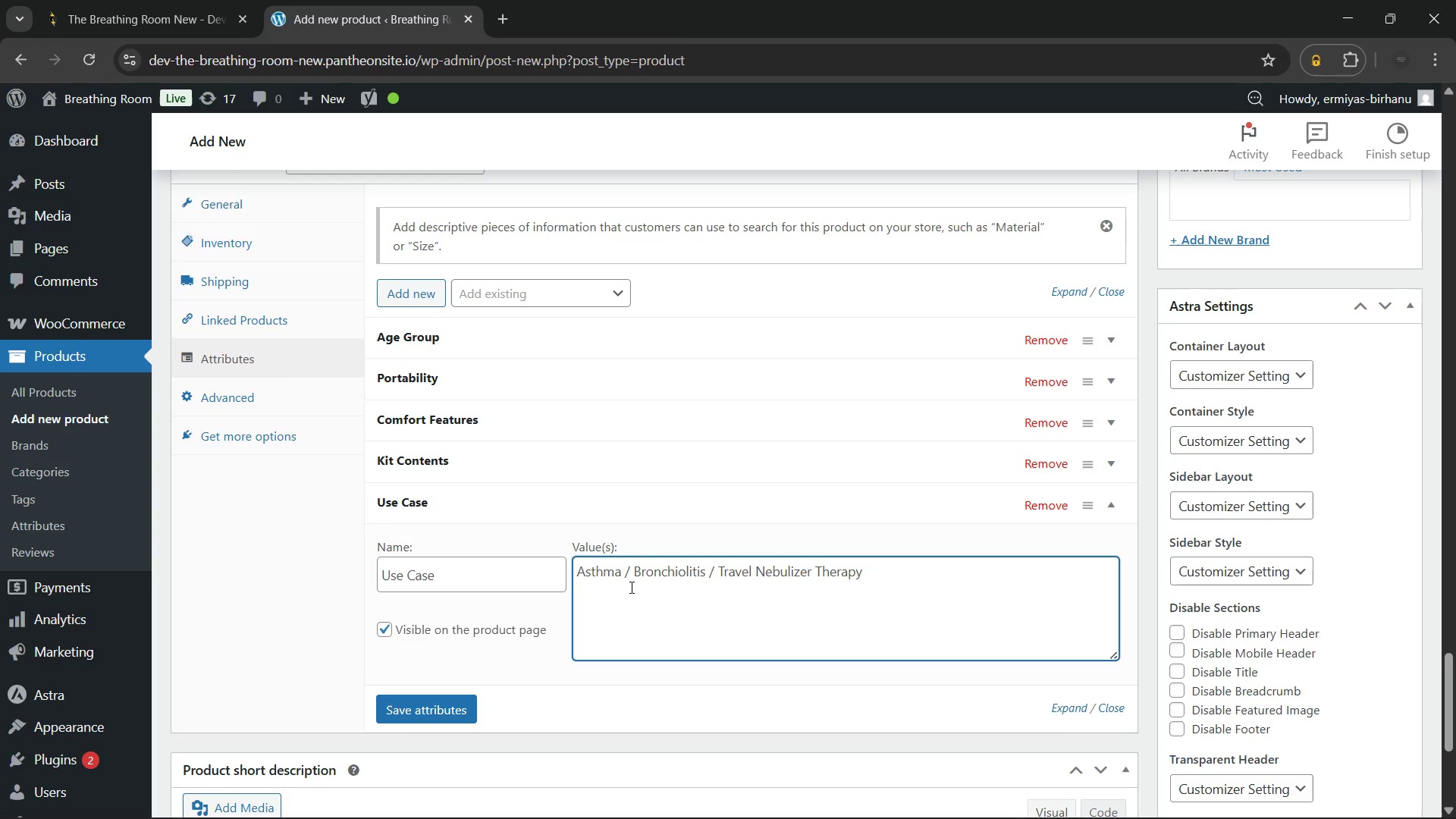 
left_click([447, 697])
 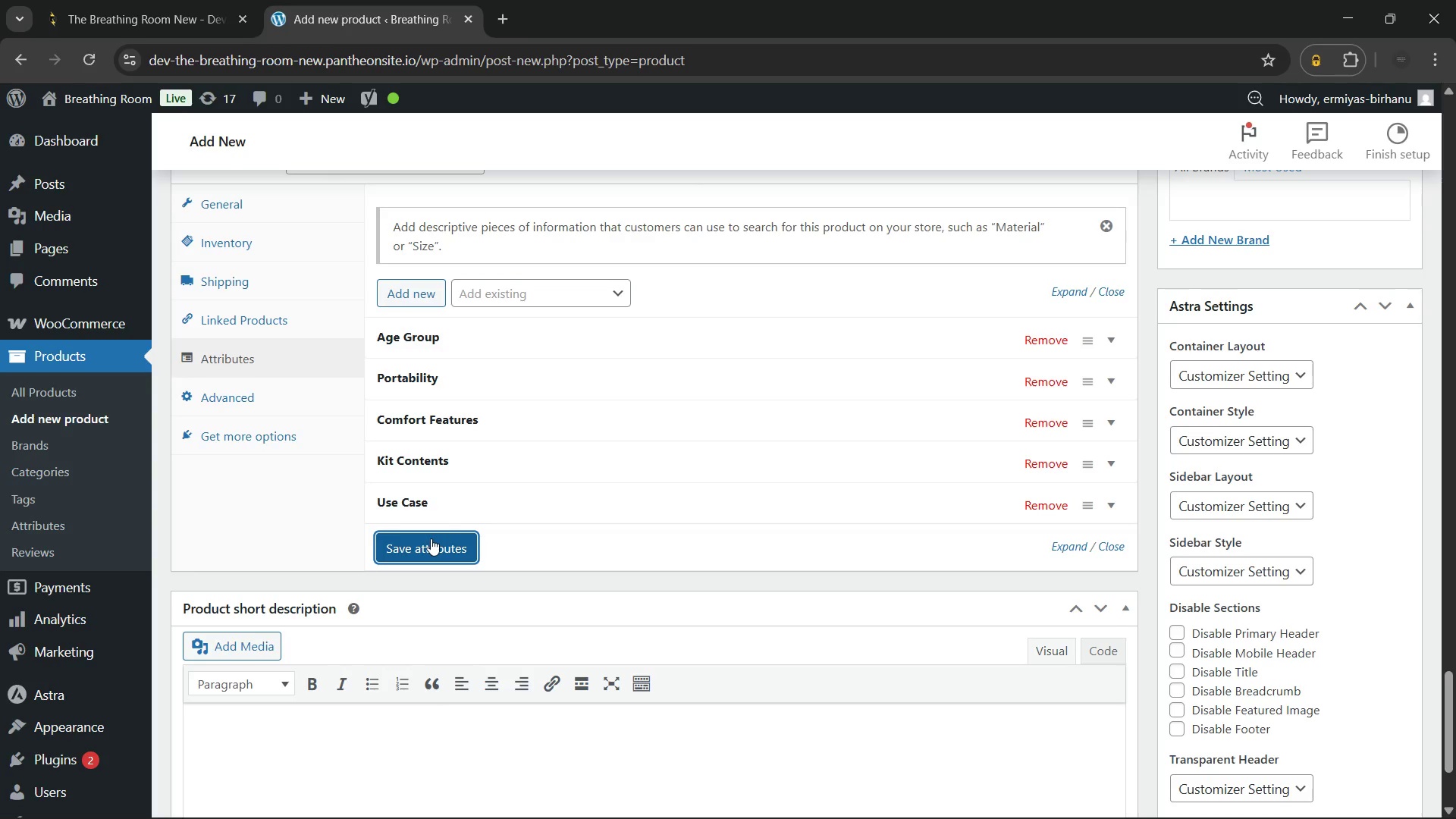 
wait(5.45)
 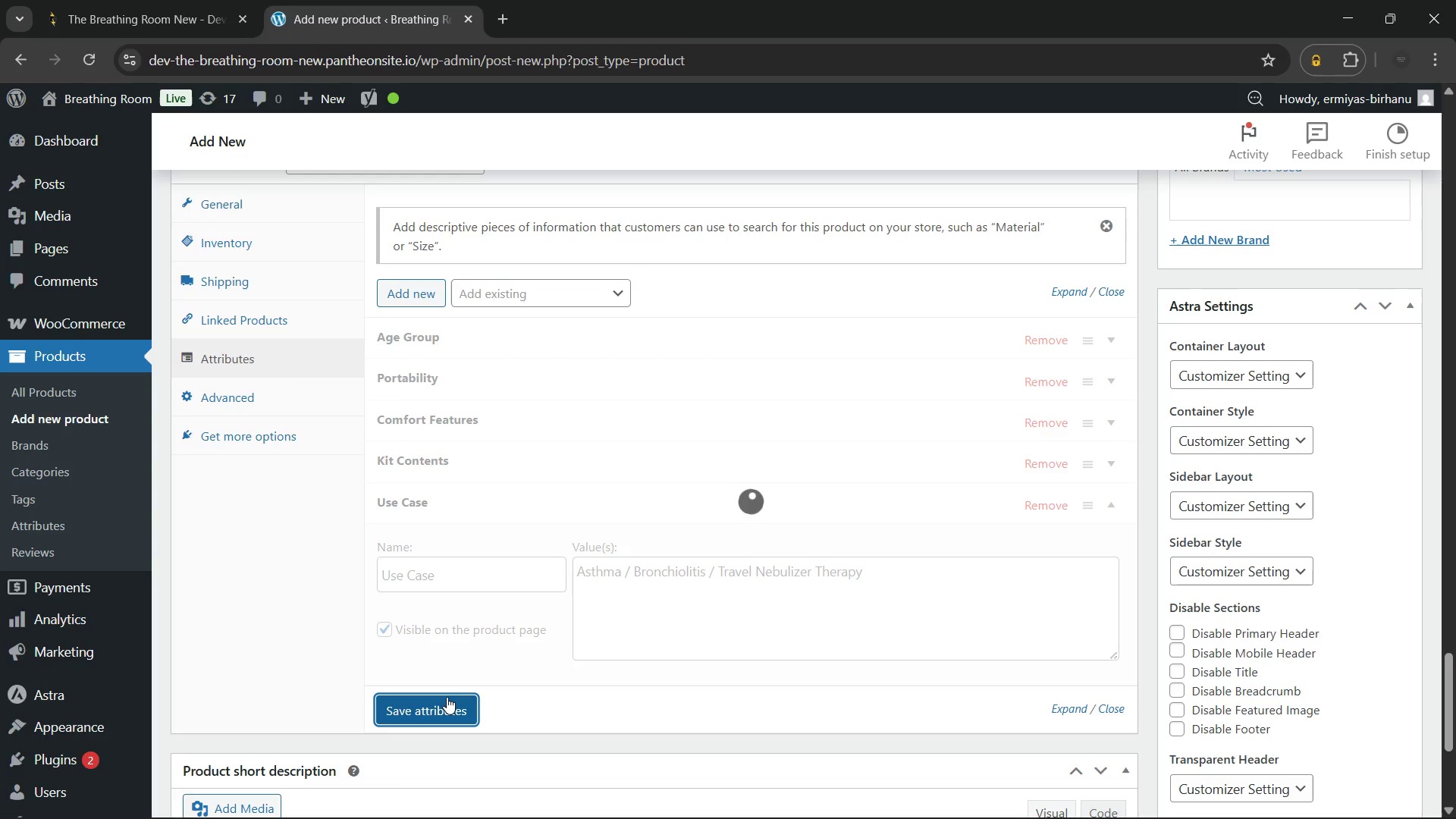 
left_click_drag(start_coordinate=[453, 495], to_coordinate=[467, 360])
 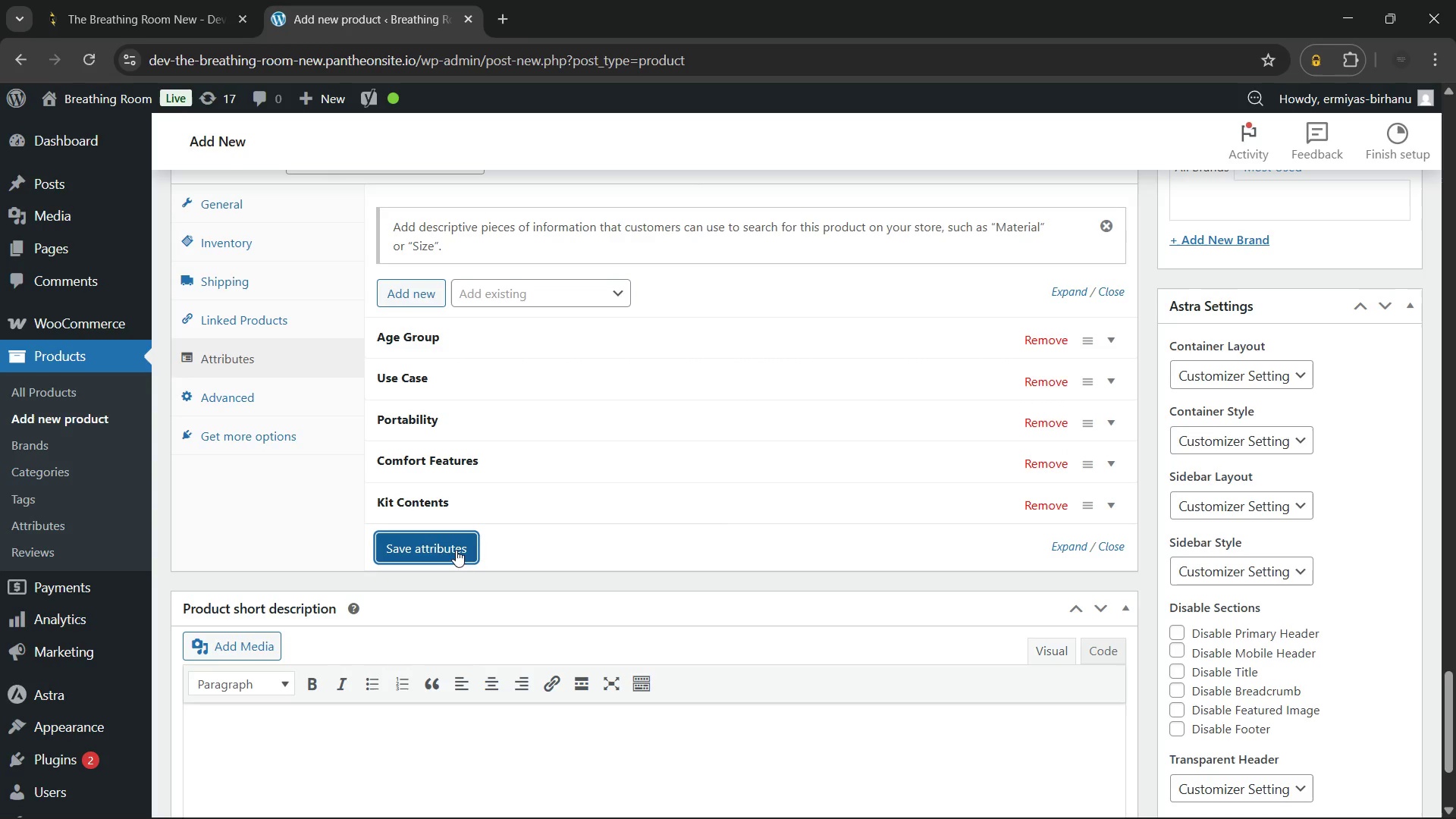 
left_click([451, 539])
 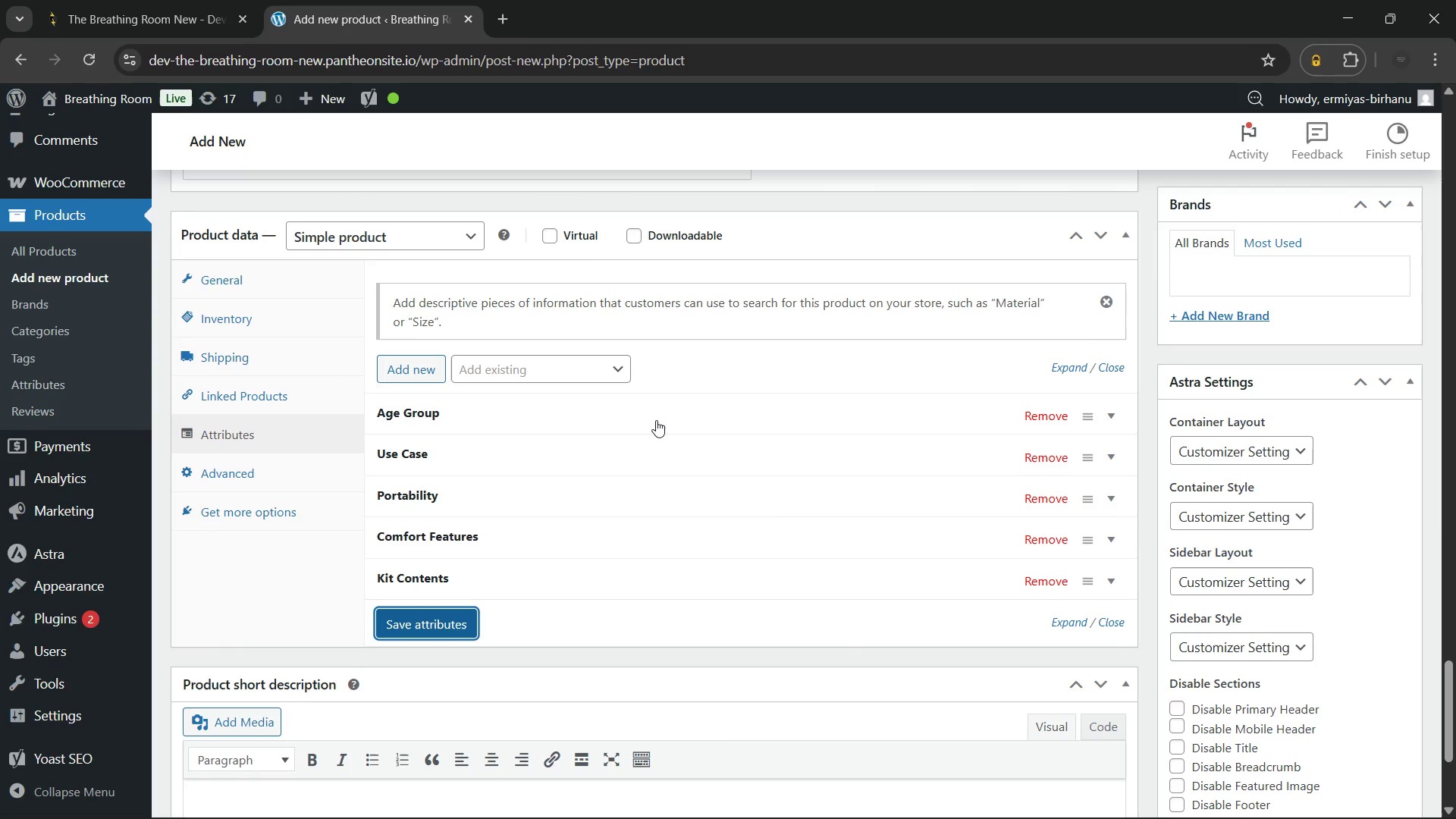 
wait(7.78)
 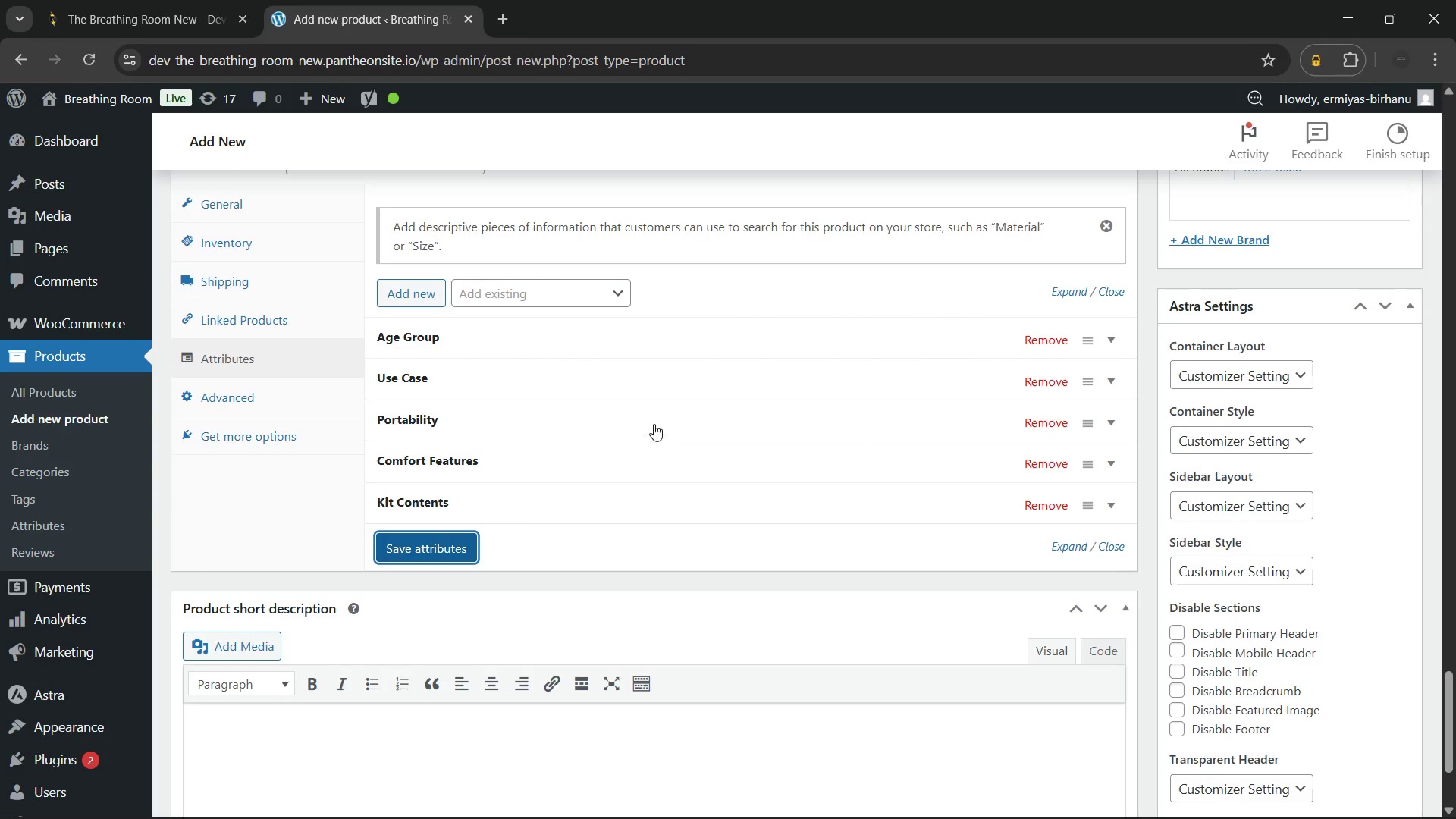 
left_click([588, 598])
 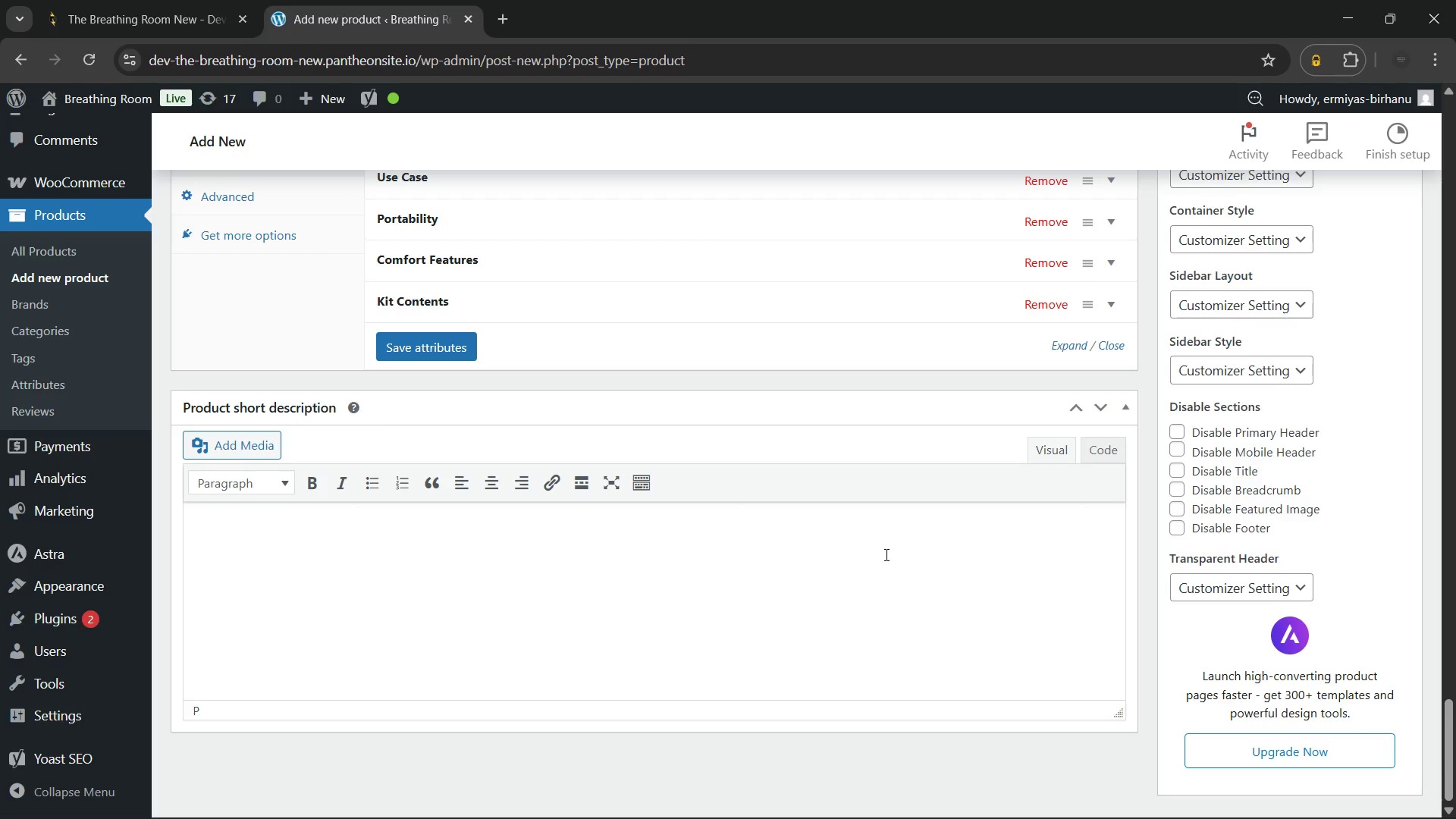 
wait(15.45)
 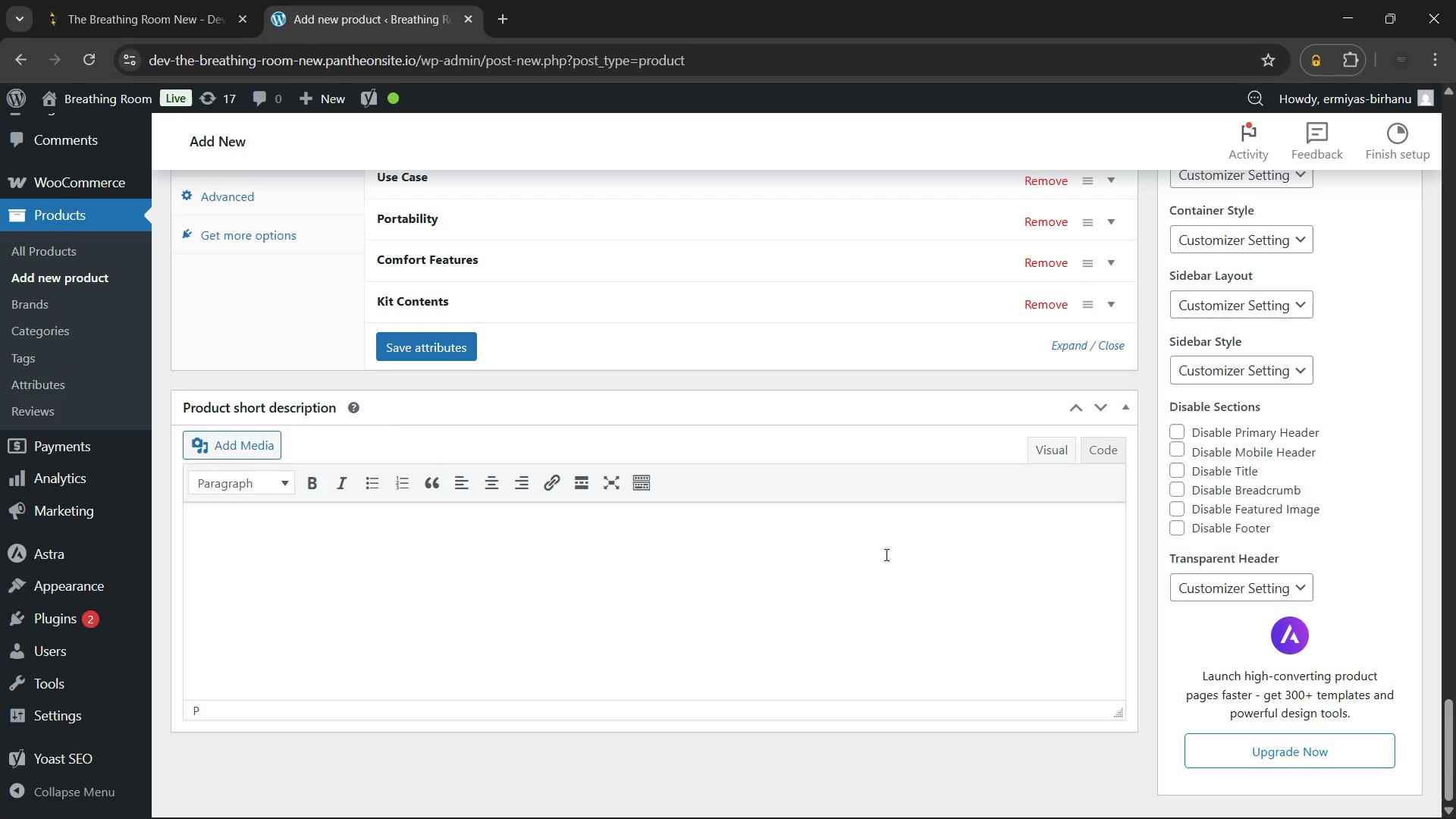 
type(Asthma care shouldn't stay home. The Clear Skies Travel Nebulizer Set includes a whisper-quiet portable mesh nebulizer and a kid-friendly padded carrying case)
 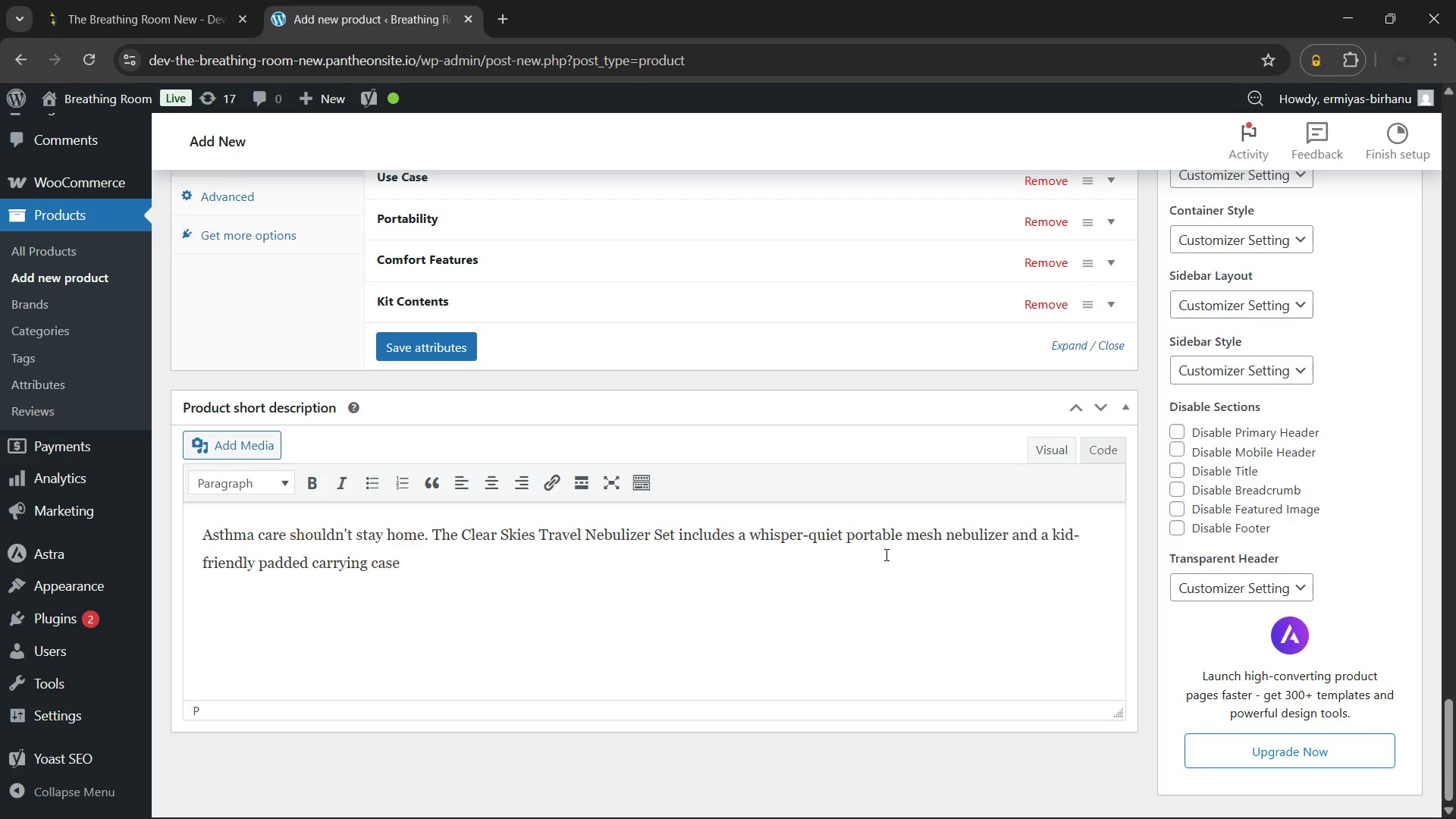 
wait(10.41)
 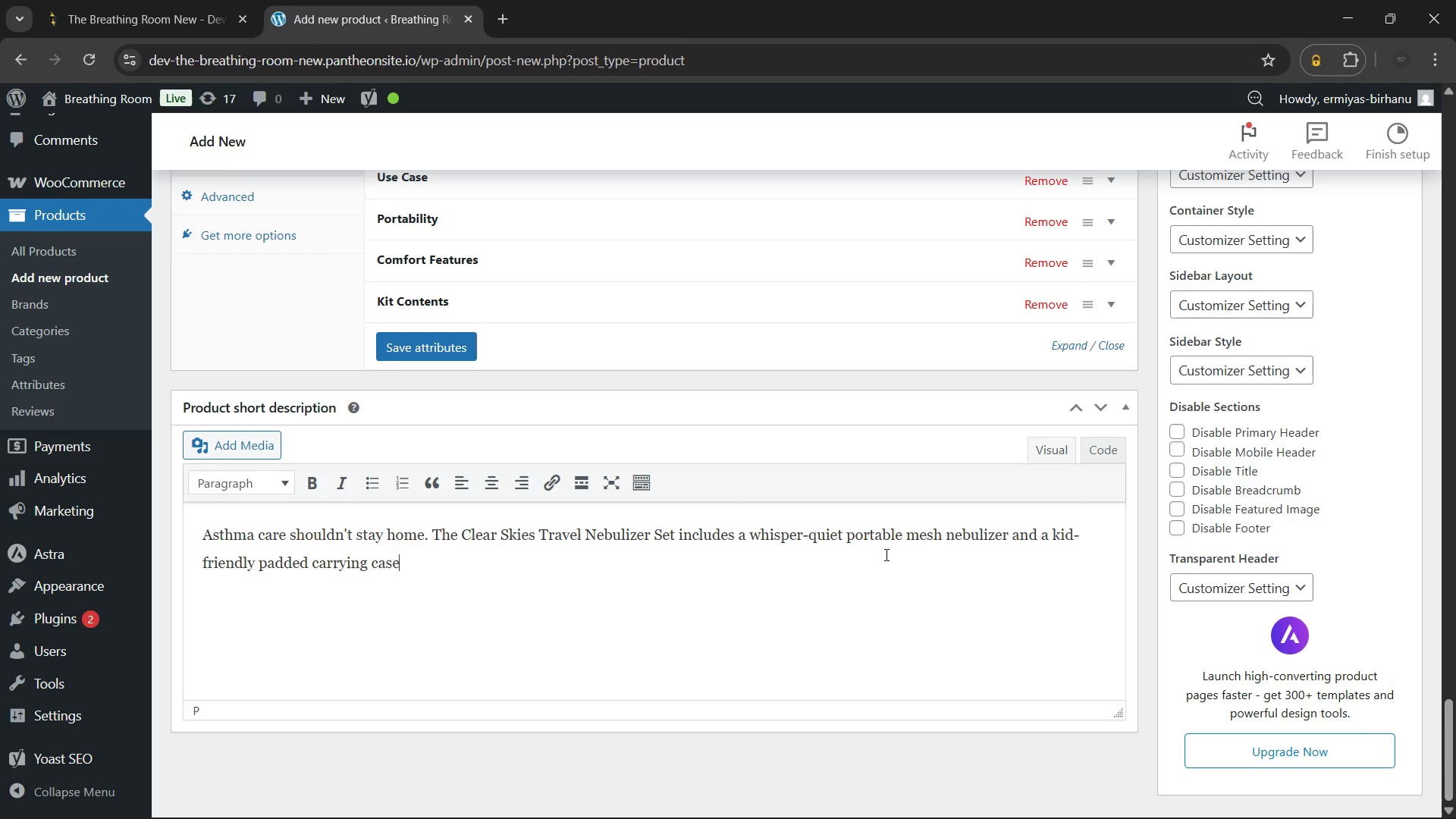 
type( which delivers)
key(Backspace)
type(rs fast, effective treatment anyh)
key(Backspace)
type(where. Rechargeable, compact, and designed with children in mind.)
 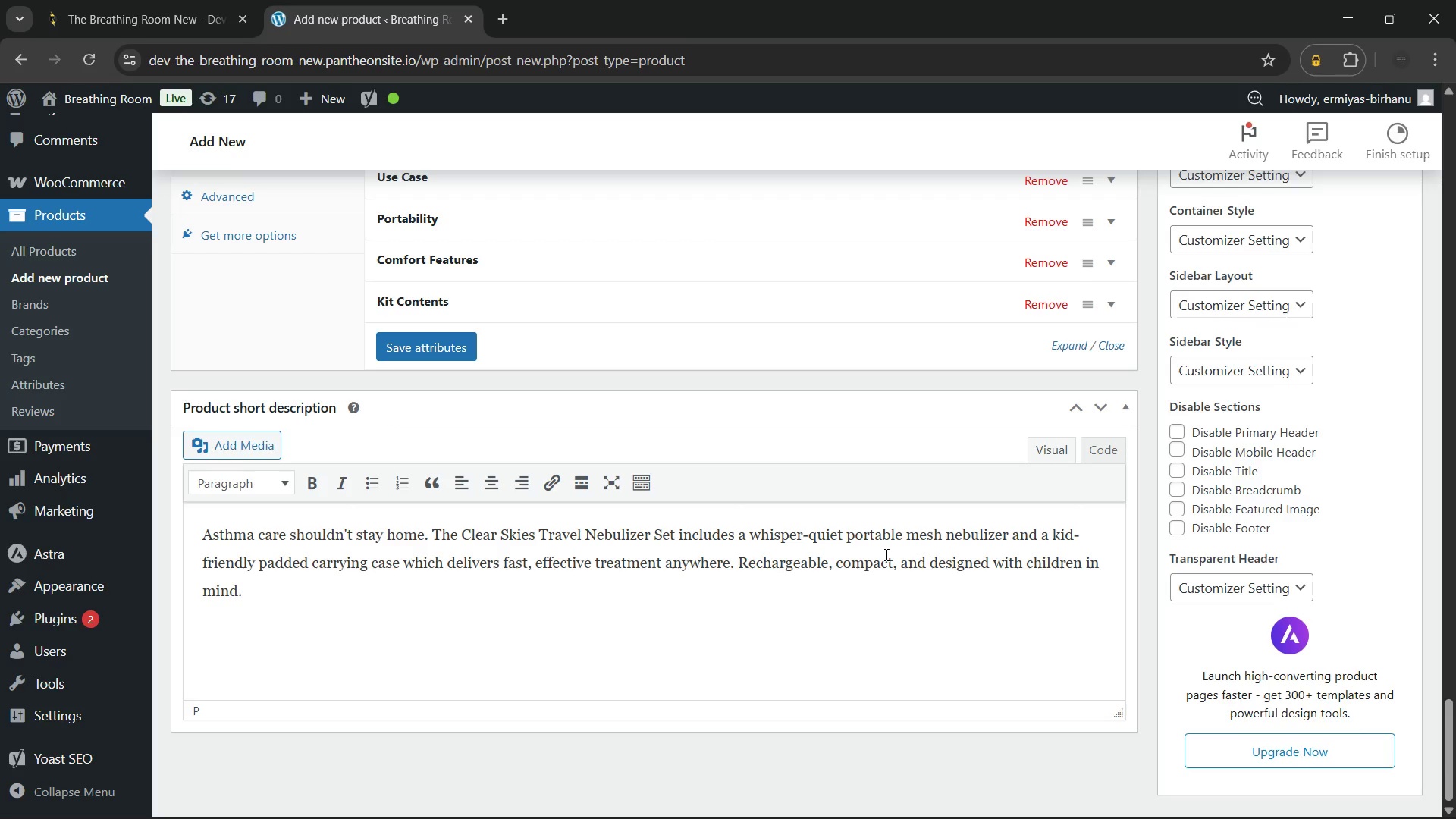 
wait(13.44)
 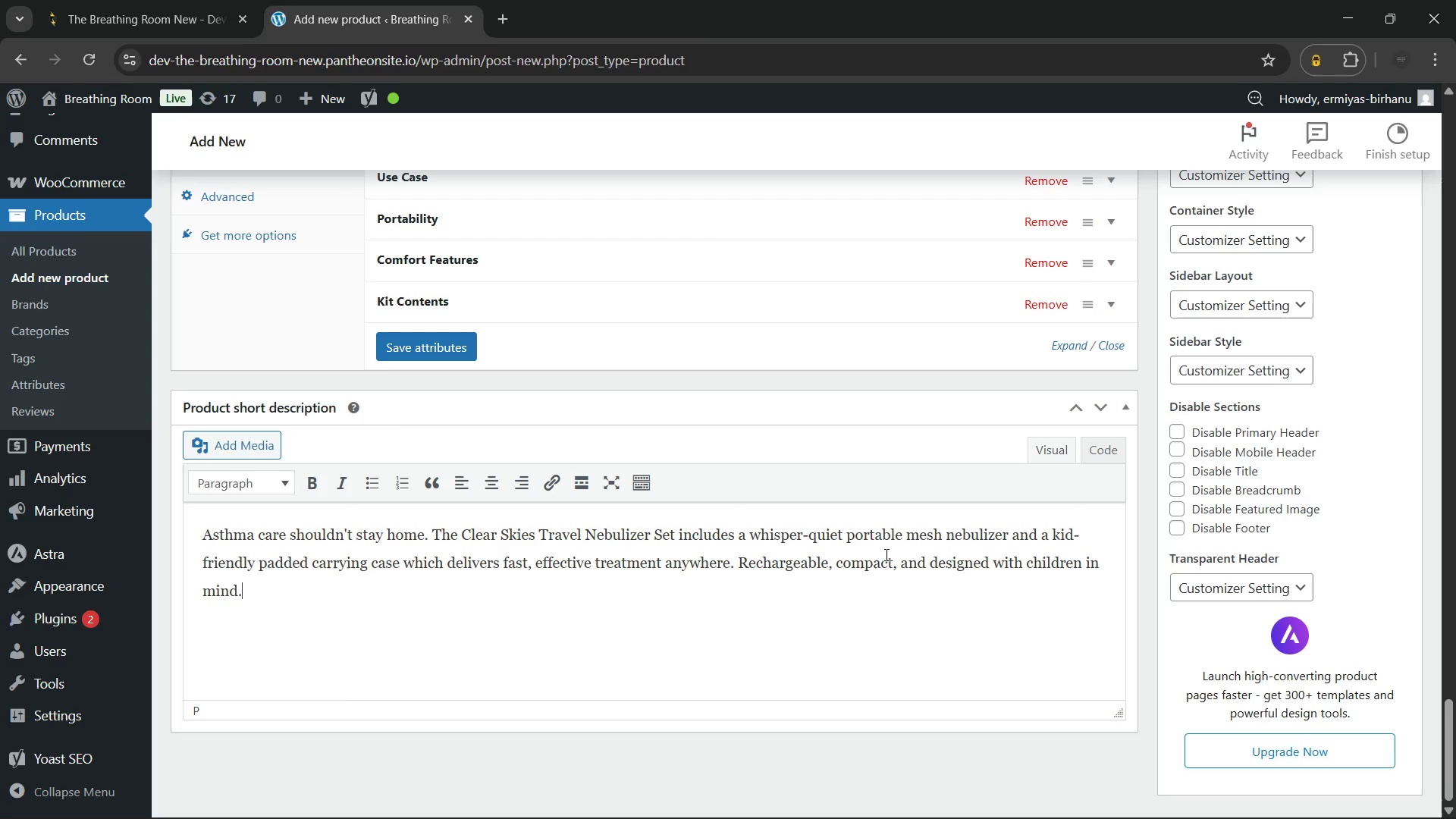 
left_click_drag(start_coordinate=[673, 536], to_coordinate=[463, 540])
 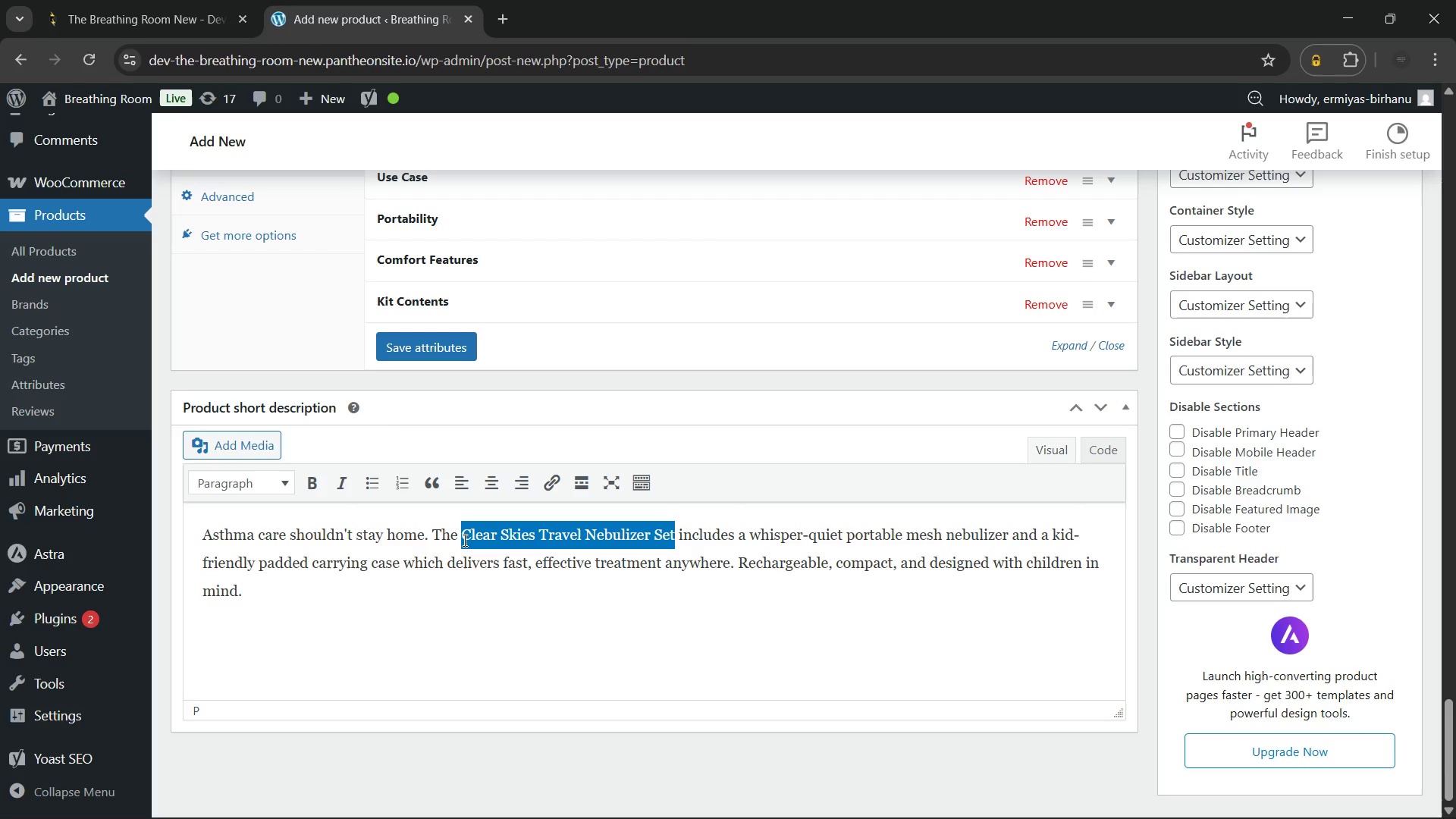 
key(Control+B)
 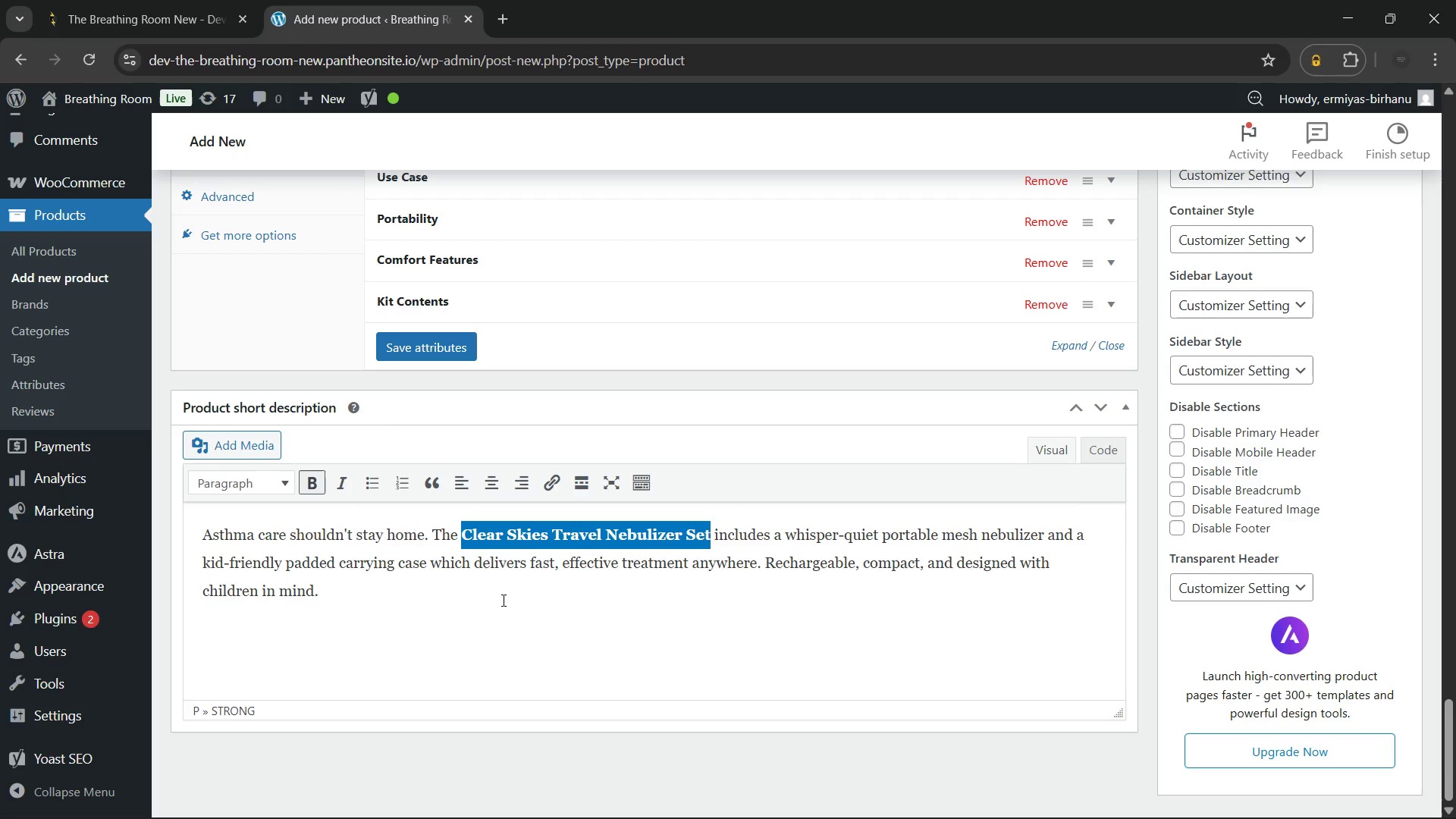 
left_click([485, 619])
 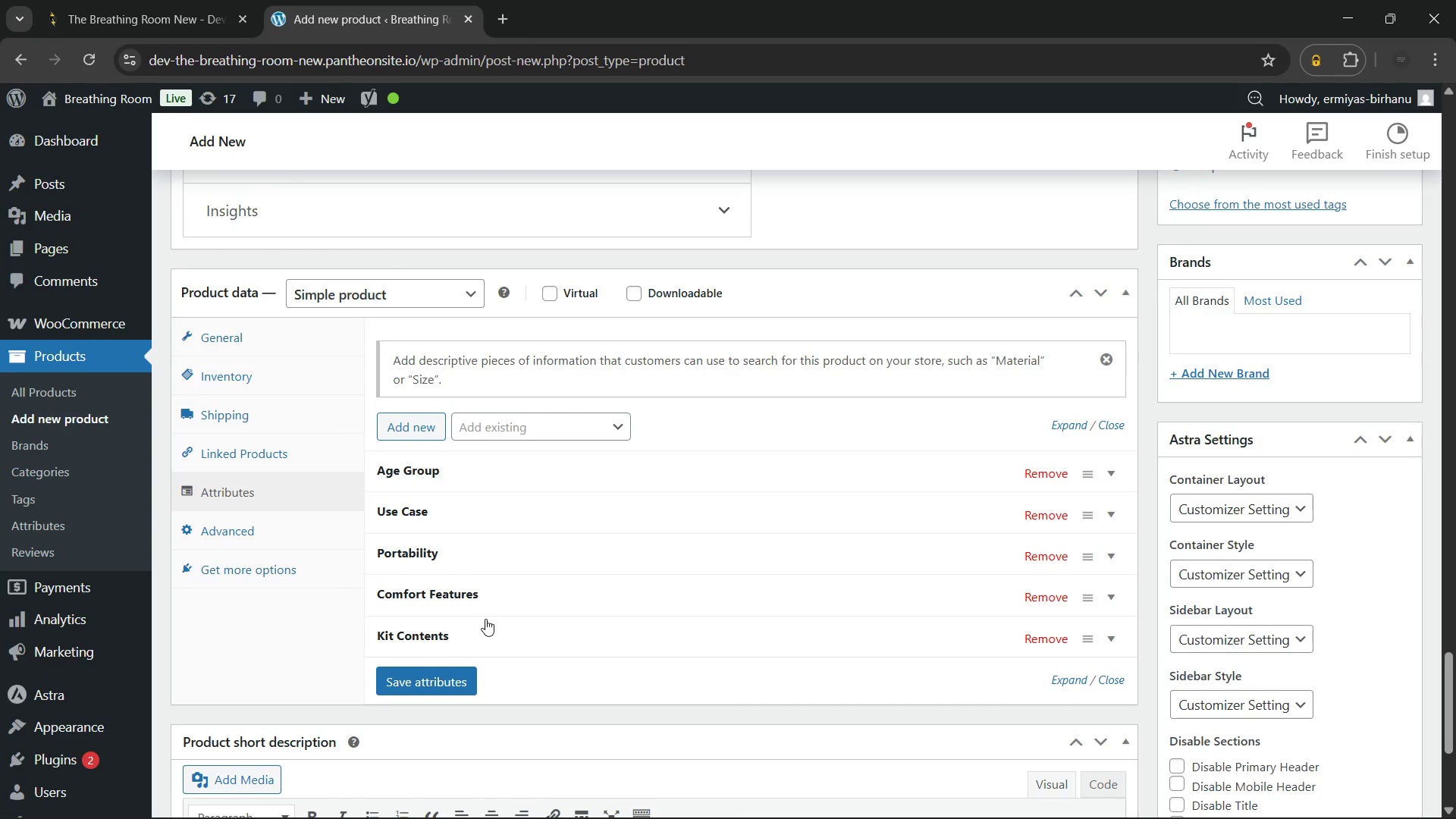 
wait(12.88)
 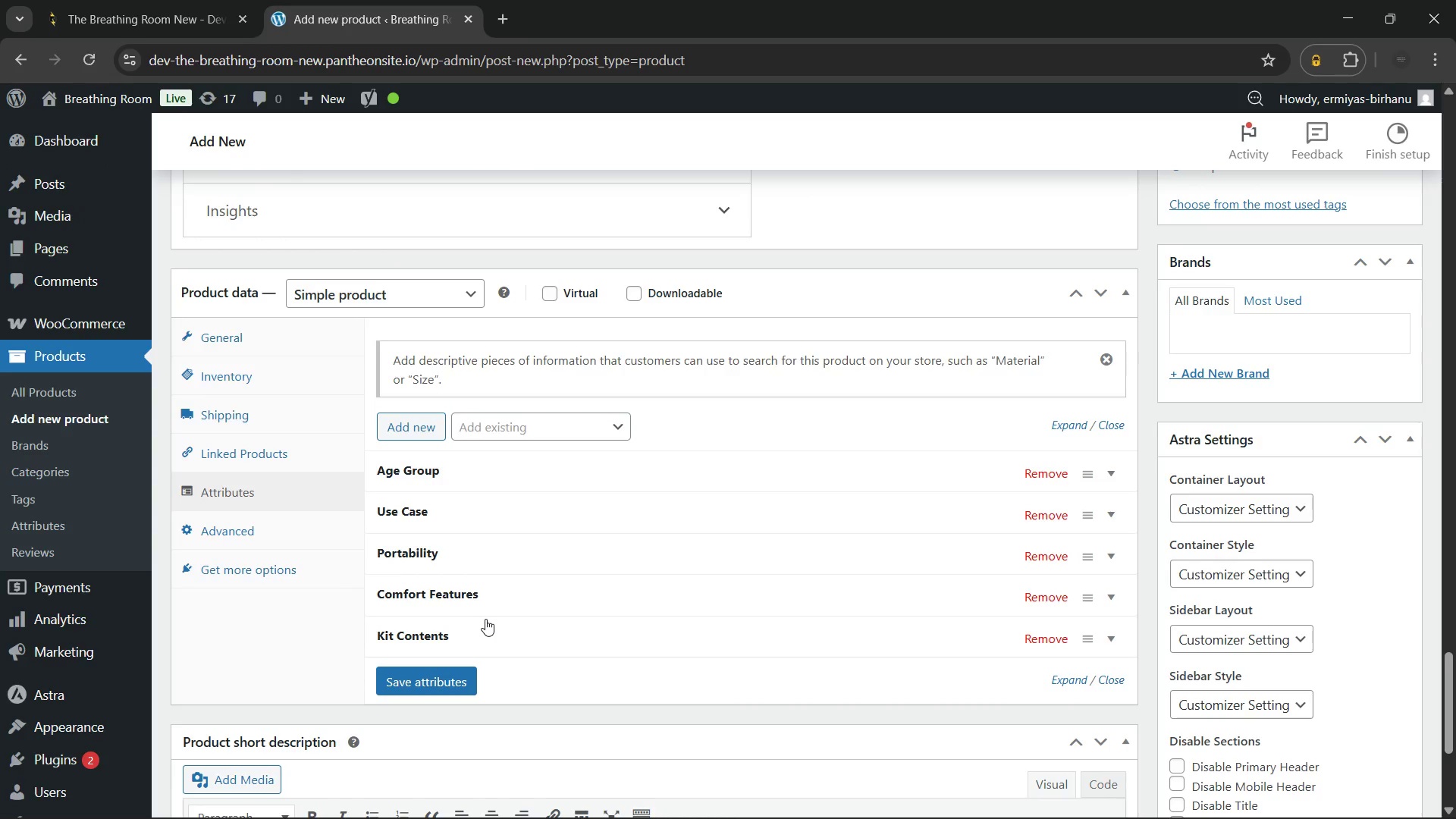 
left_click([1216, 657])
 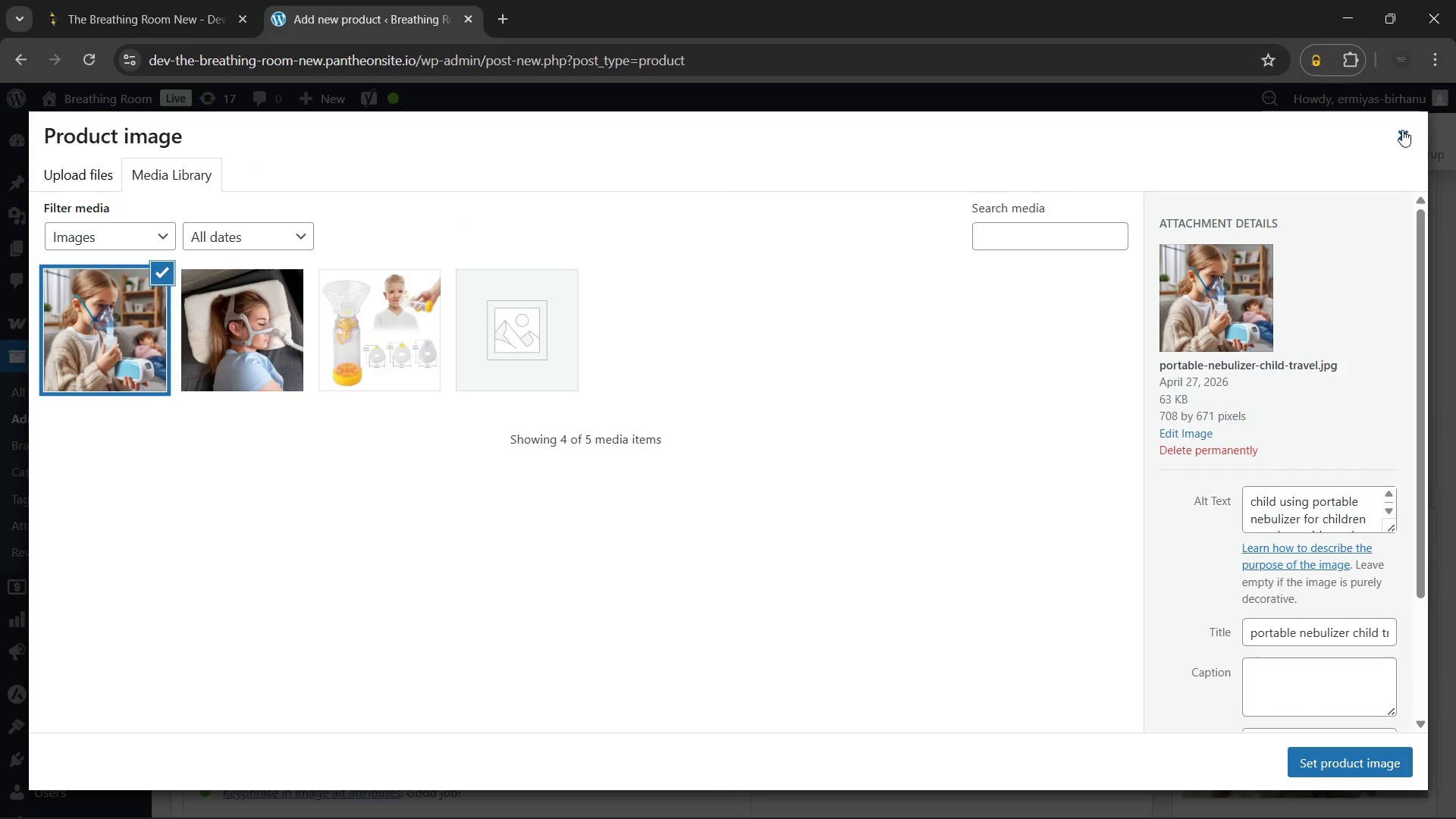 
left_click([1402, 130])
 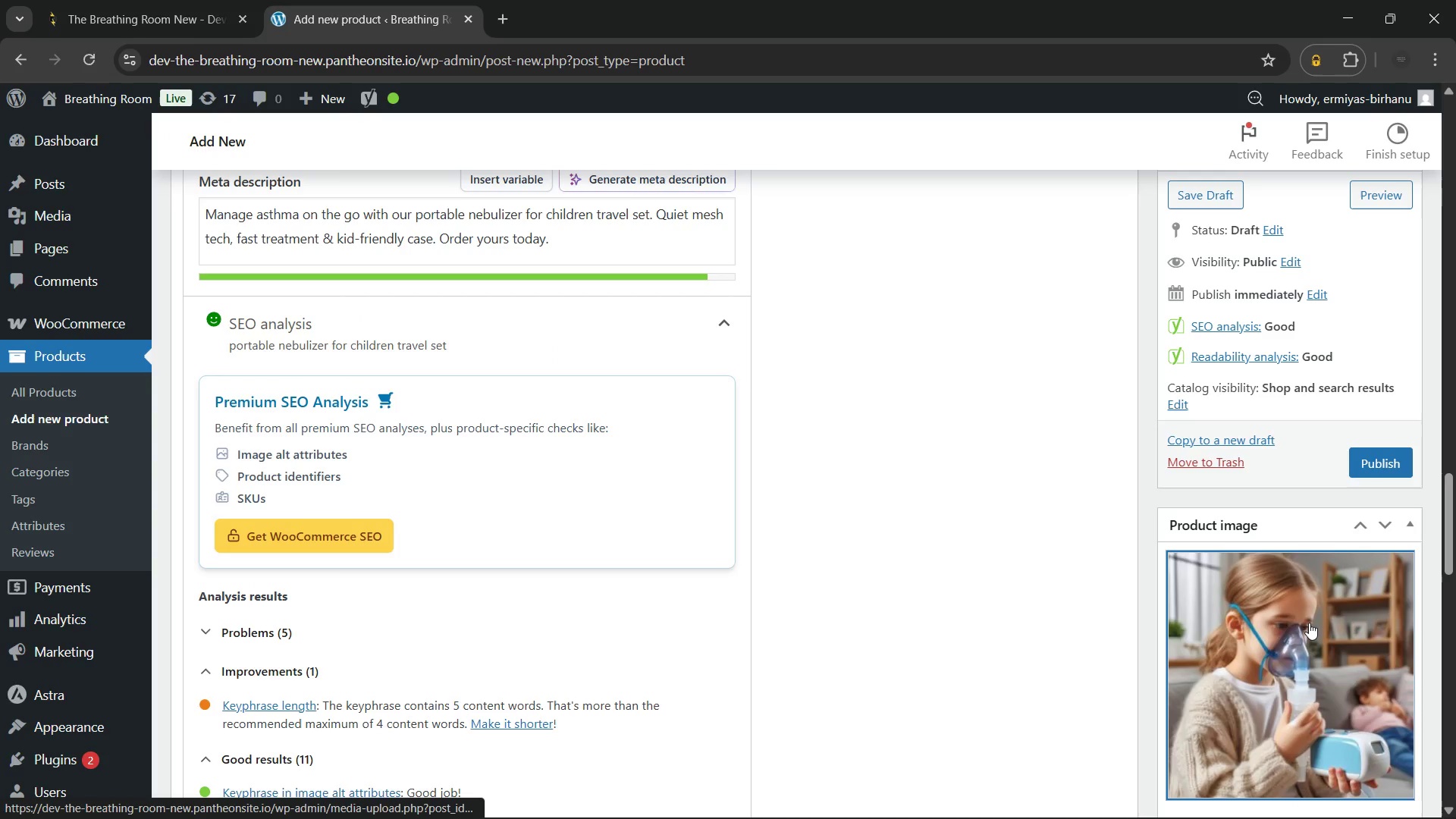 
left_click([1298, 611])
 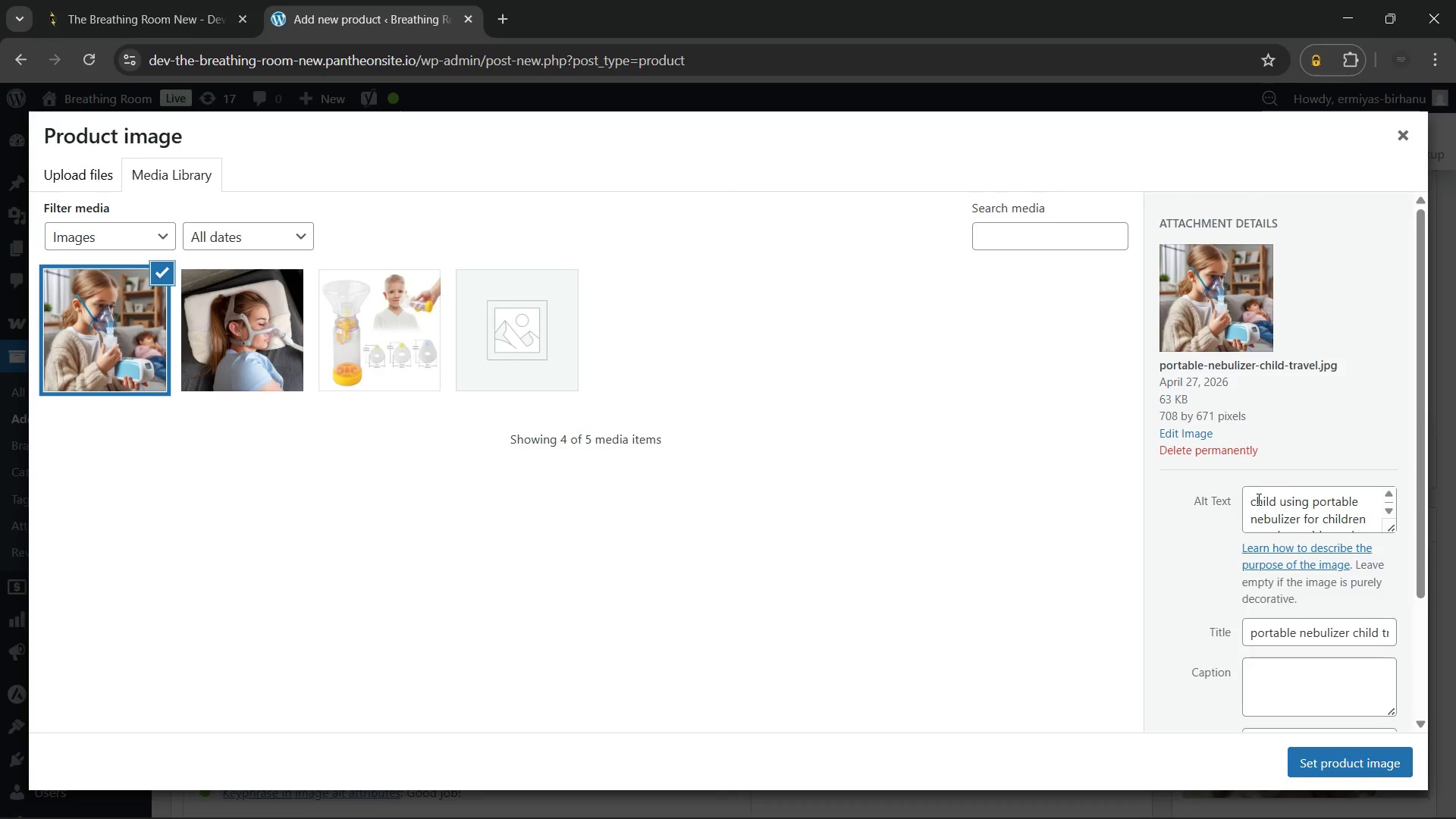 
left_click([1255, 501])
 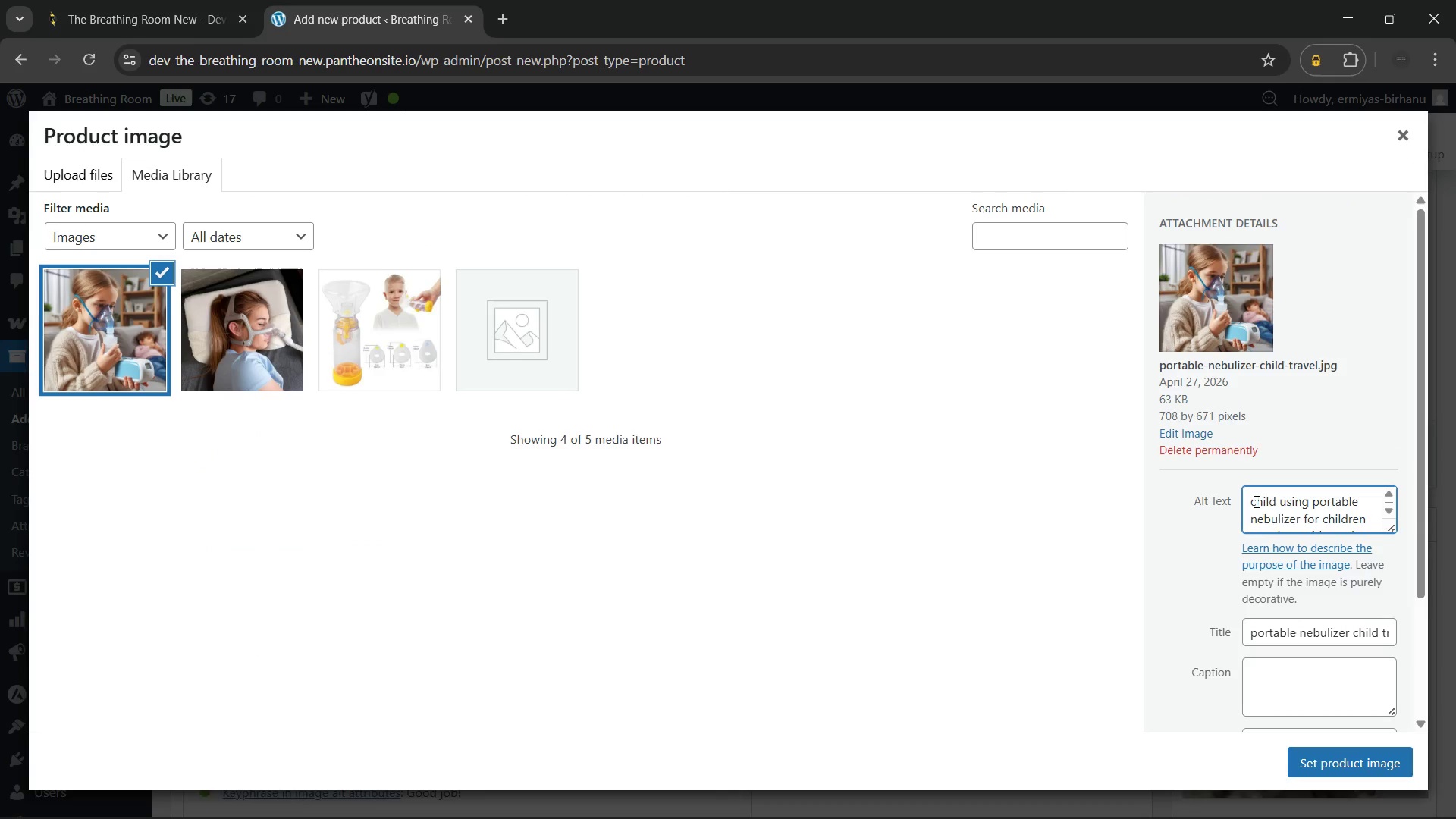 
key(Backspace)
 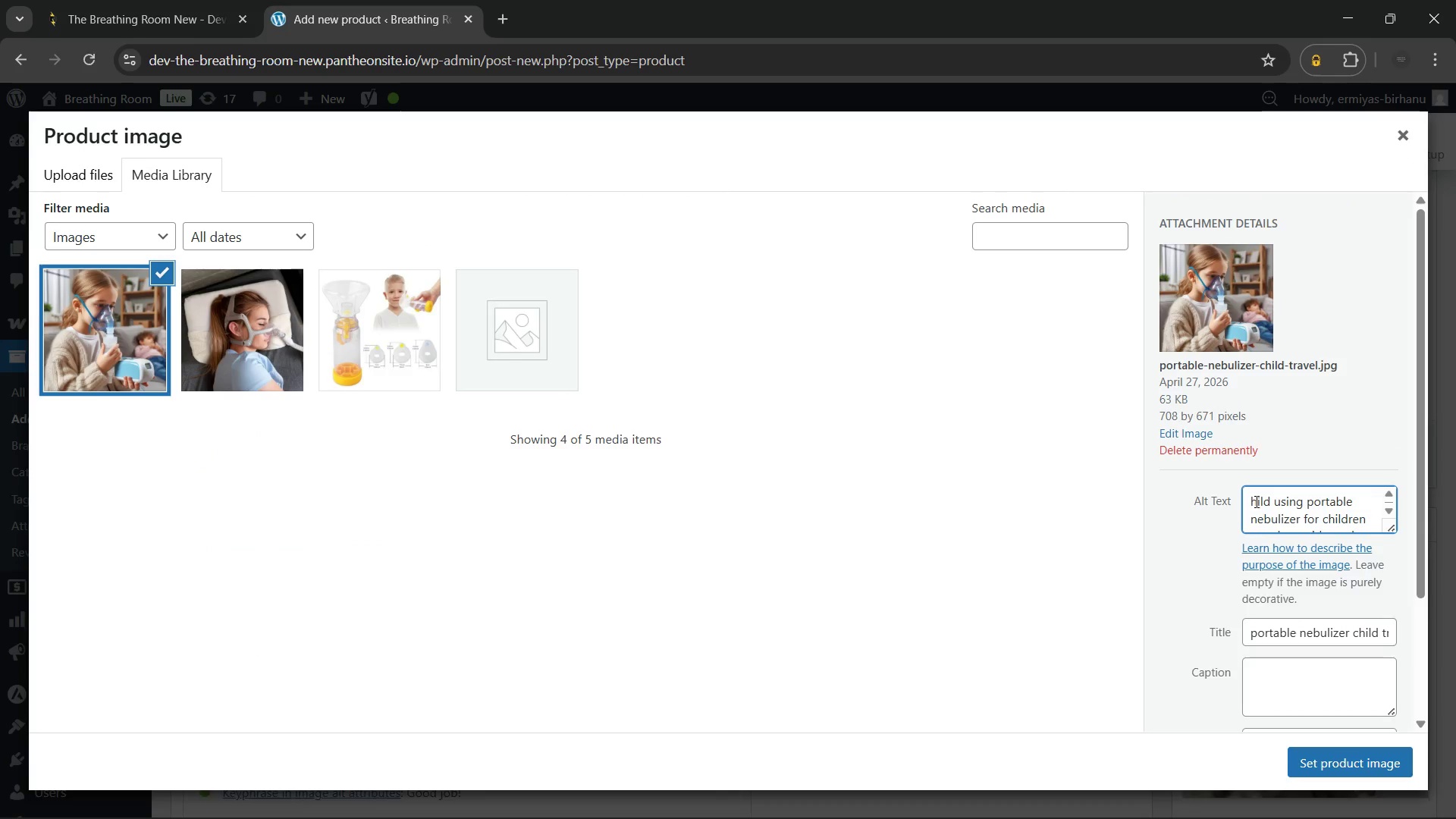 
key(Shift+C)
 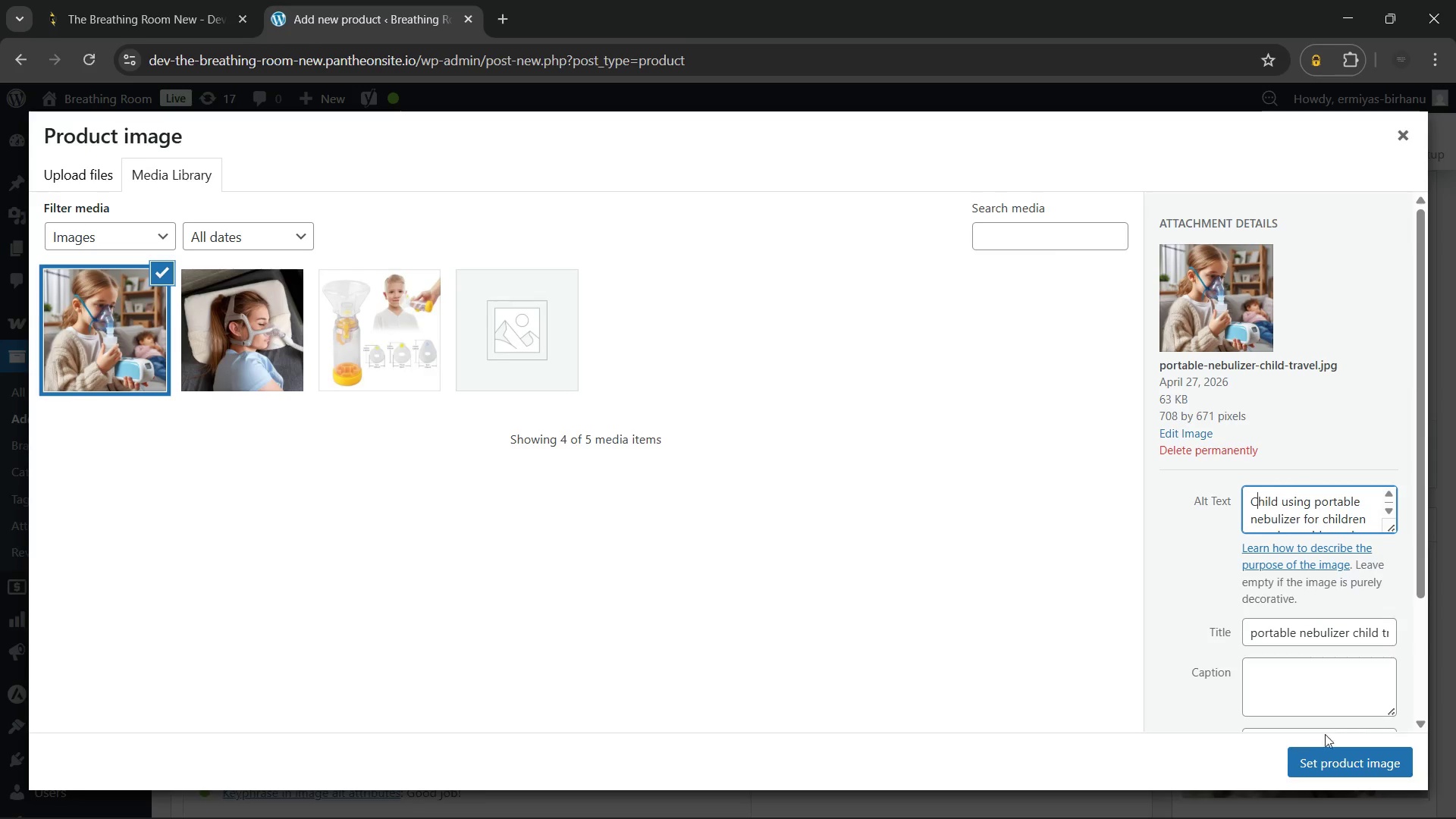 
left_click([1317, 753])
 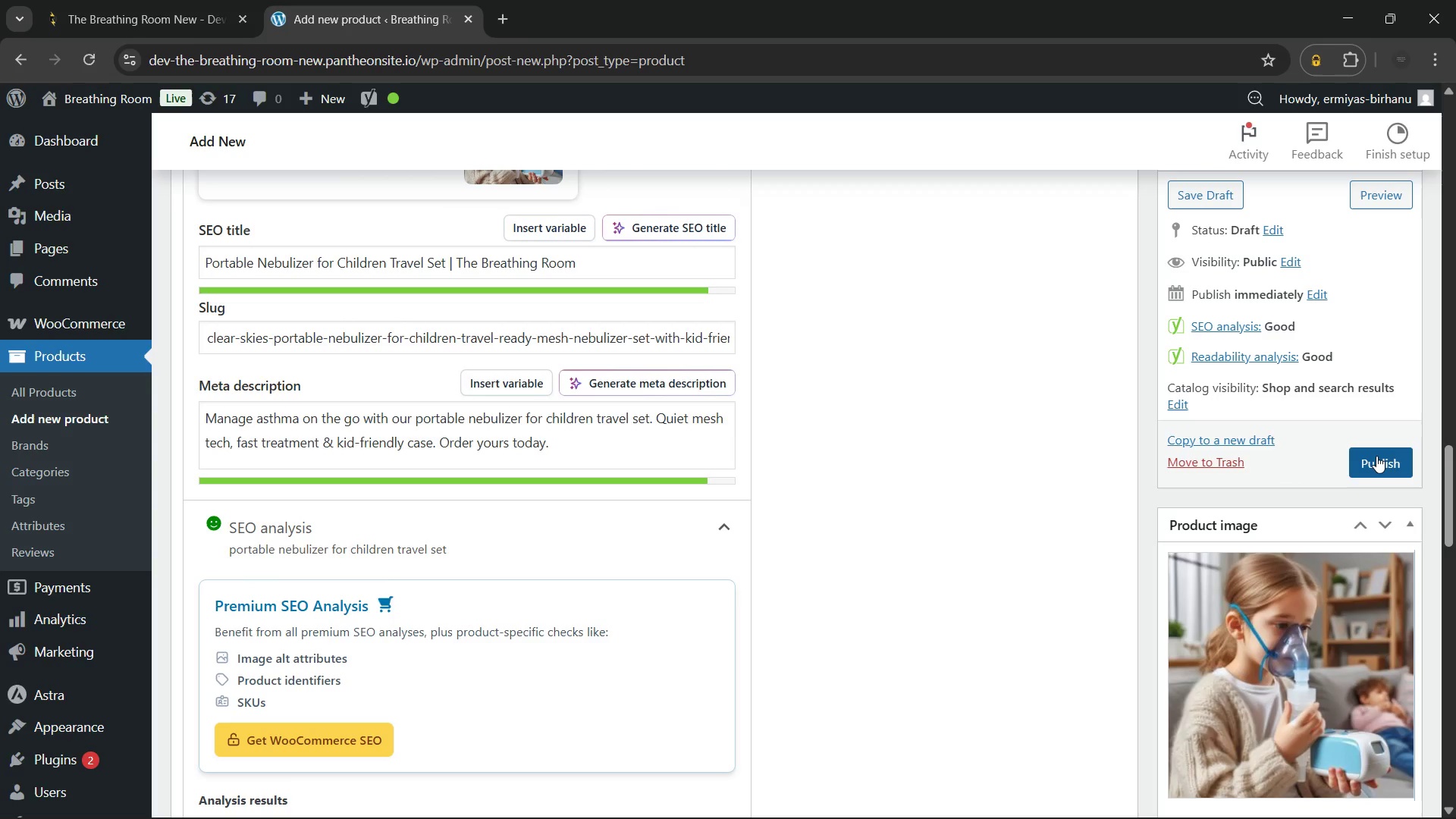 
left_click([1376, 456])
 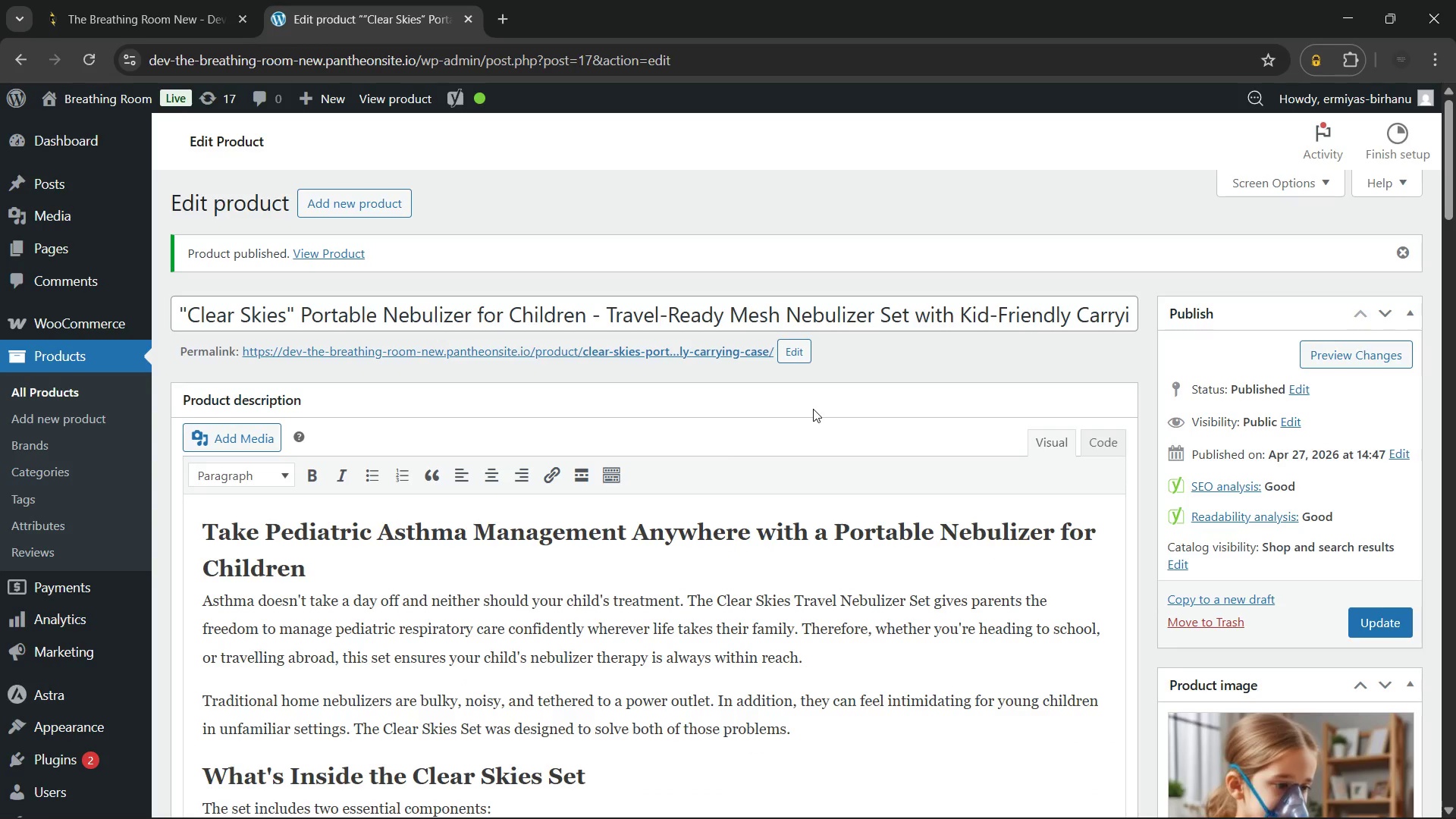 
wait(29.31)
 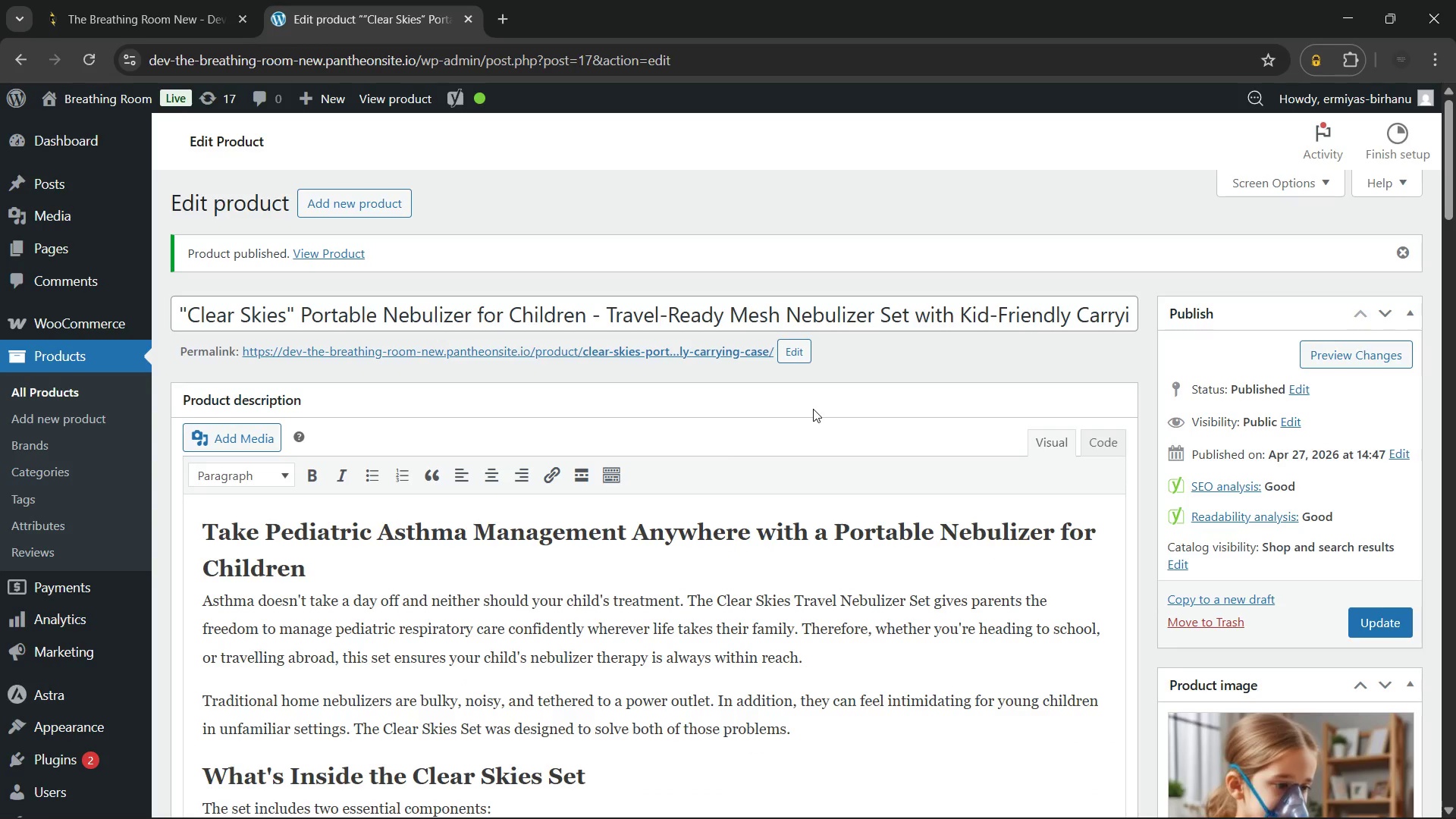 
hold_key(key=ControlLeft, duration=0.92)
left_click([437, 346])
 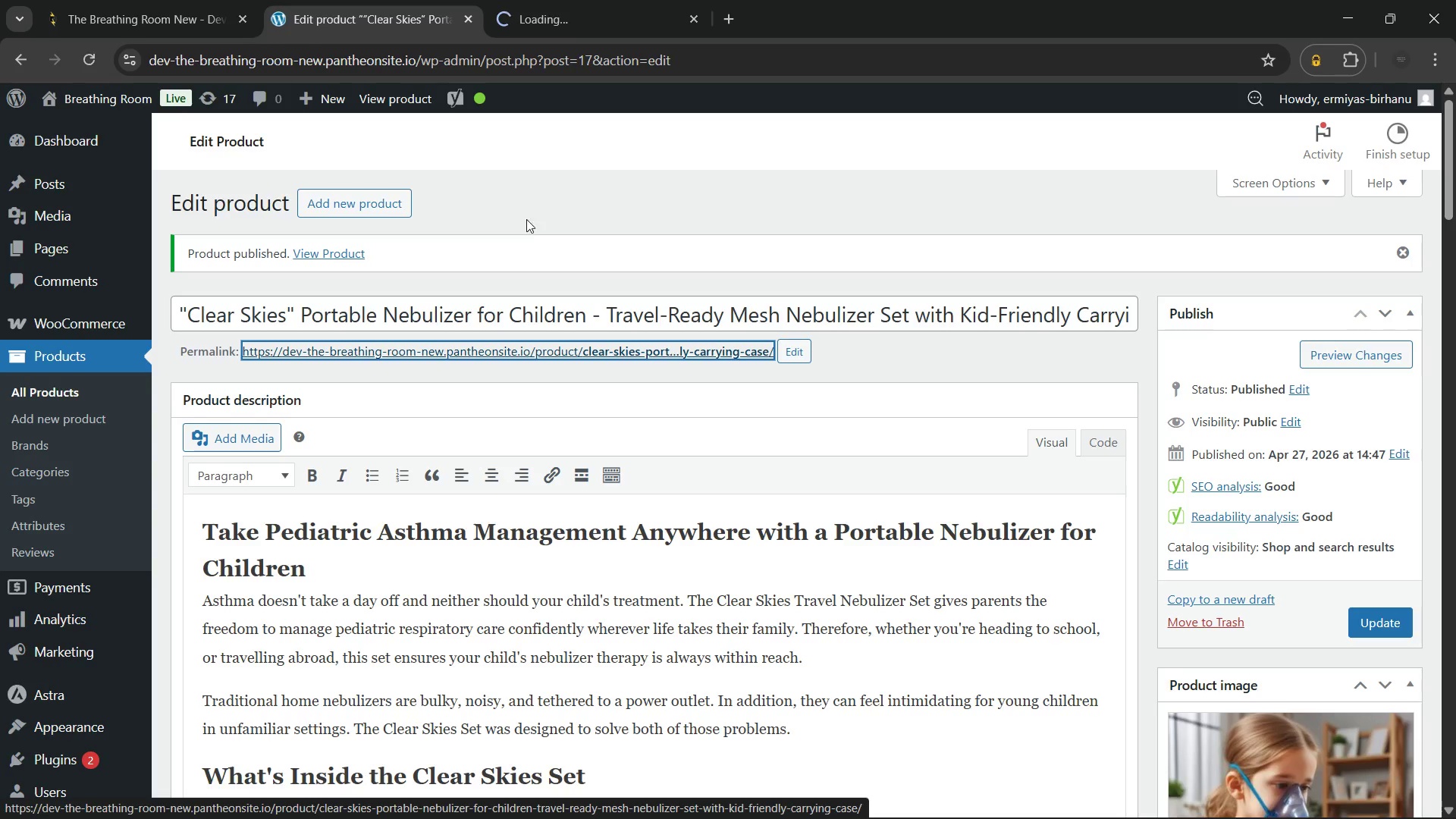 
left_click([535, 212])
 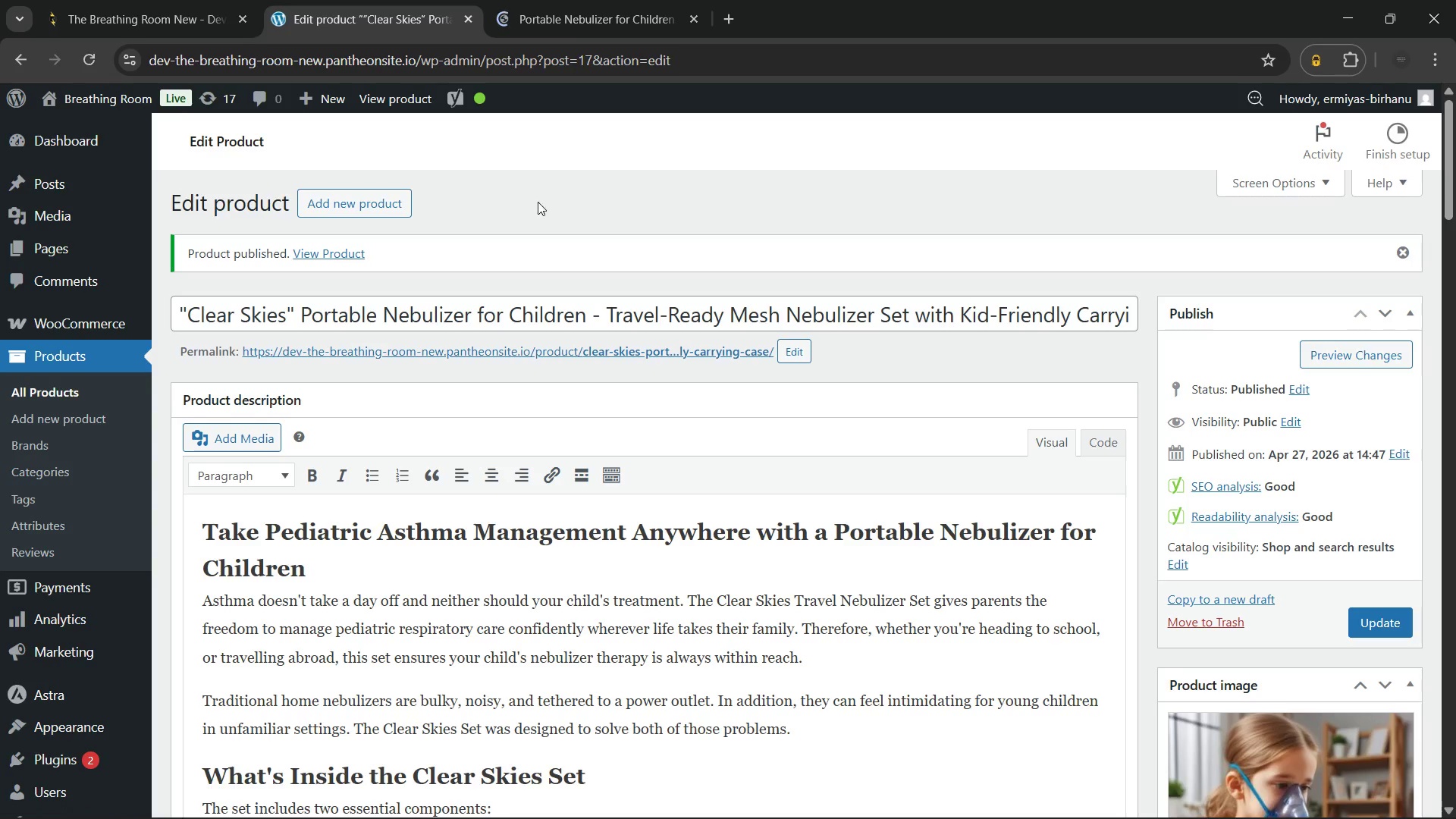 
left_click([614, 0])
 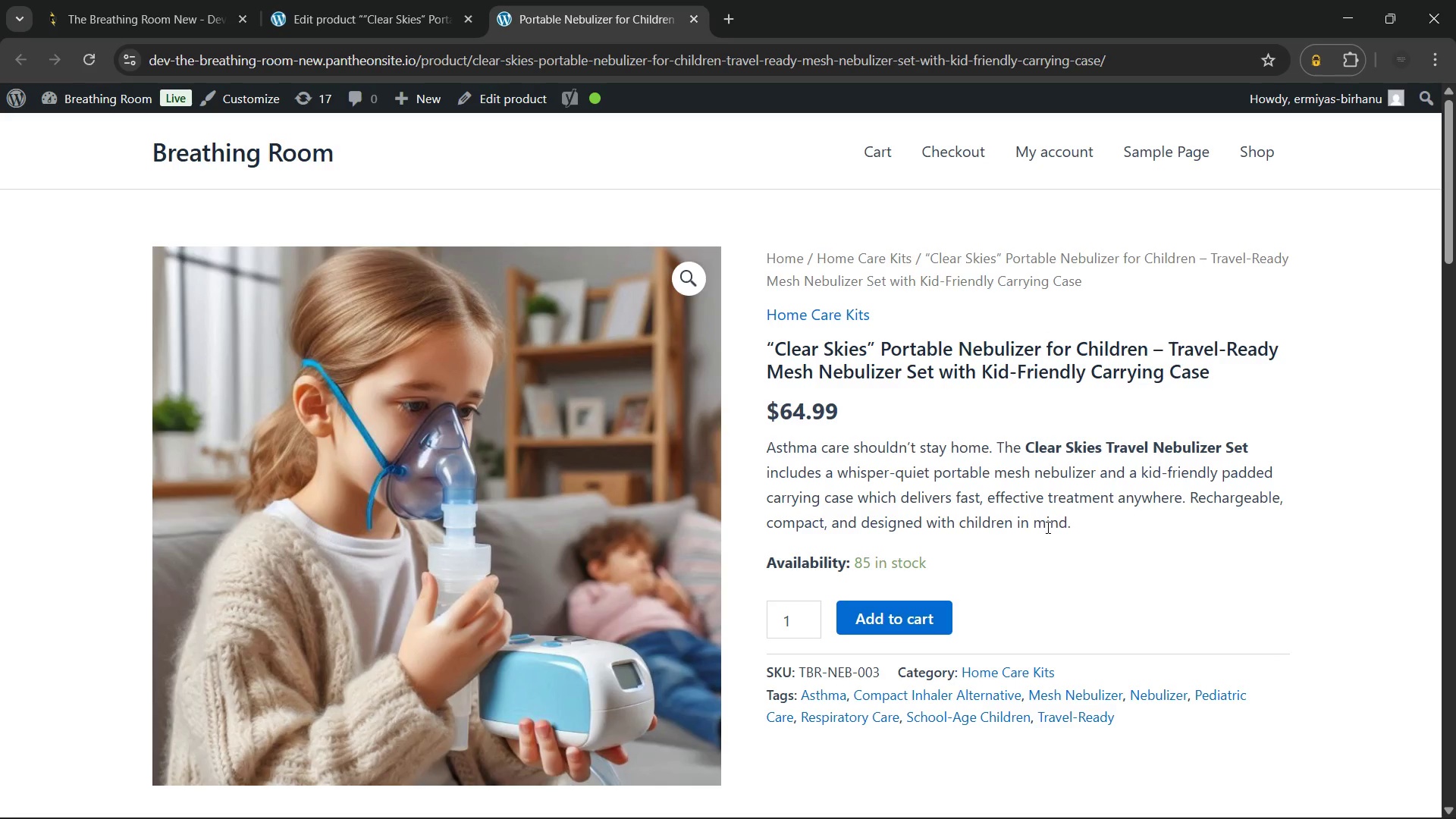 
wait(25.61)
 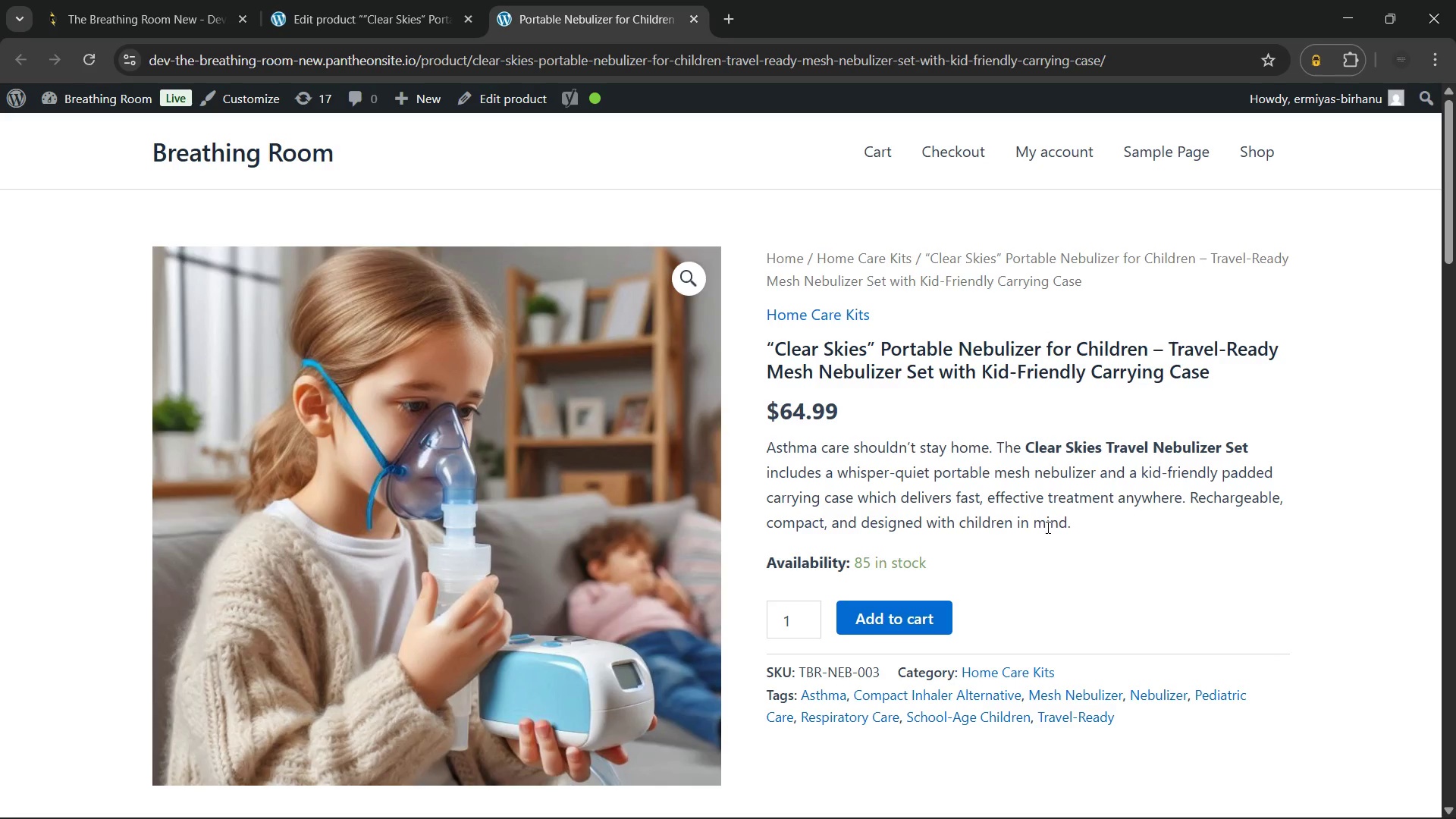 
left_click([362, 451])
 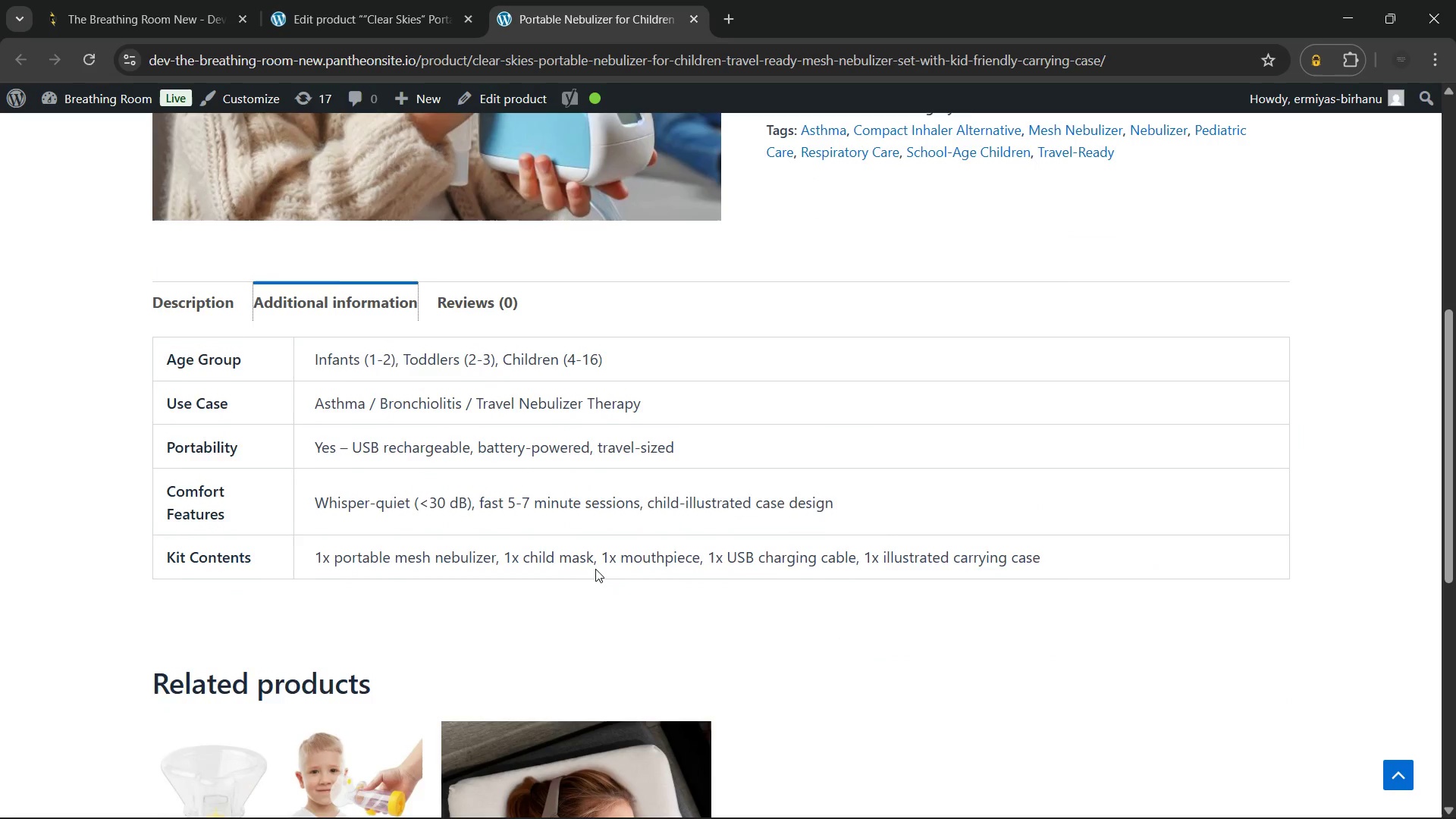 
left_click([595, 569])
 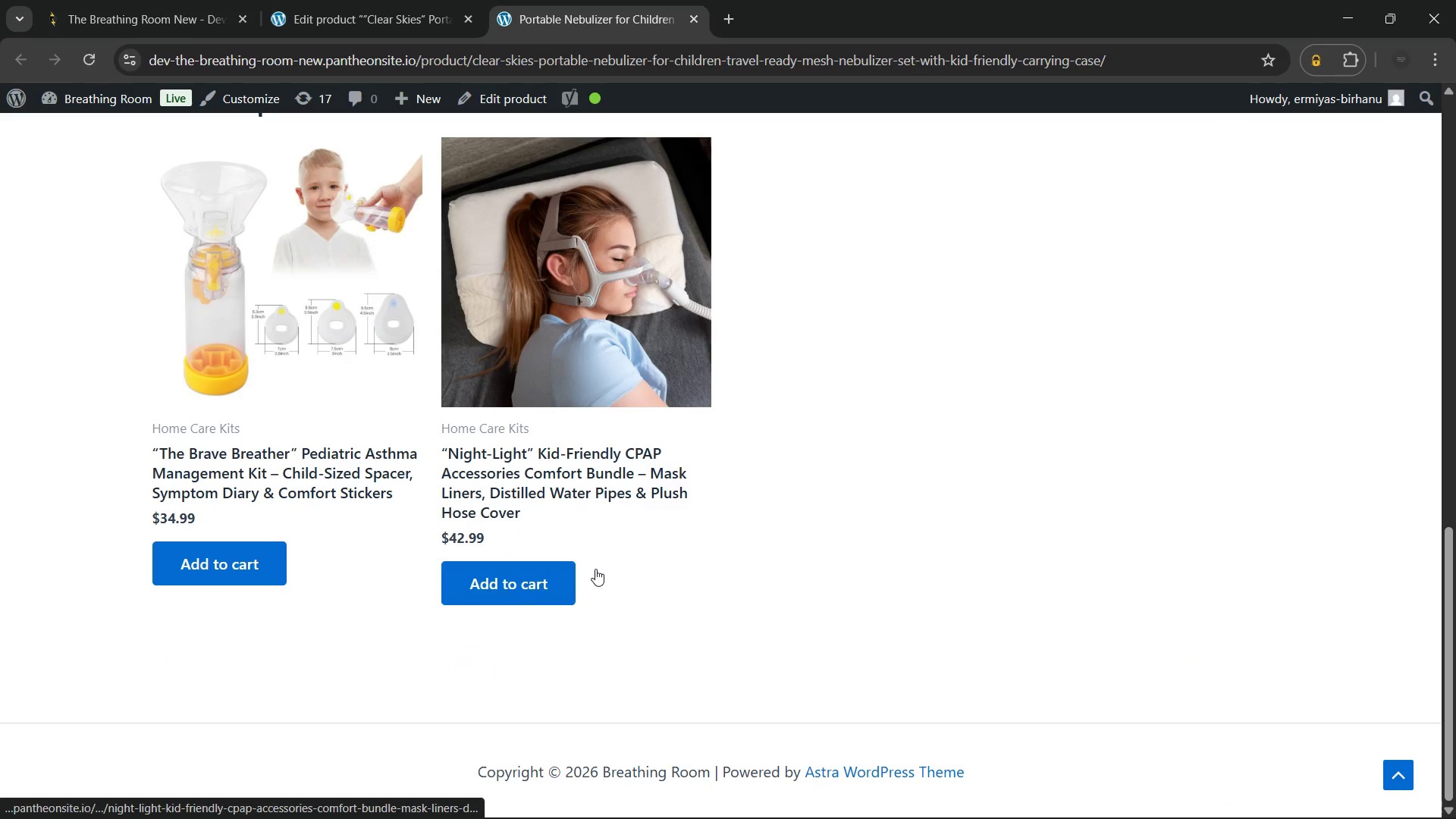 
wait(9.19)
 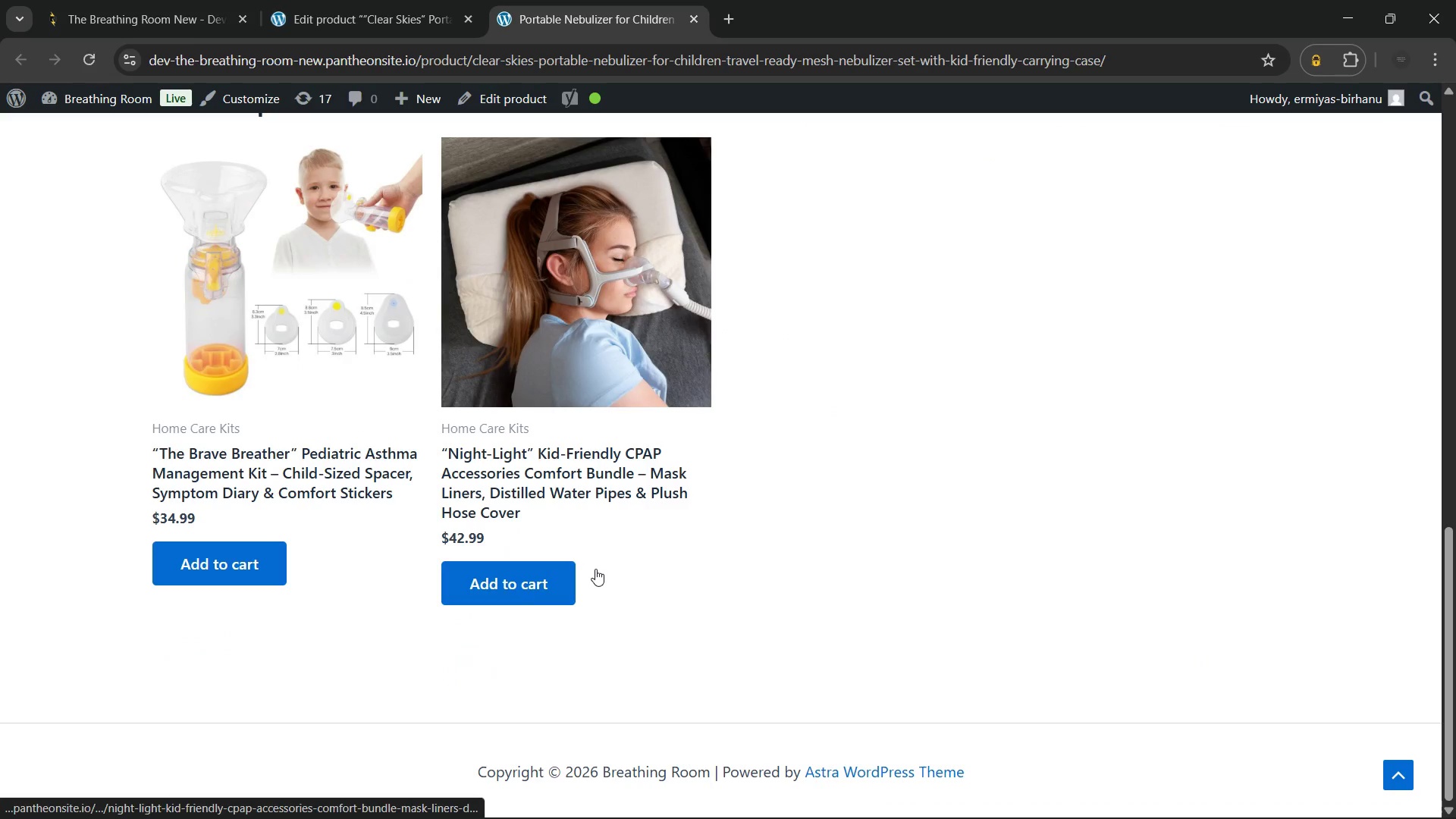 
left_click([196, 338])
 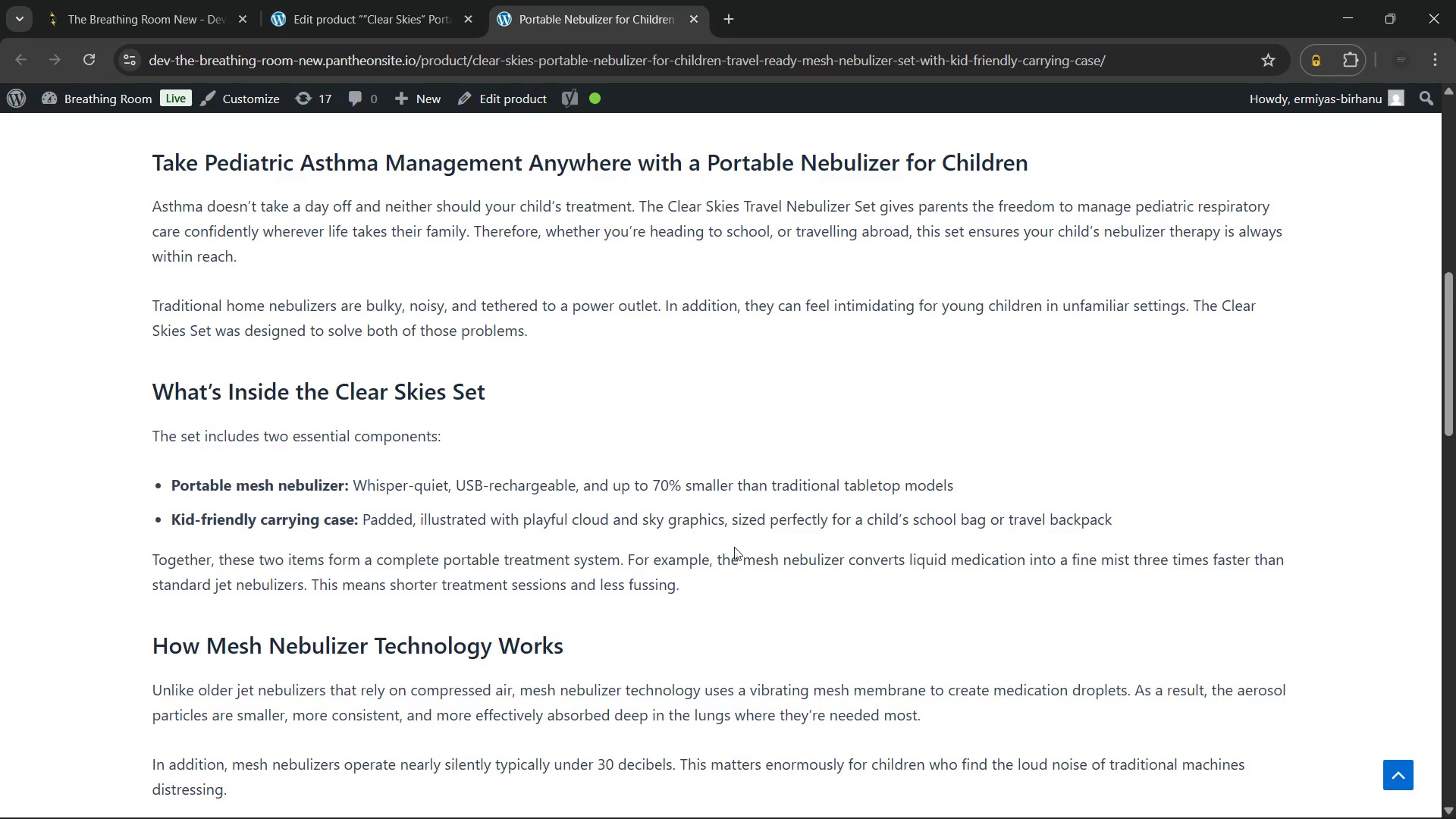 
wait(17.0)
 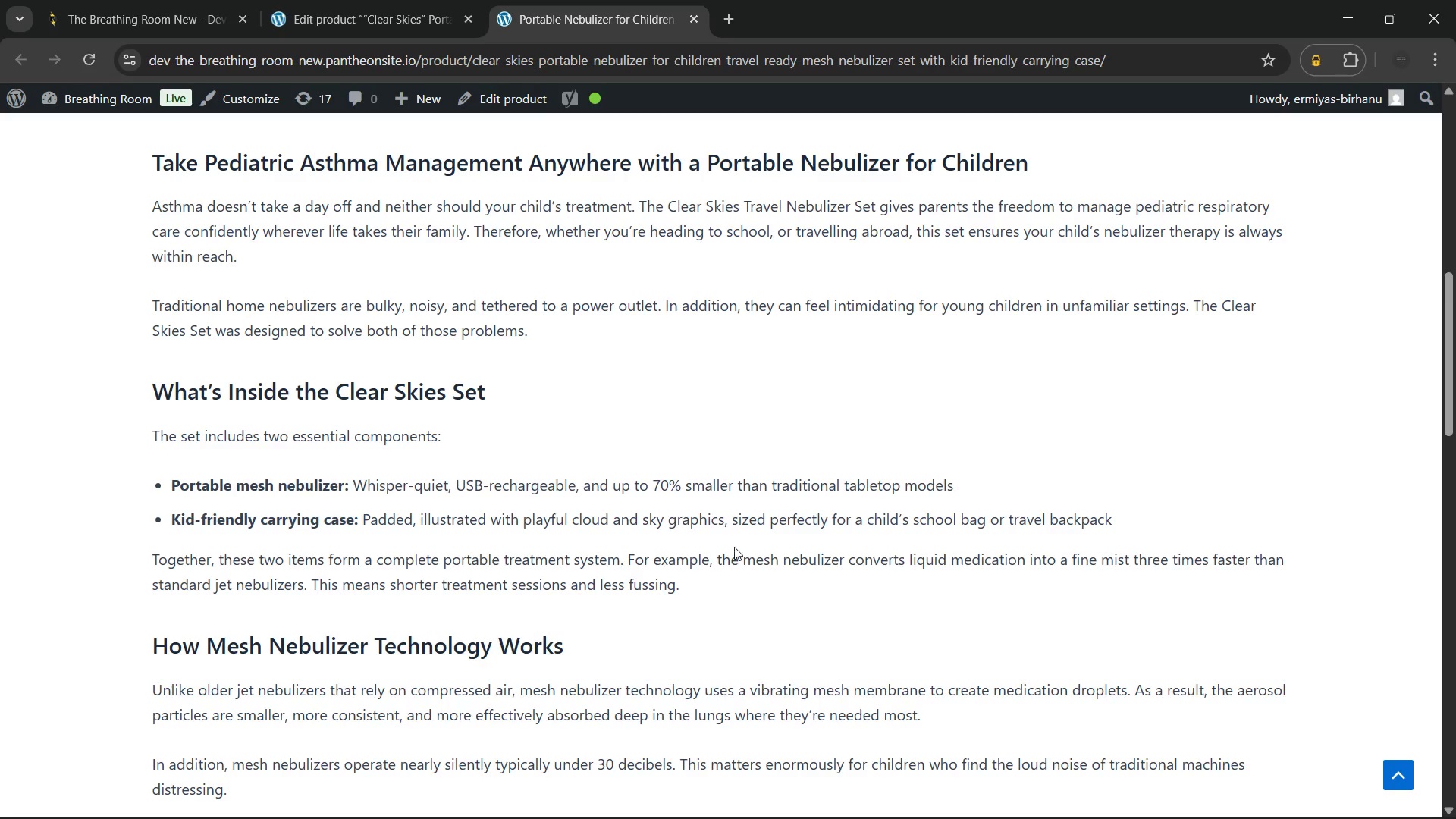 
left_click_drag(start_coordinate=[532, 322], to_coordinate=[89, 309])
 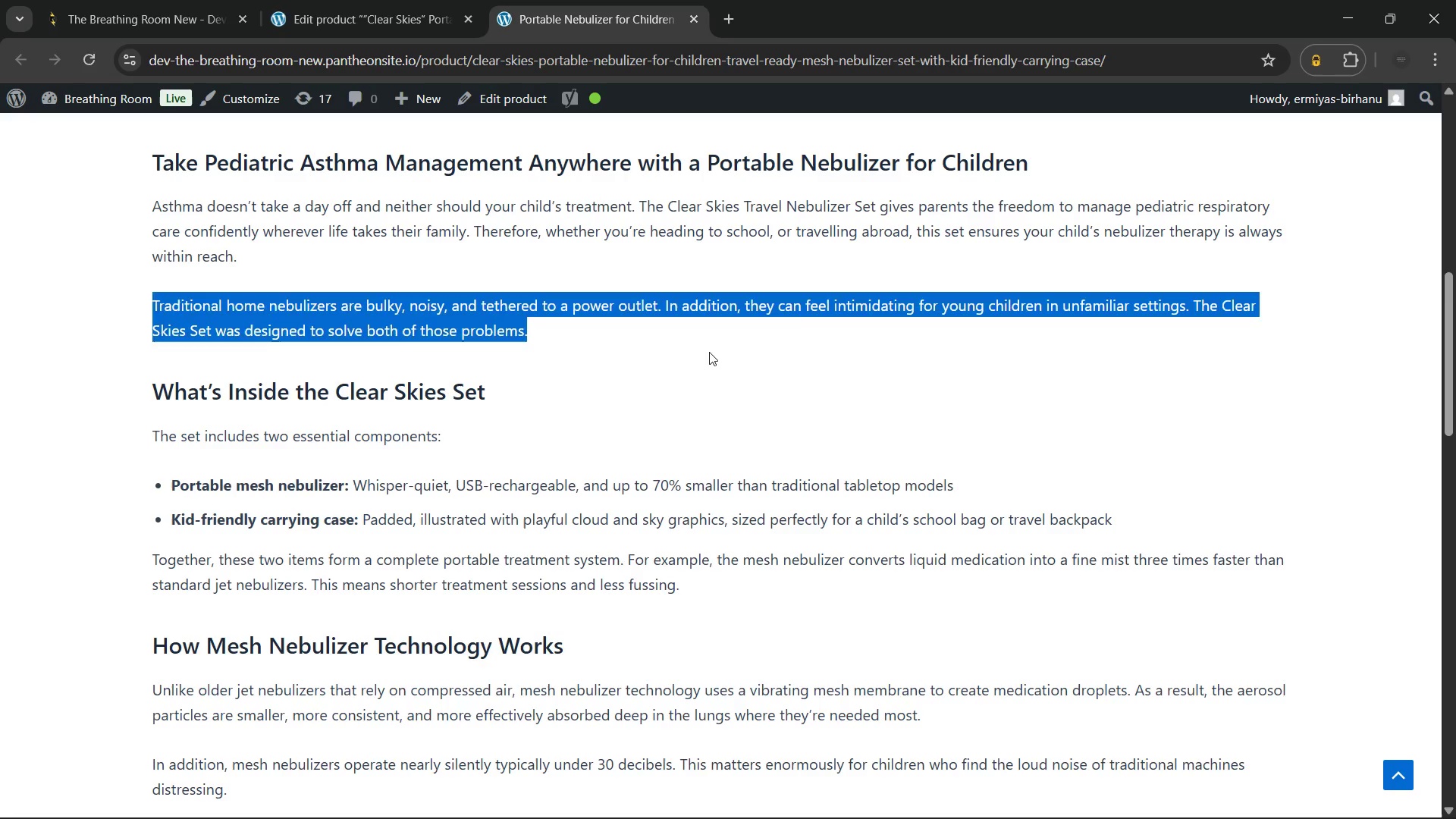 
left_click([709, 352])
 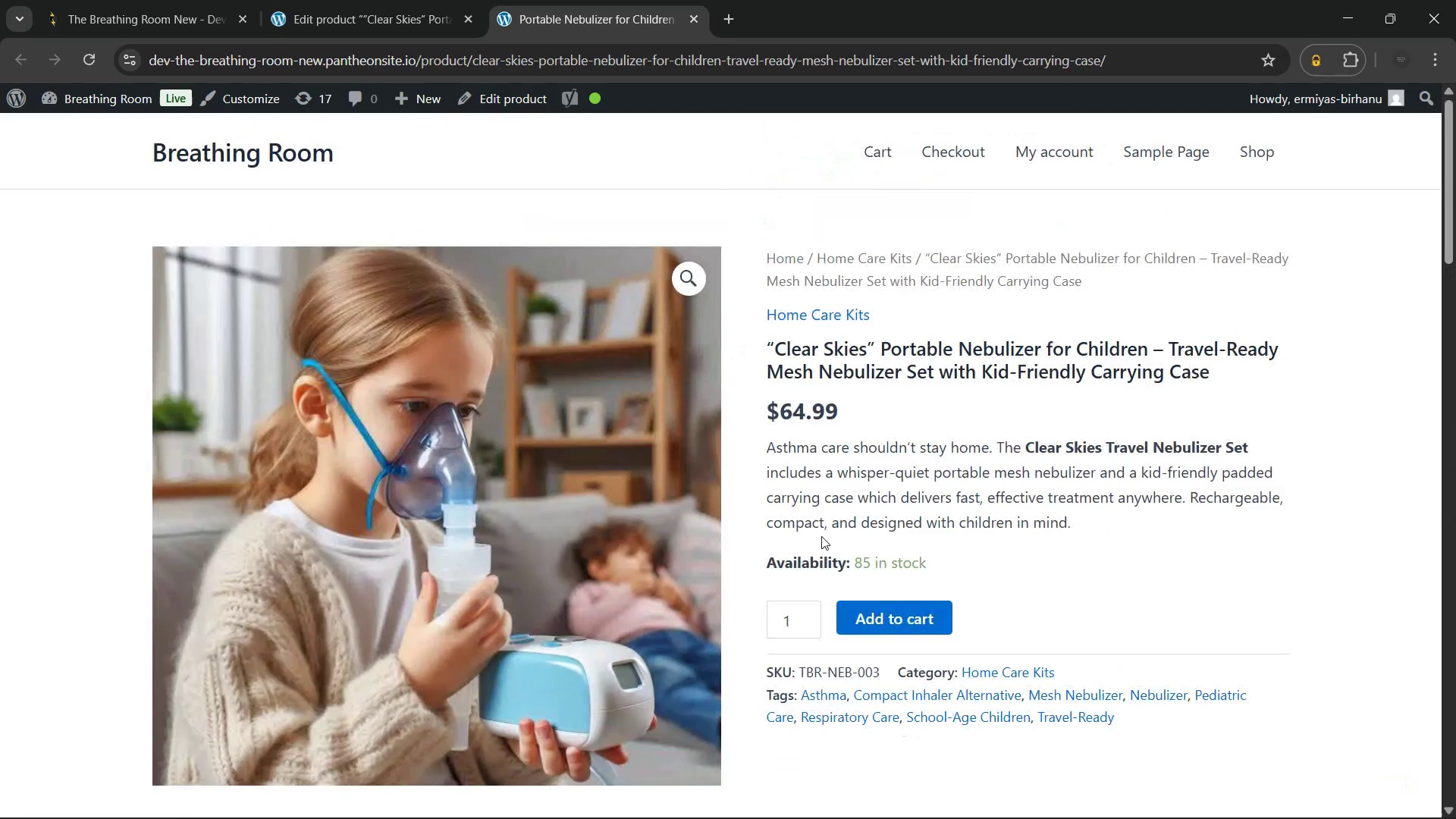 
wait(106.05)
 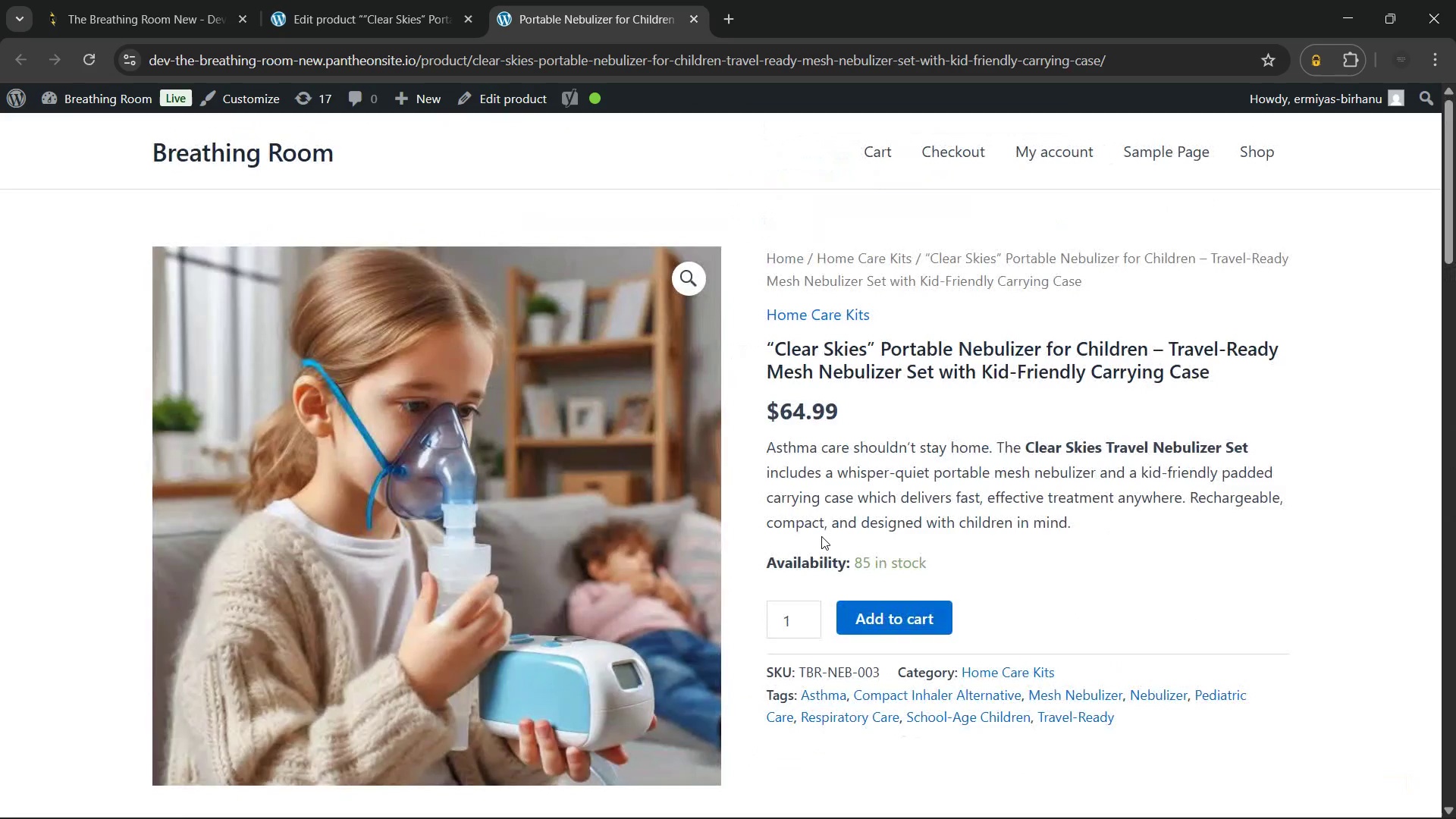 
left_click_drag(start_coordinate=[530, 608], to_coordinate=[134, 453])
 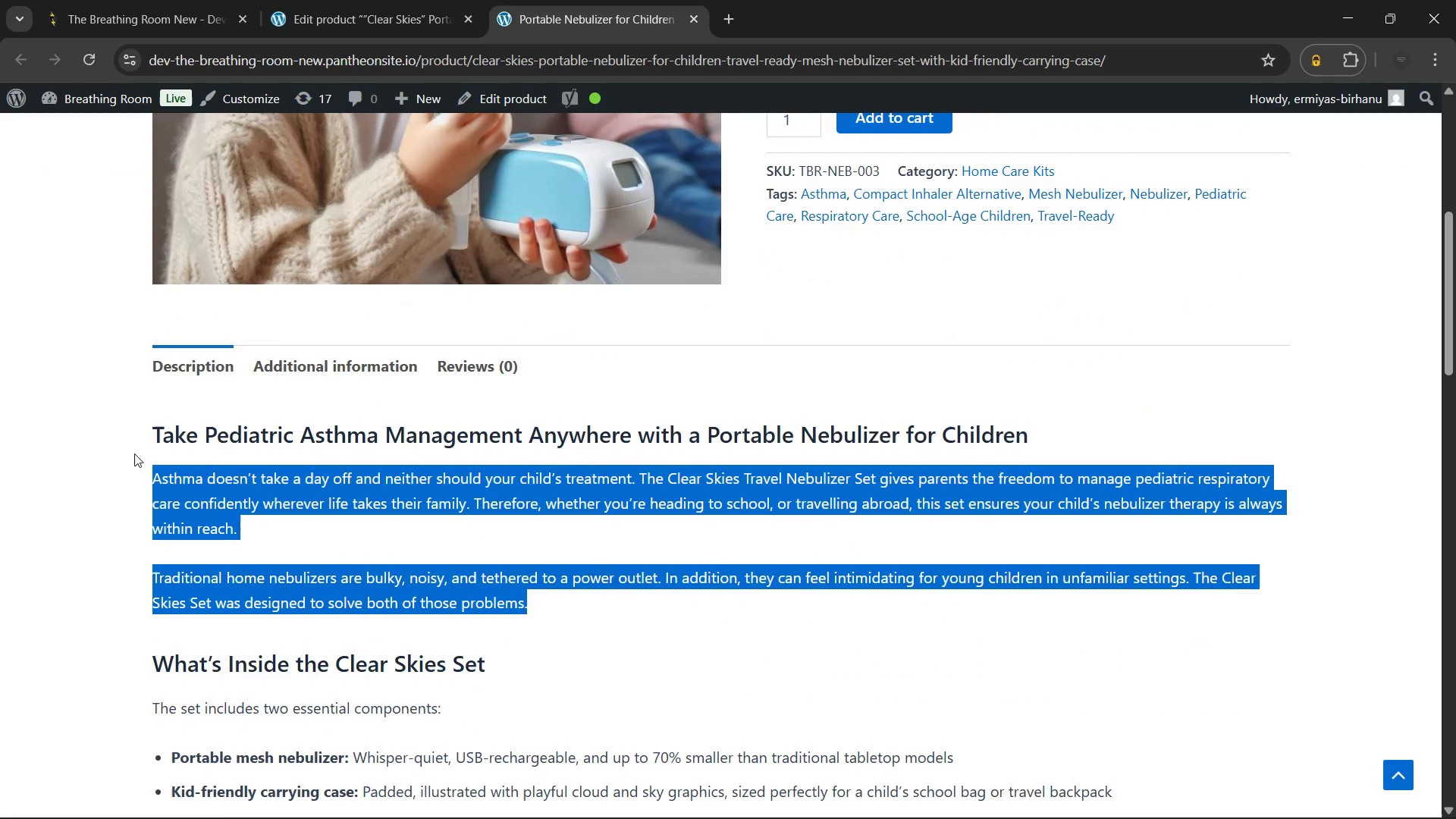 
left_click([134, 453])
 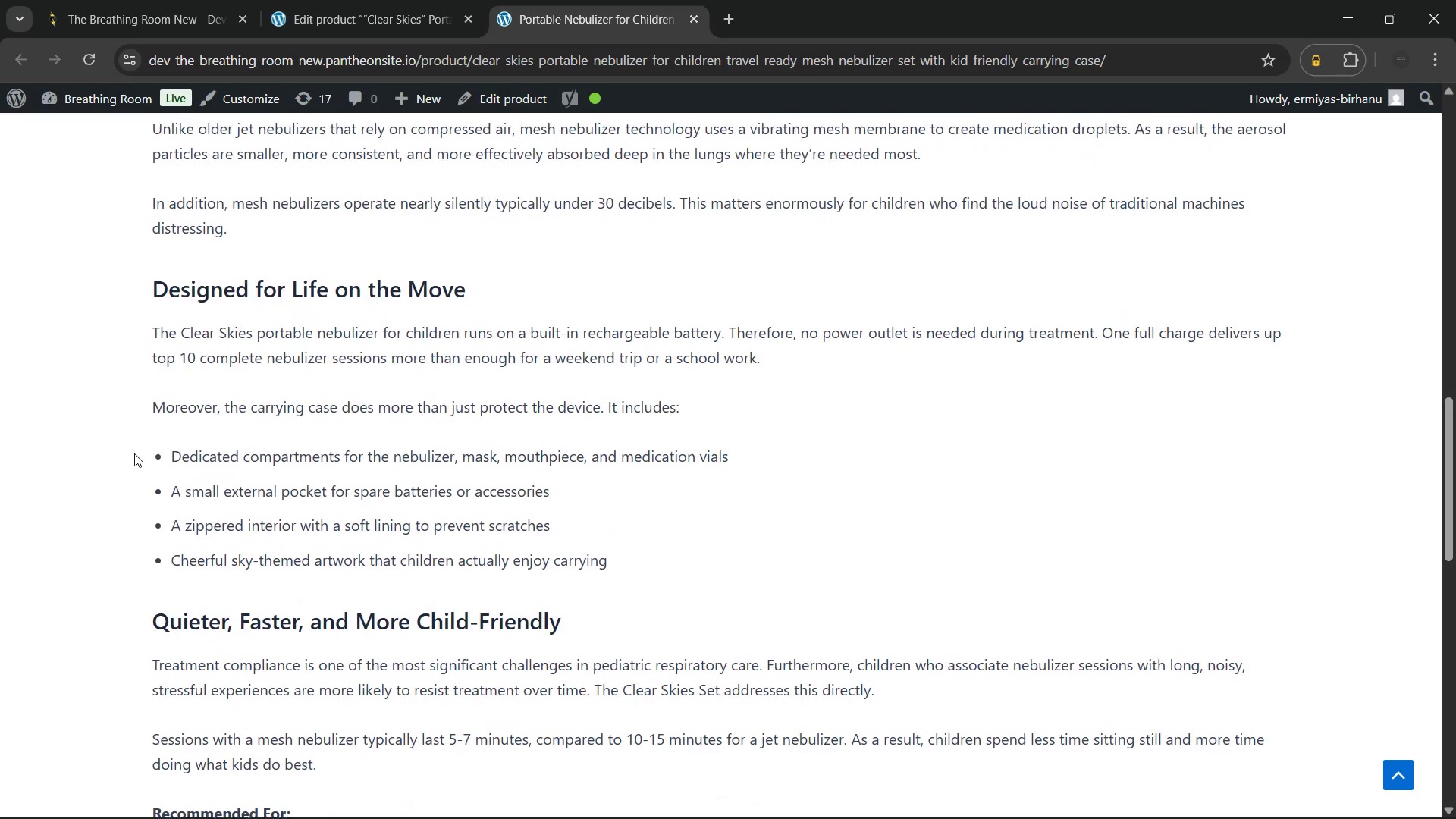 
wait(70.28)
 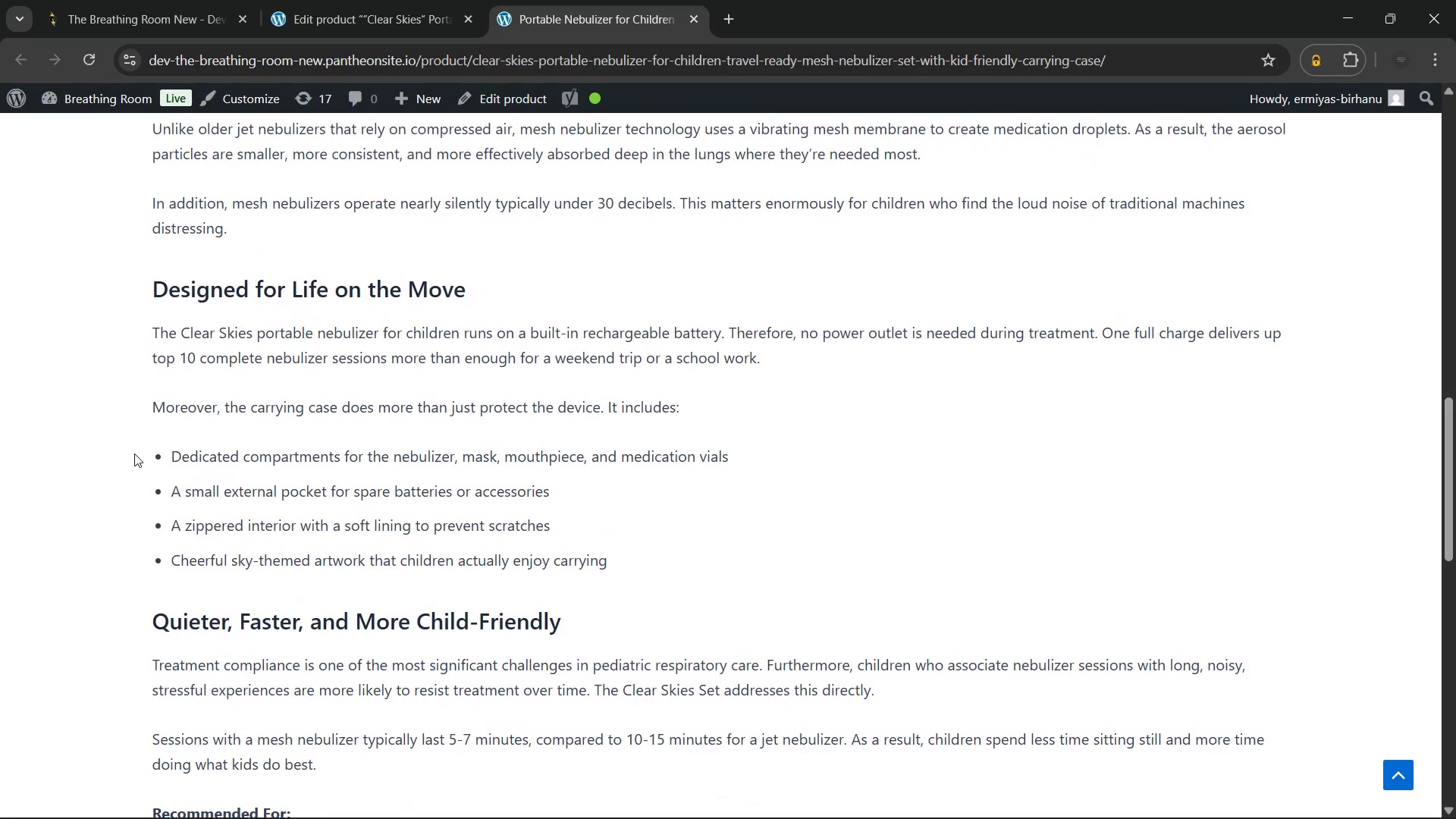 
key(Unknown)
 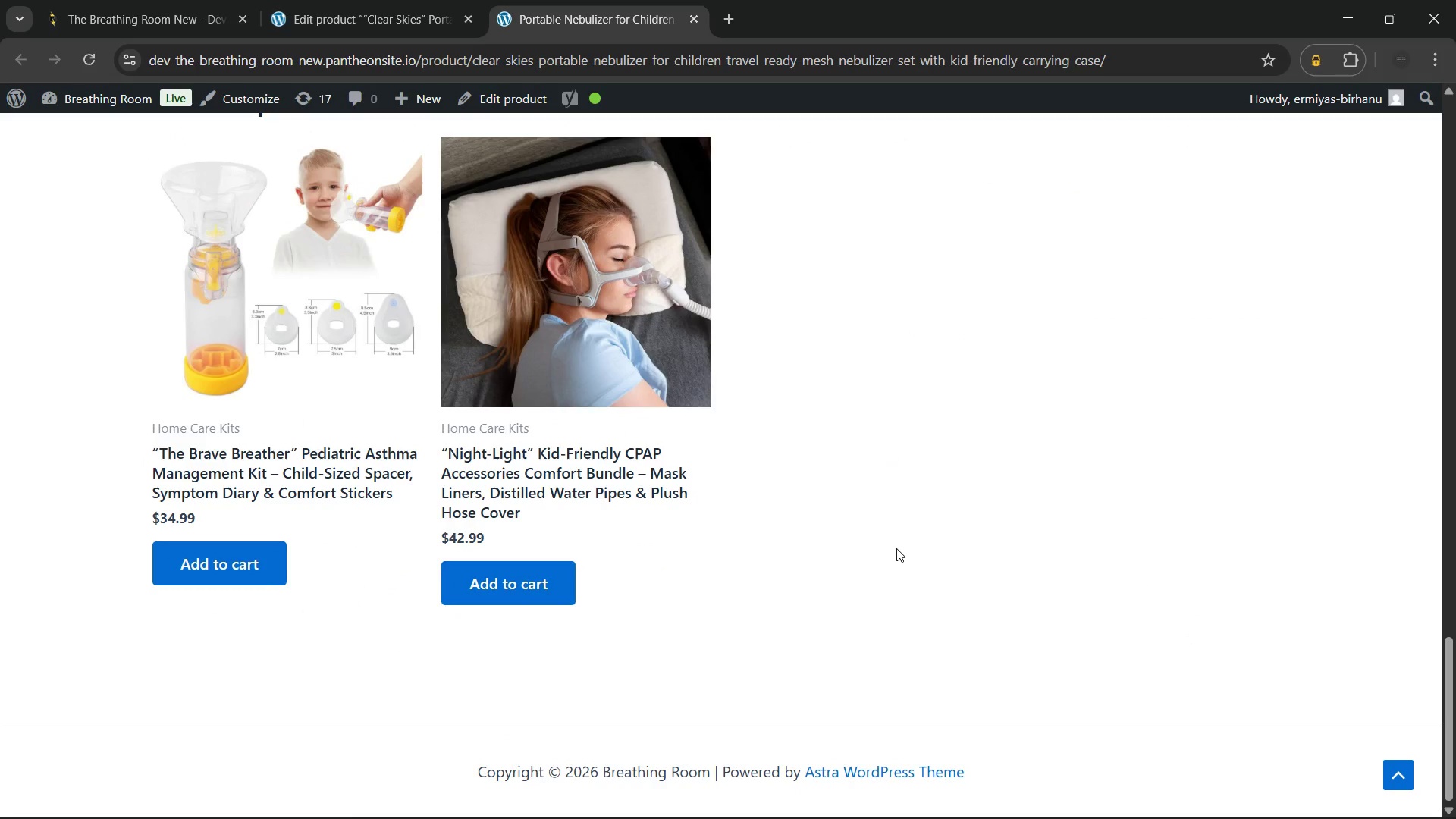 
key(Unknown)
 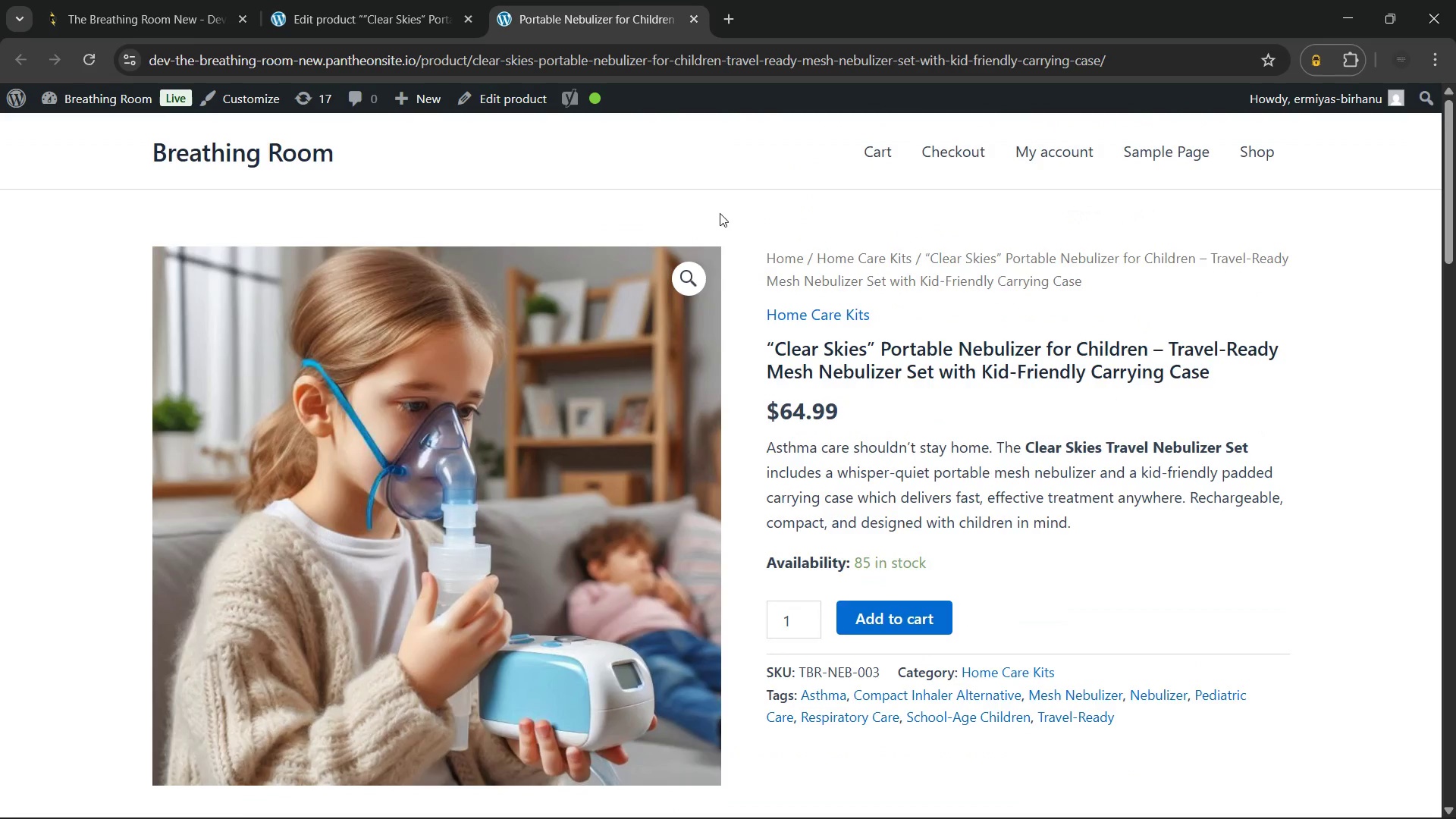 
left_click([306, 0])
 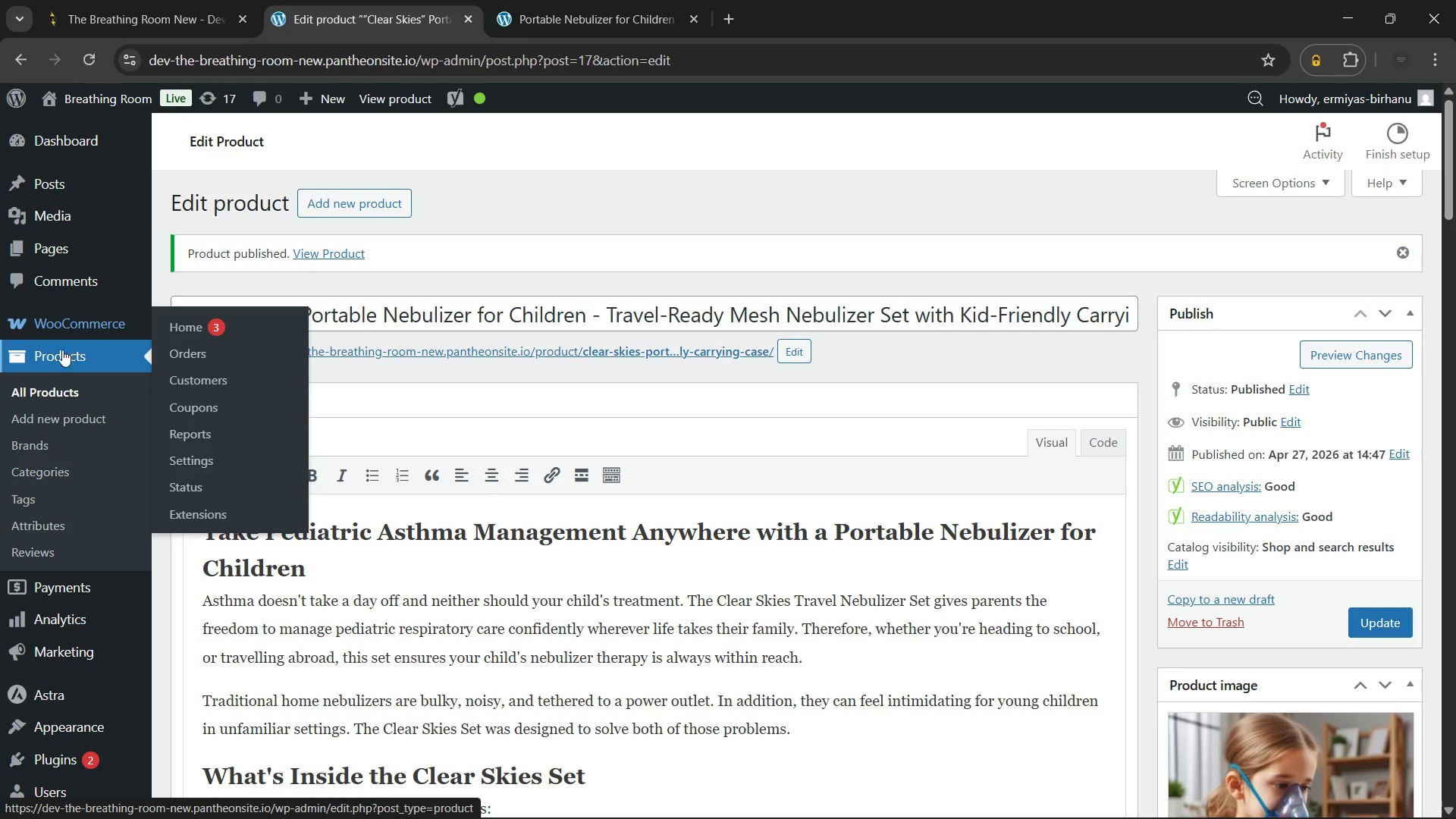 
left_click([63, 386])
 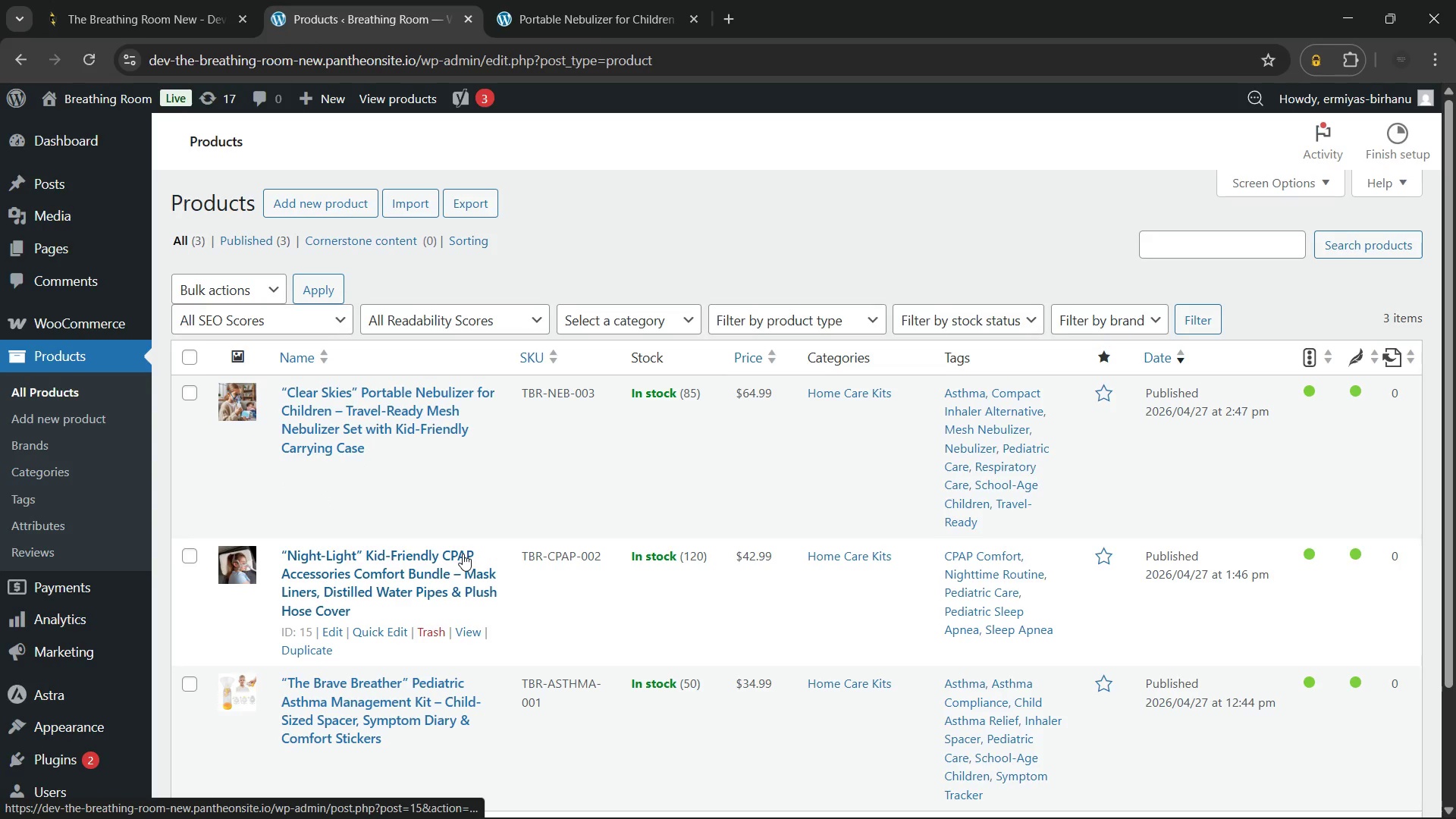 
wait(90.91)
 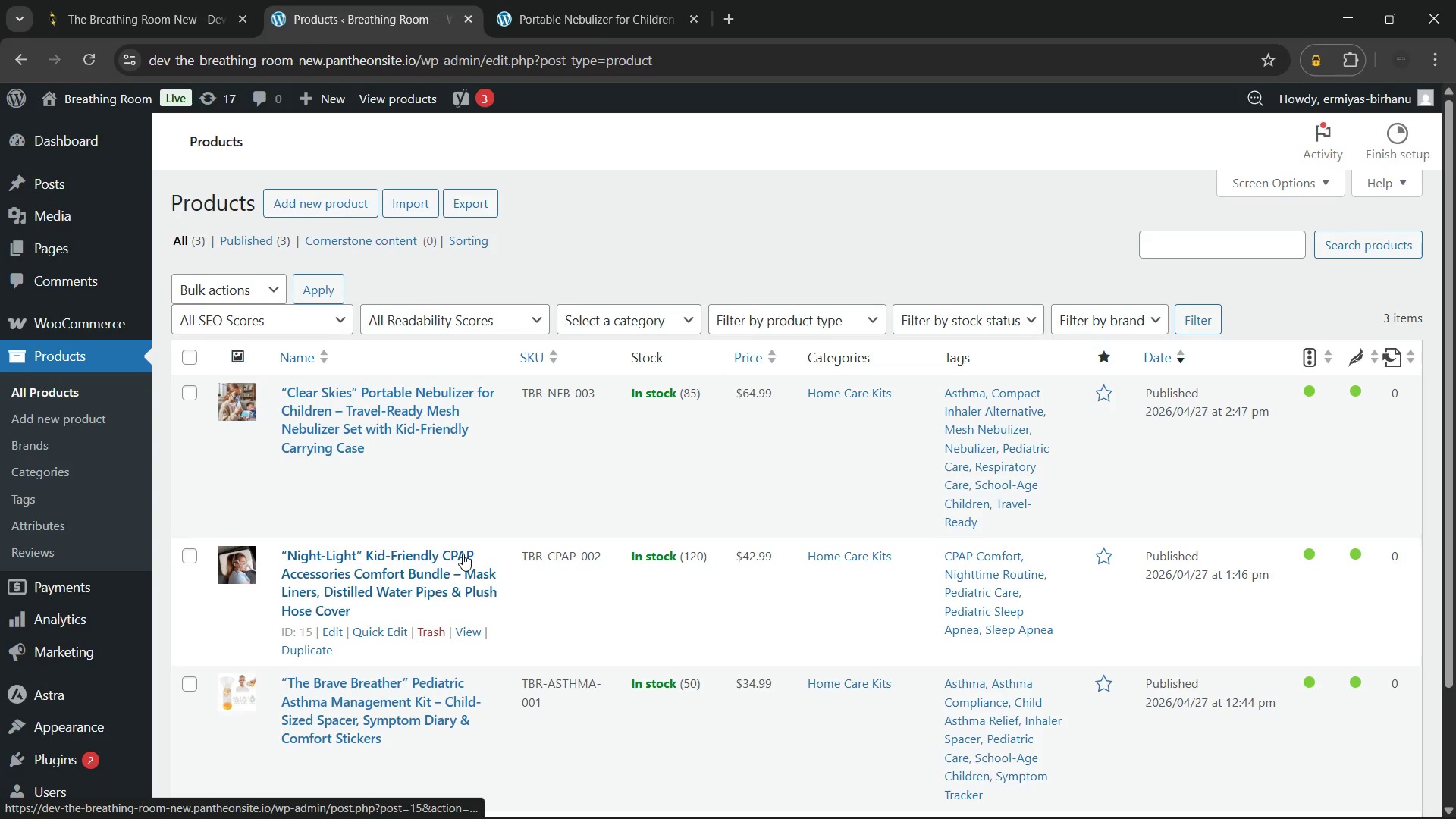 
left_click([98, 94])
 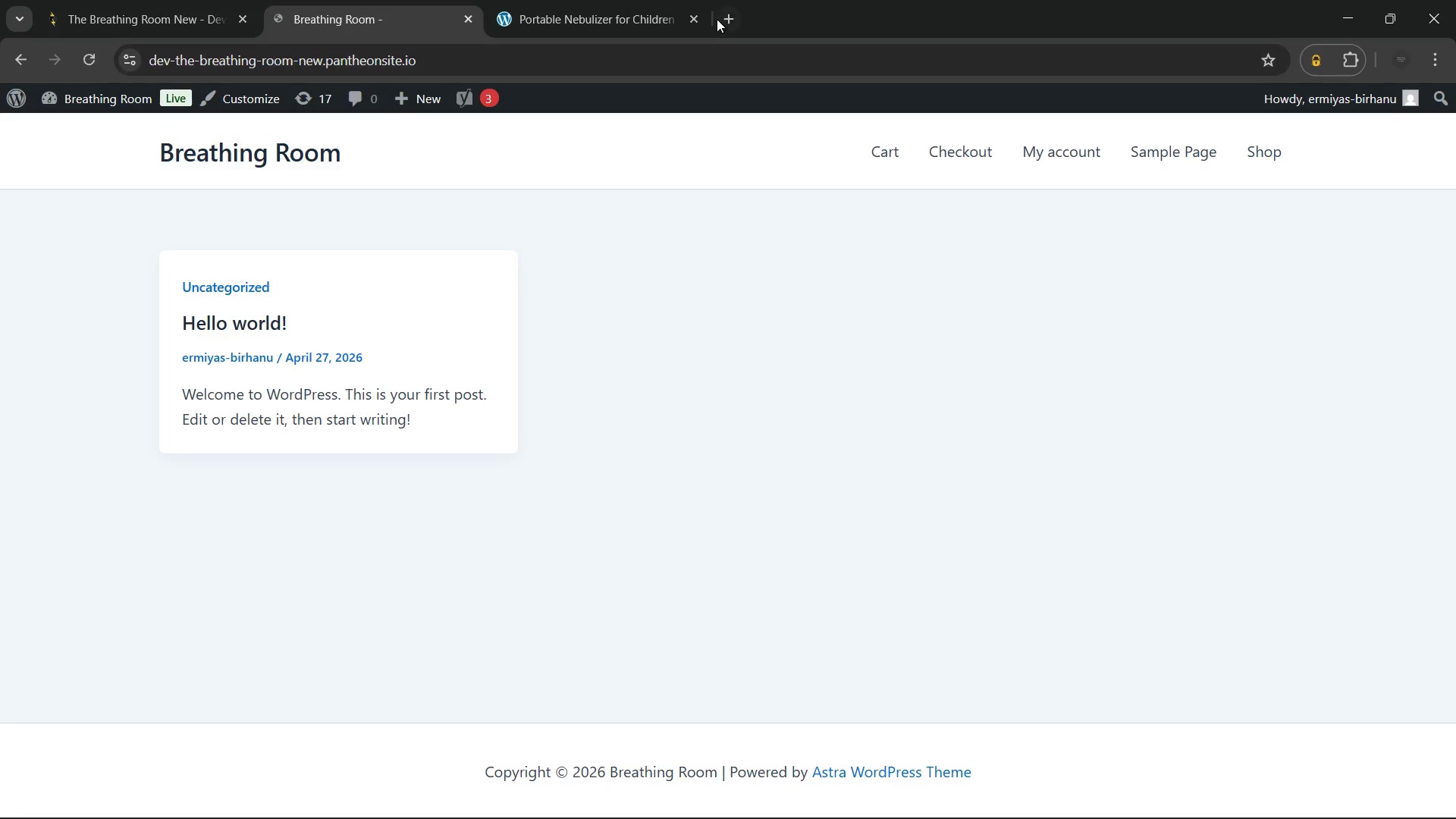 
left_click([693, 20])
 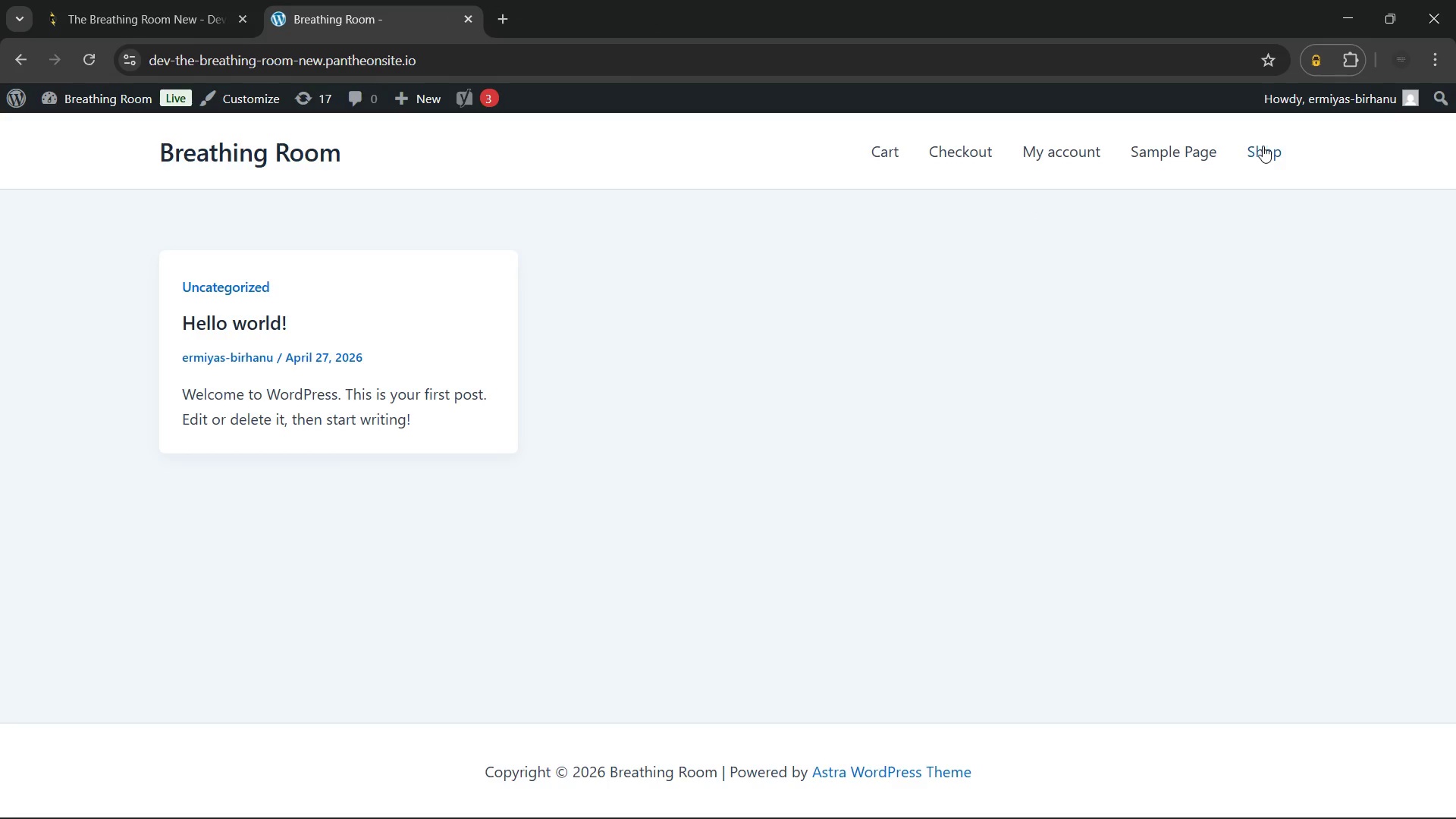 
left_click([1265, 143])
 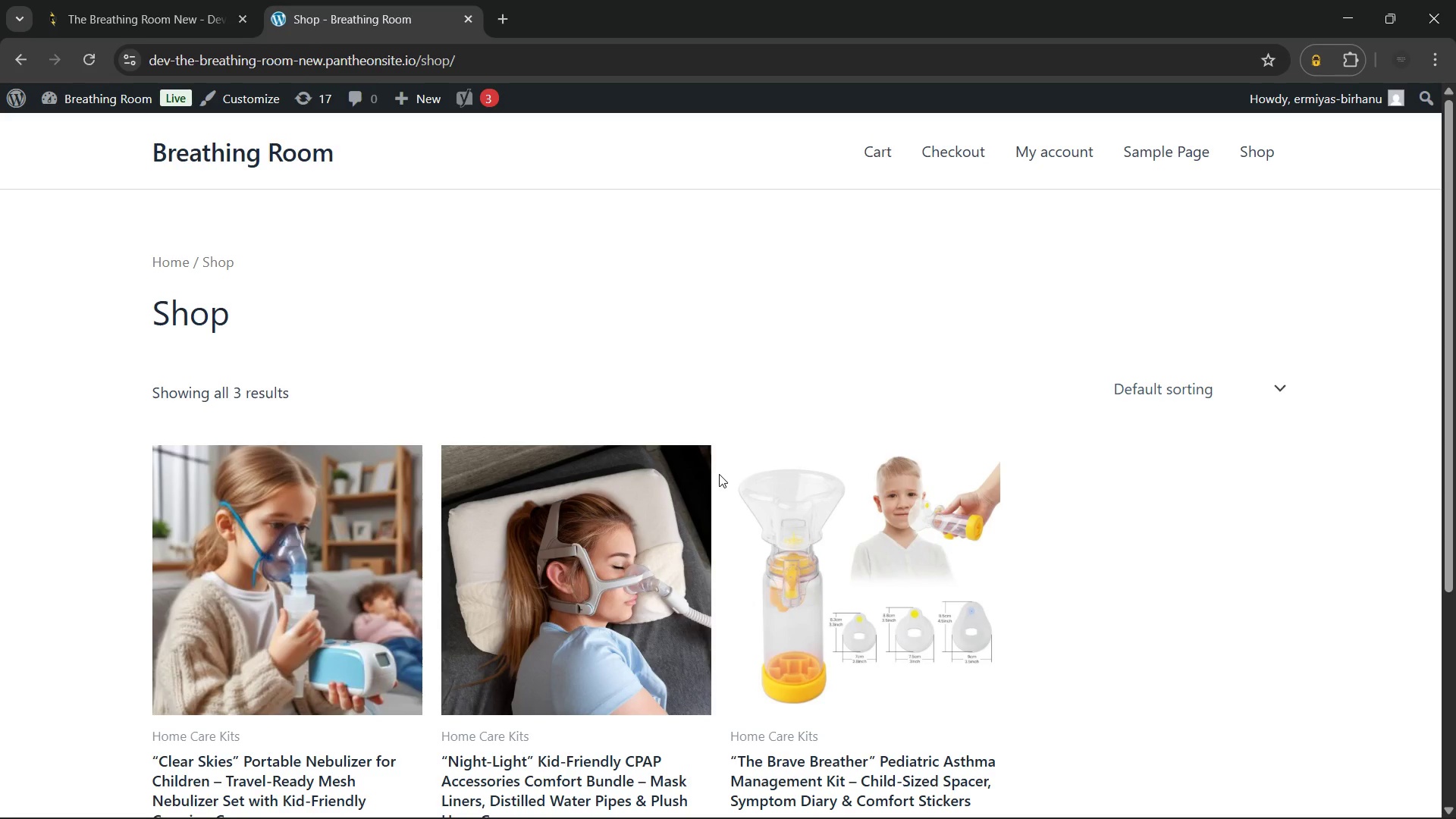 
wait(31.44)
 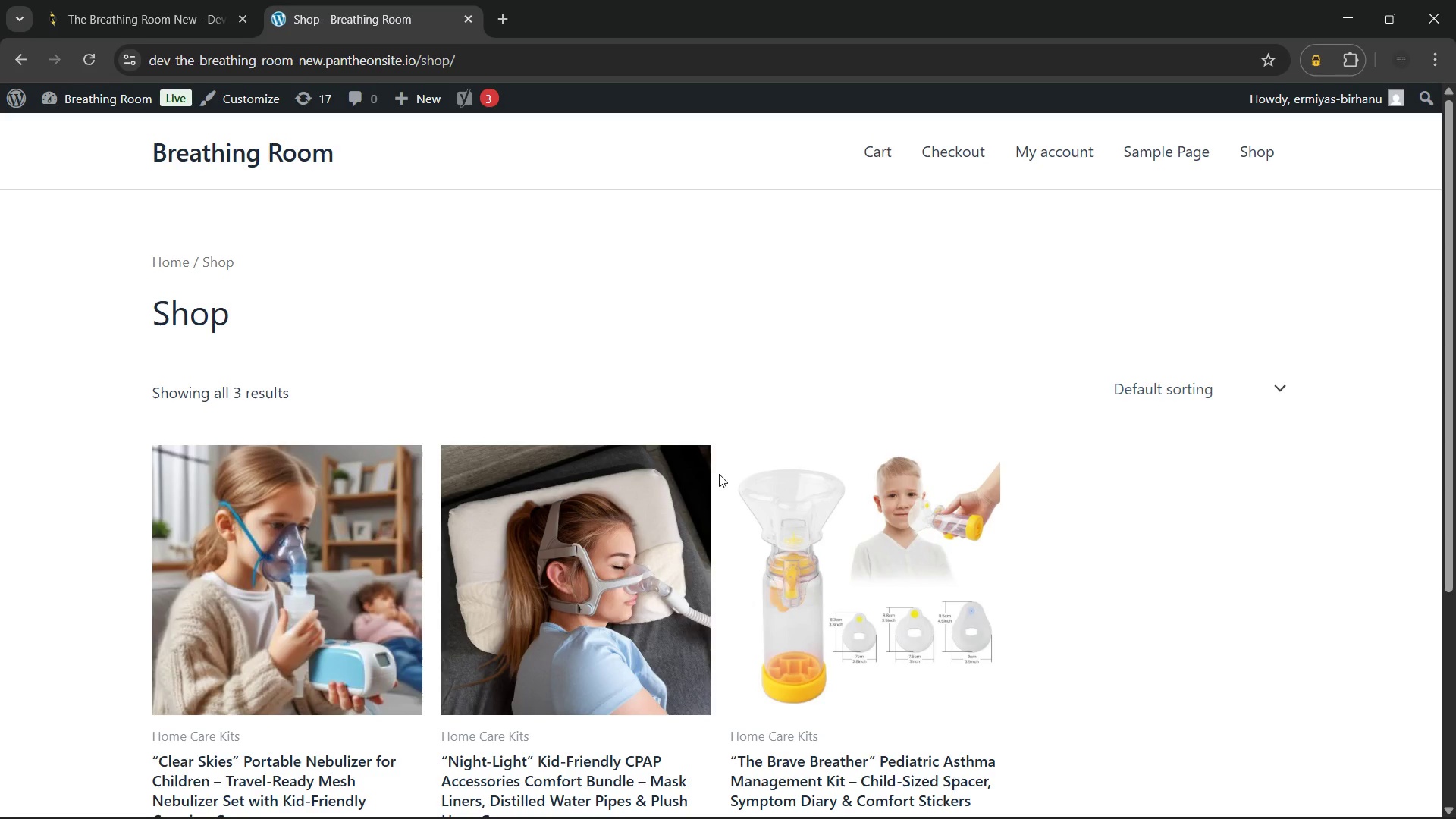 
left_click([321, 439])
 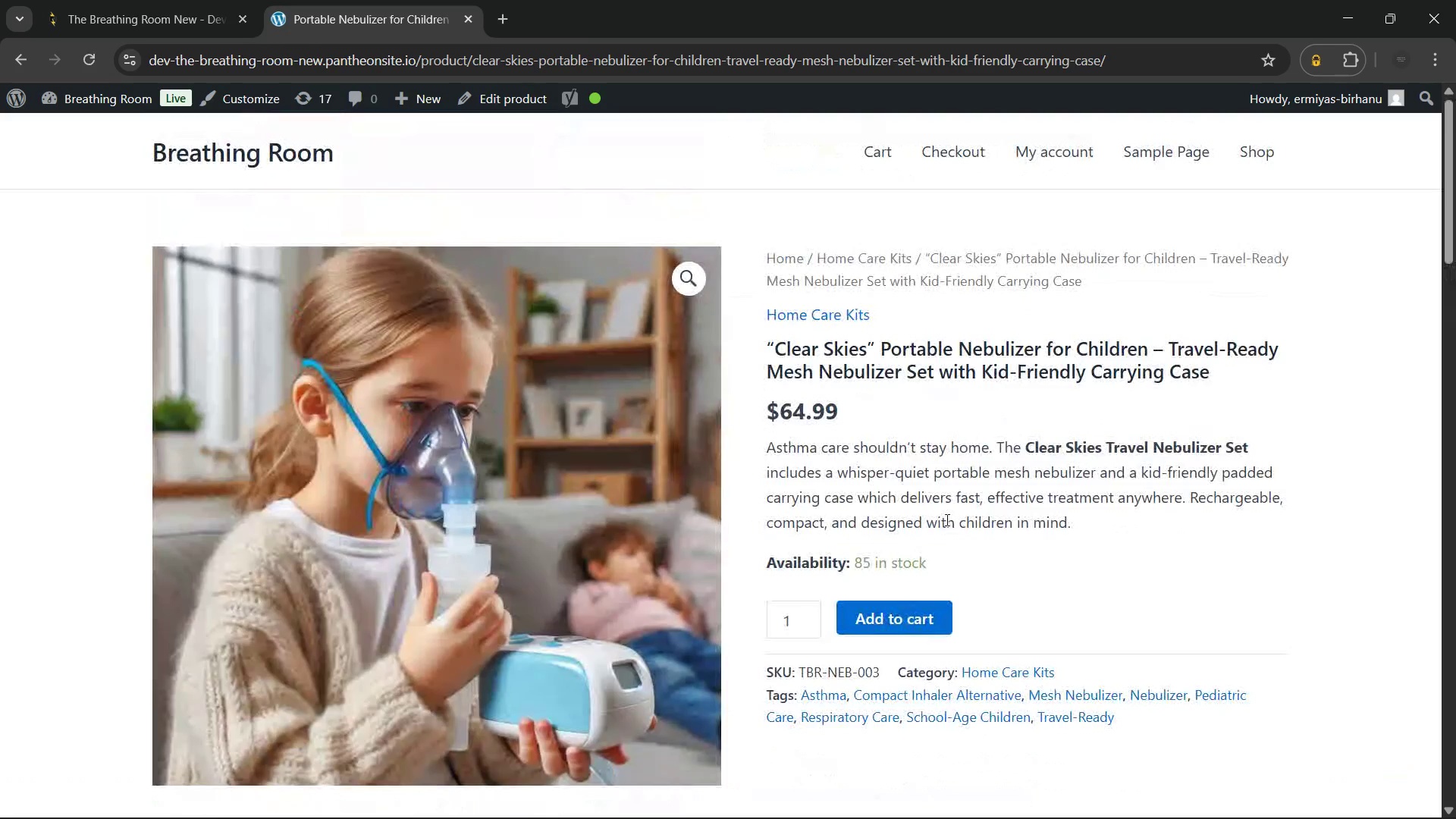 
wait(25.83)
 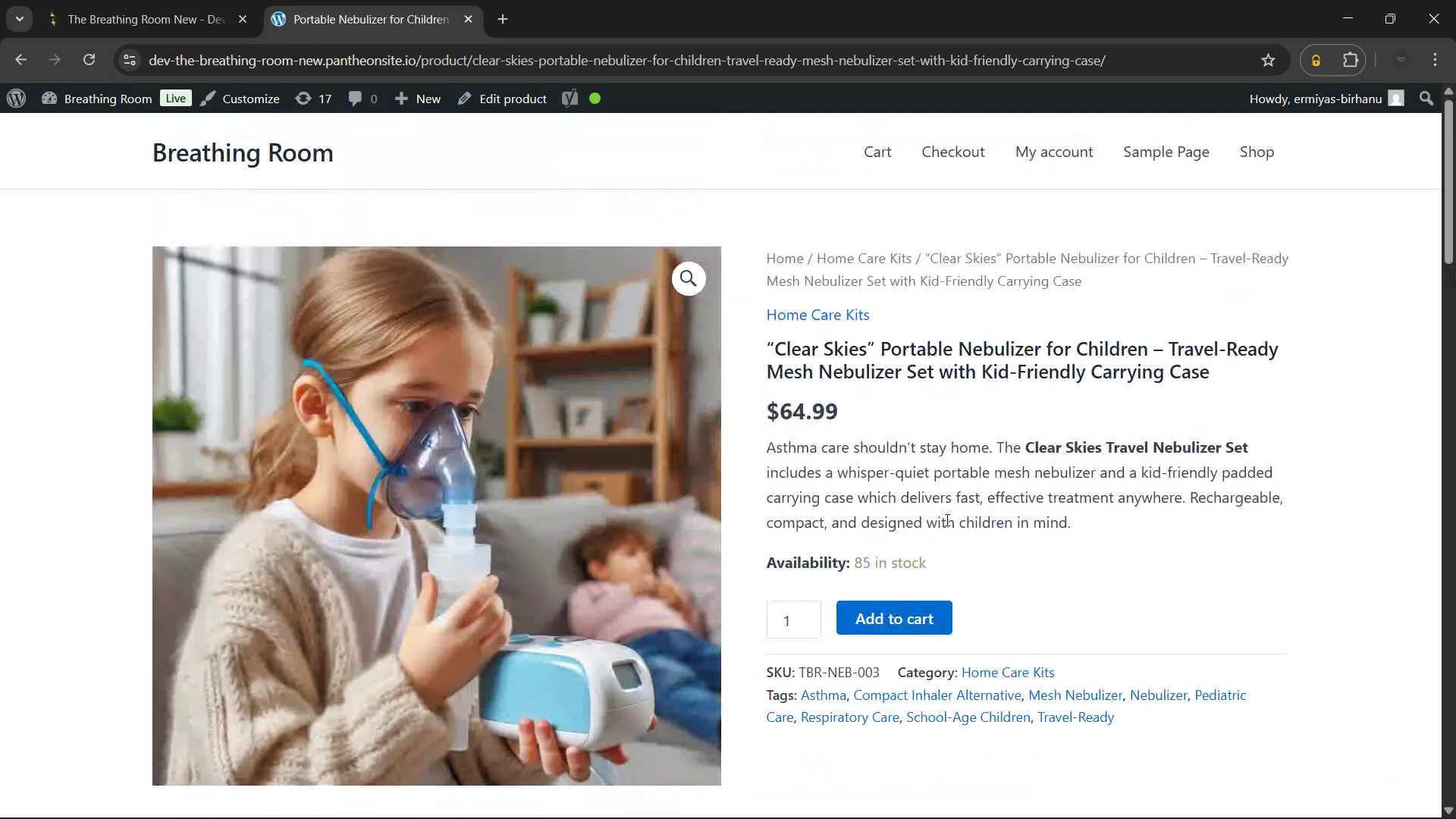 
left_click([324, 400])
 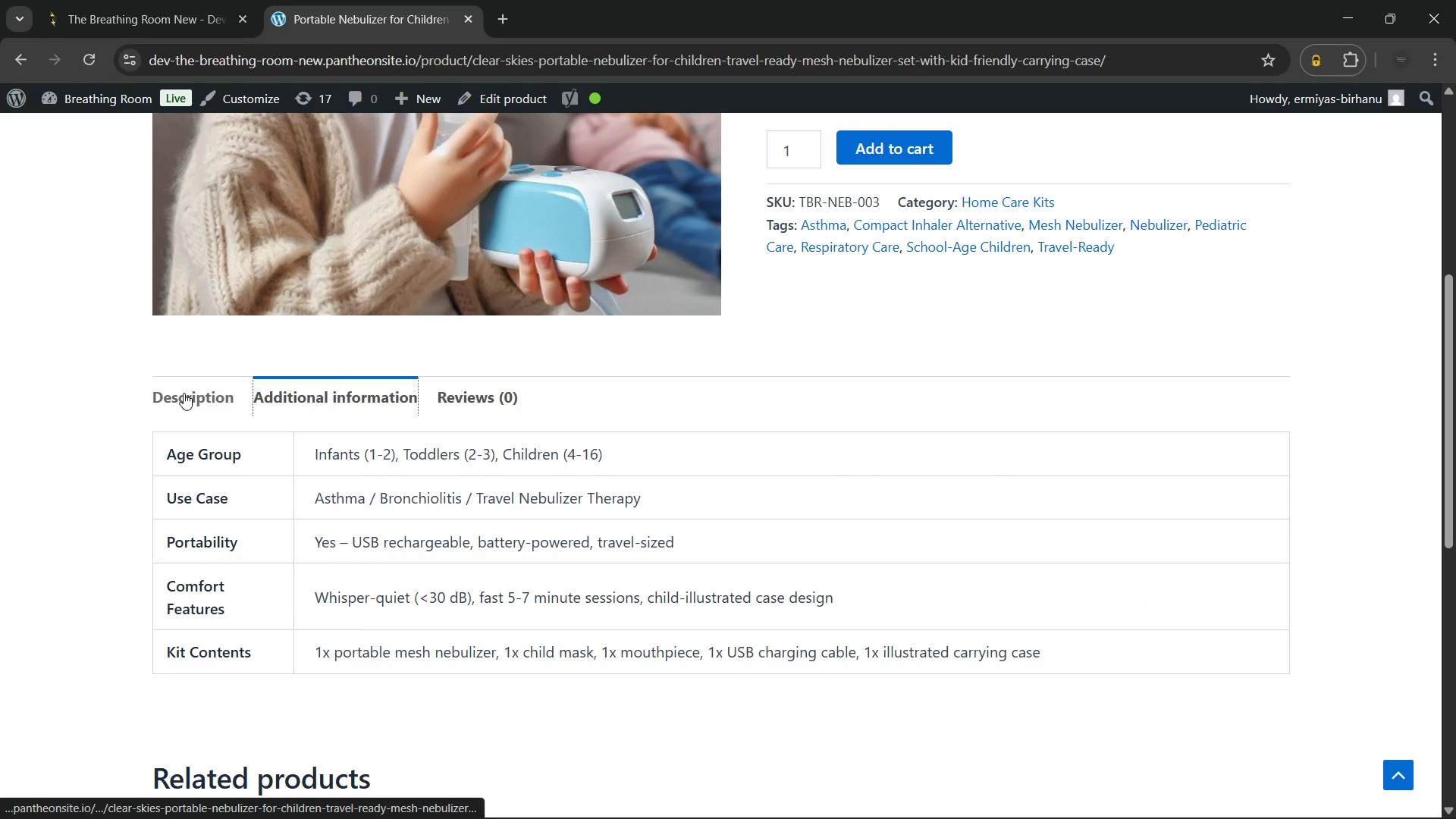 
left_click([184, 393])
 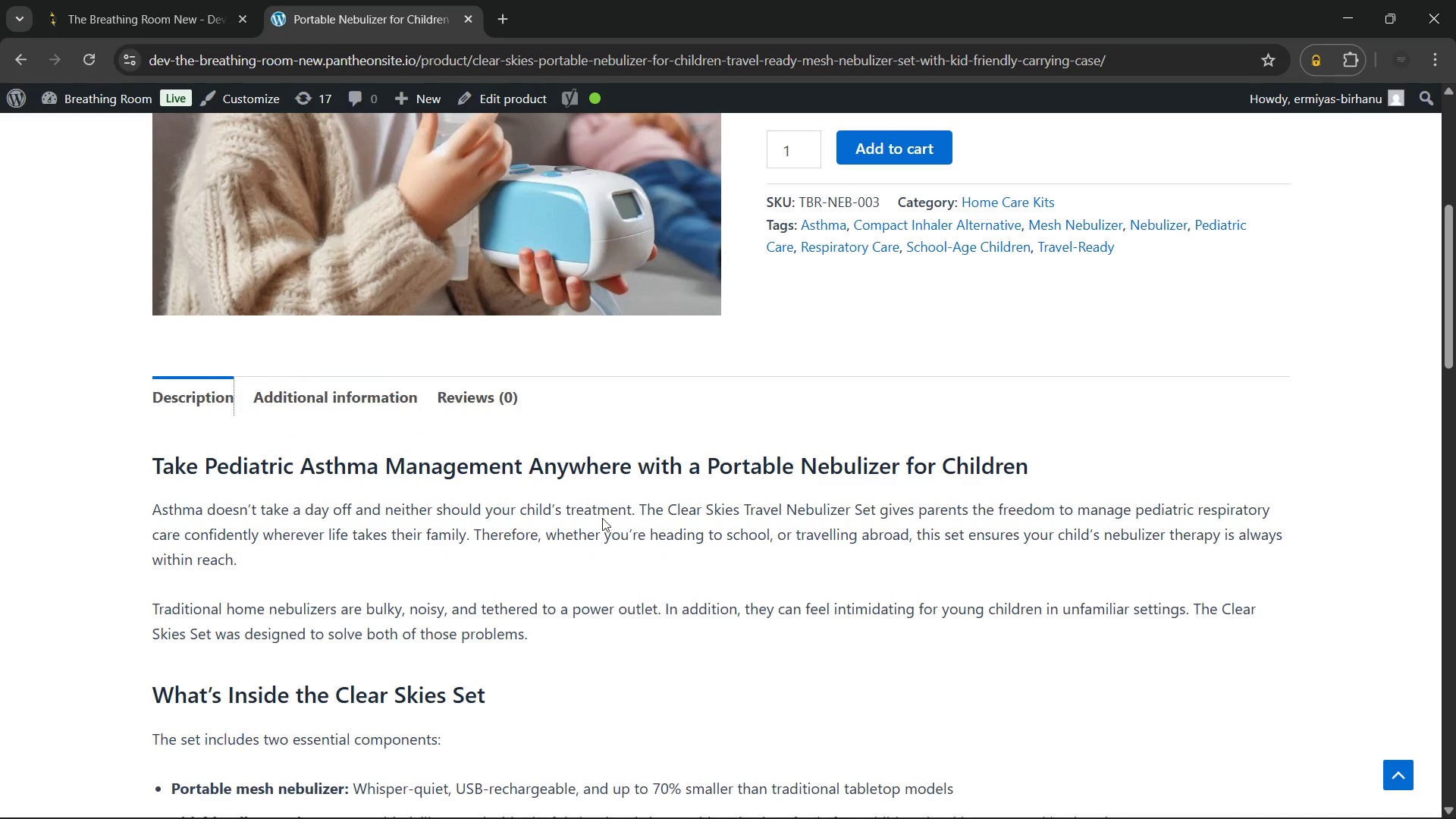 
scroll: coordinate [650, 479], scroll_direction: up, amount: 12.0
 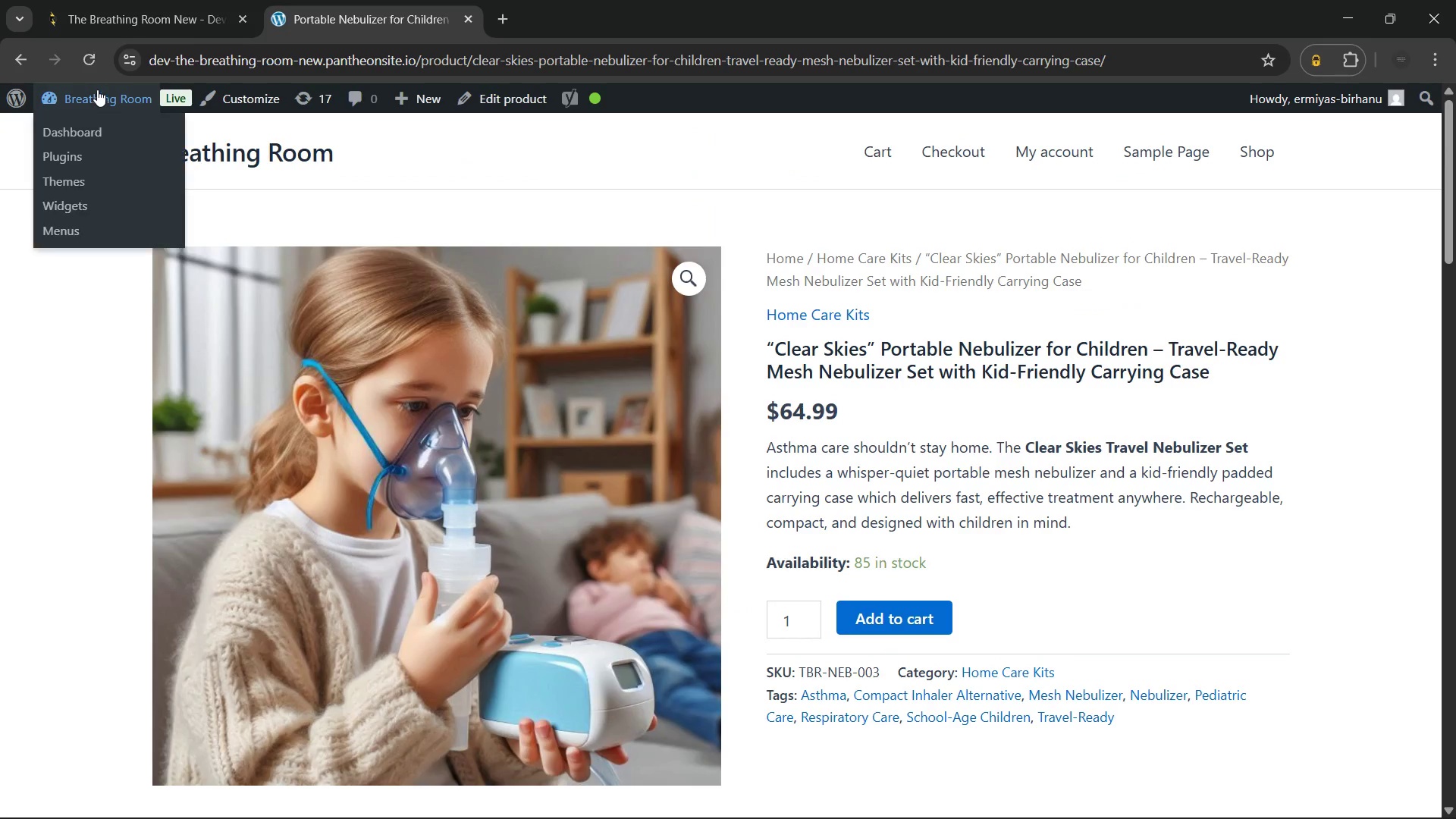 
left_click([83, 92])
 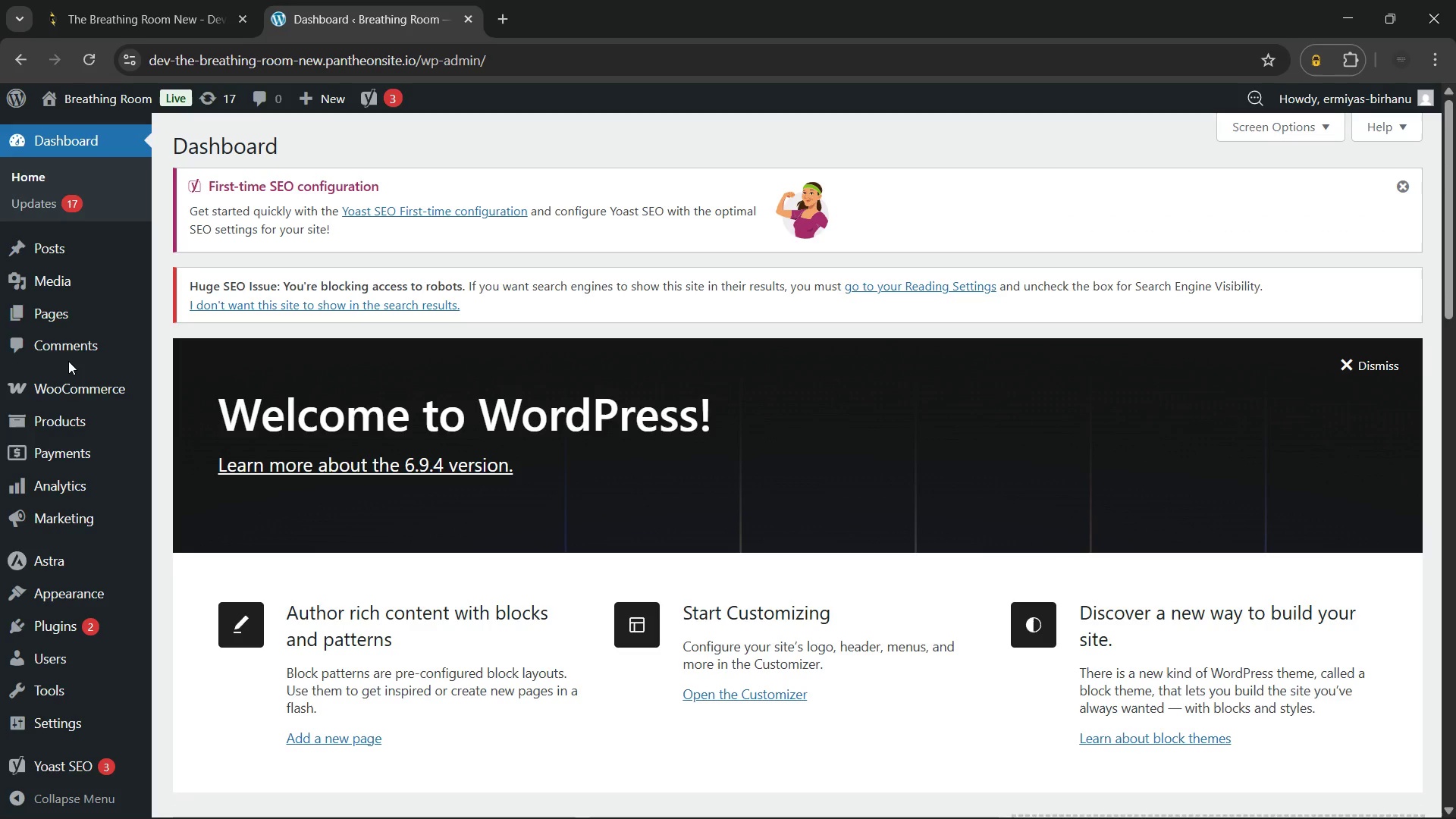 
wait(42.81)
 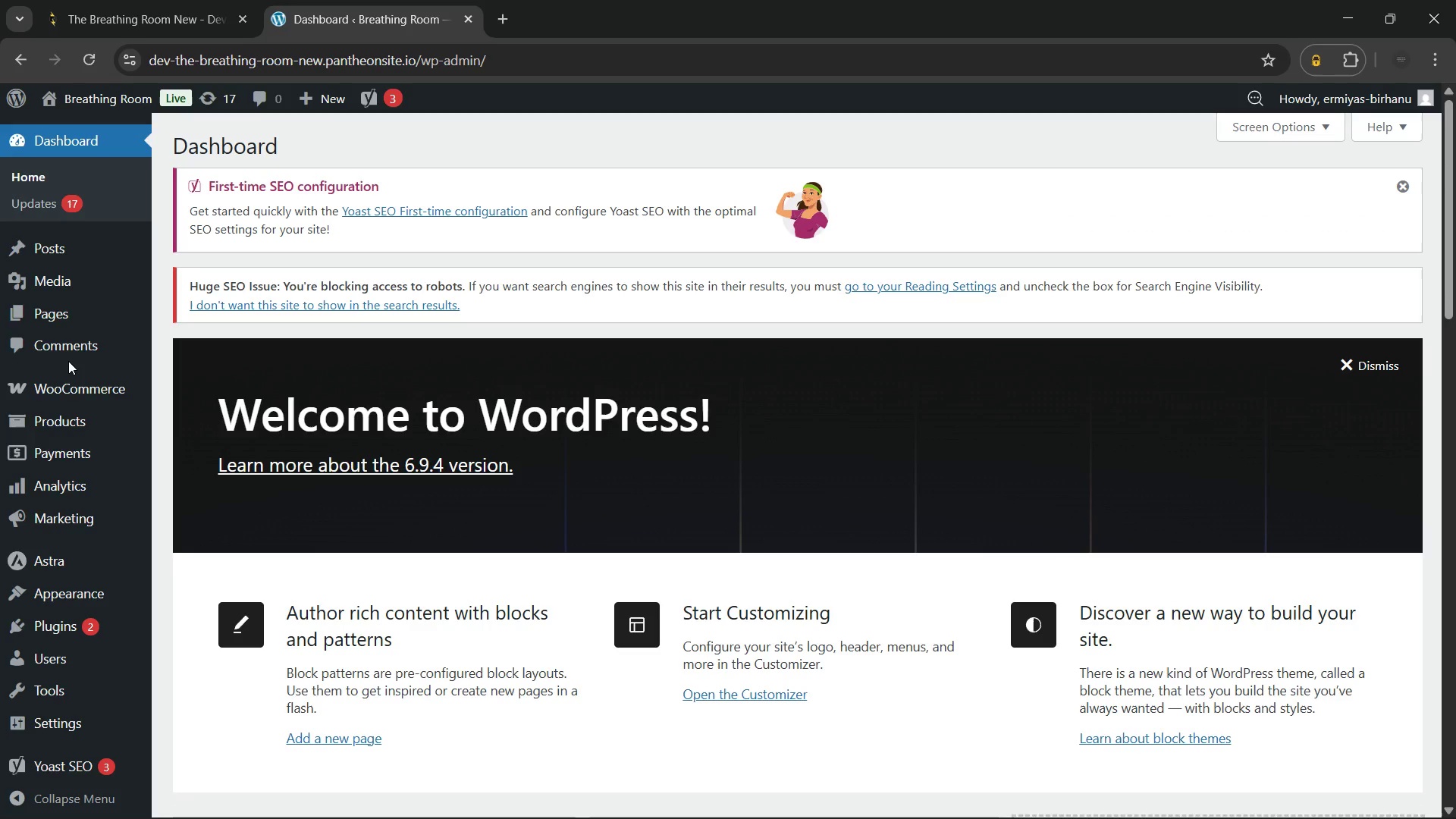 
left_click([59, 318])
 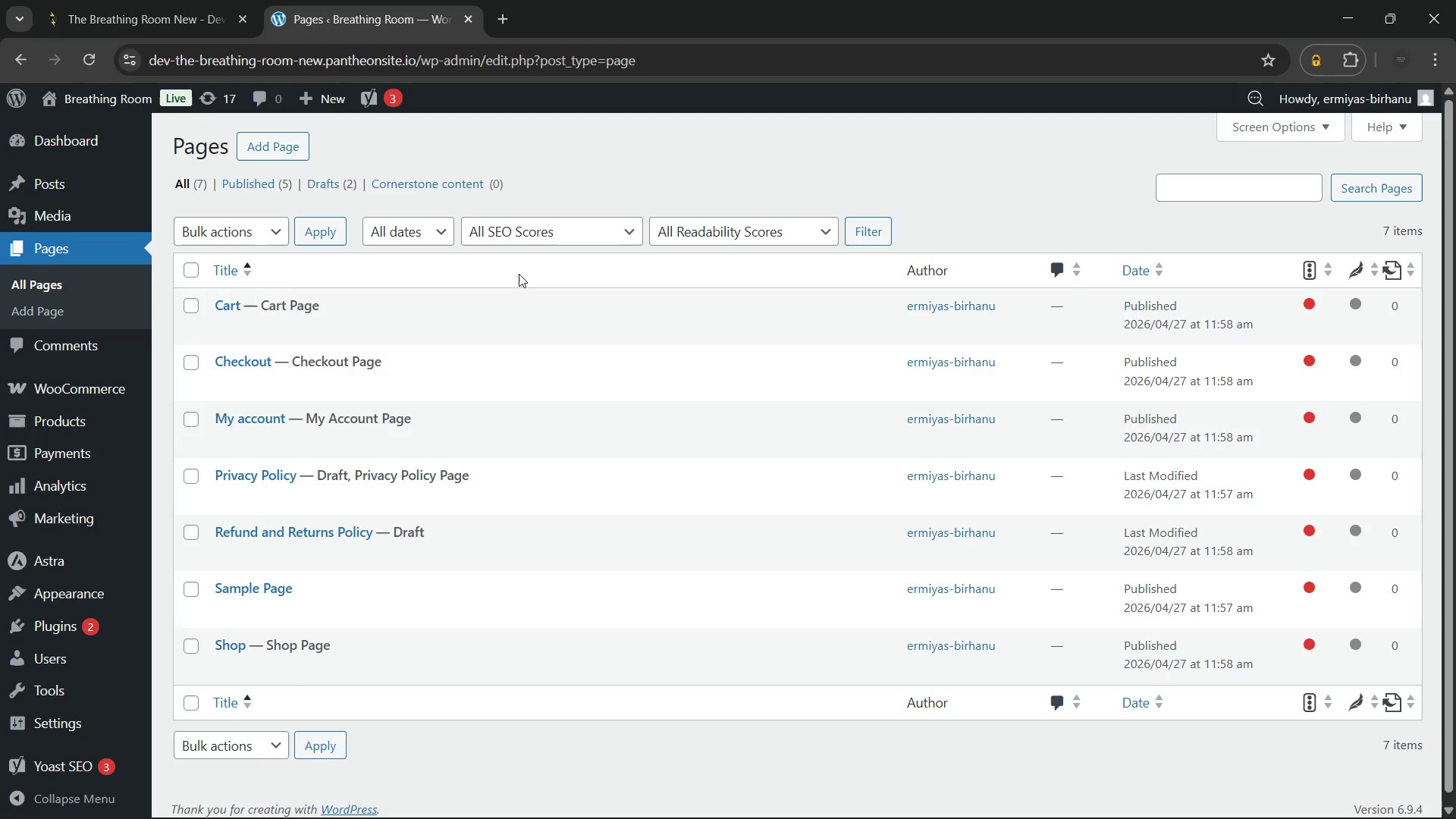 
wait(6.91)
 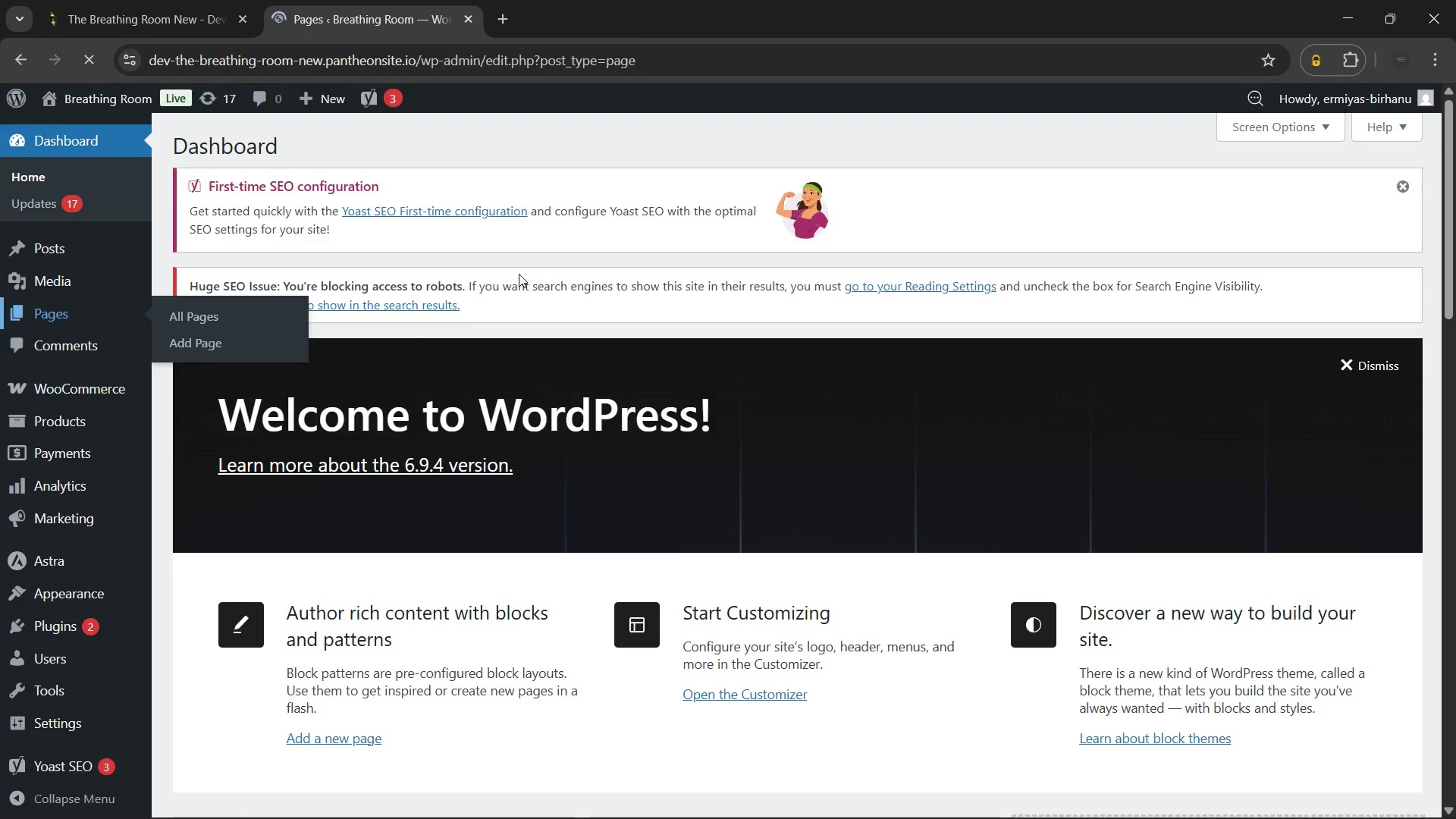 
left_click([189, 589])
 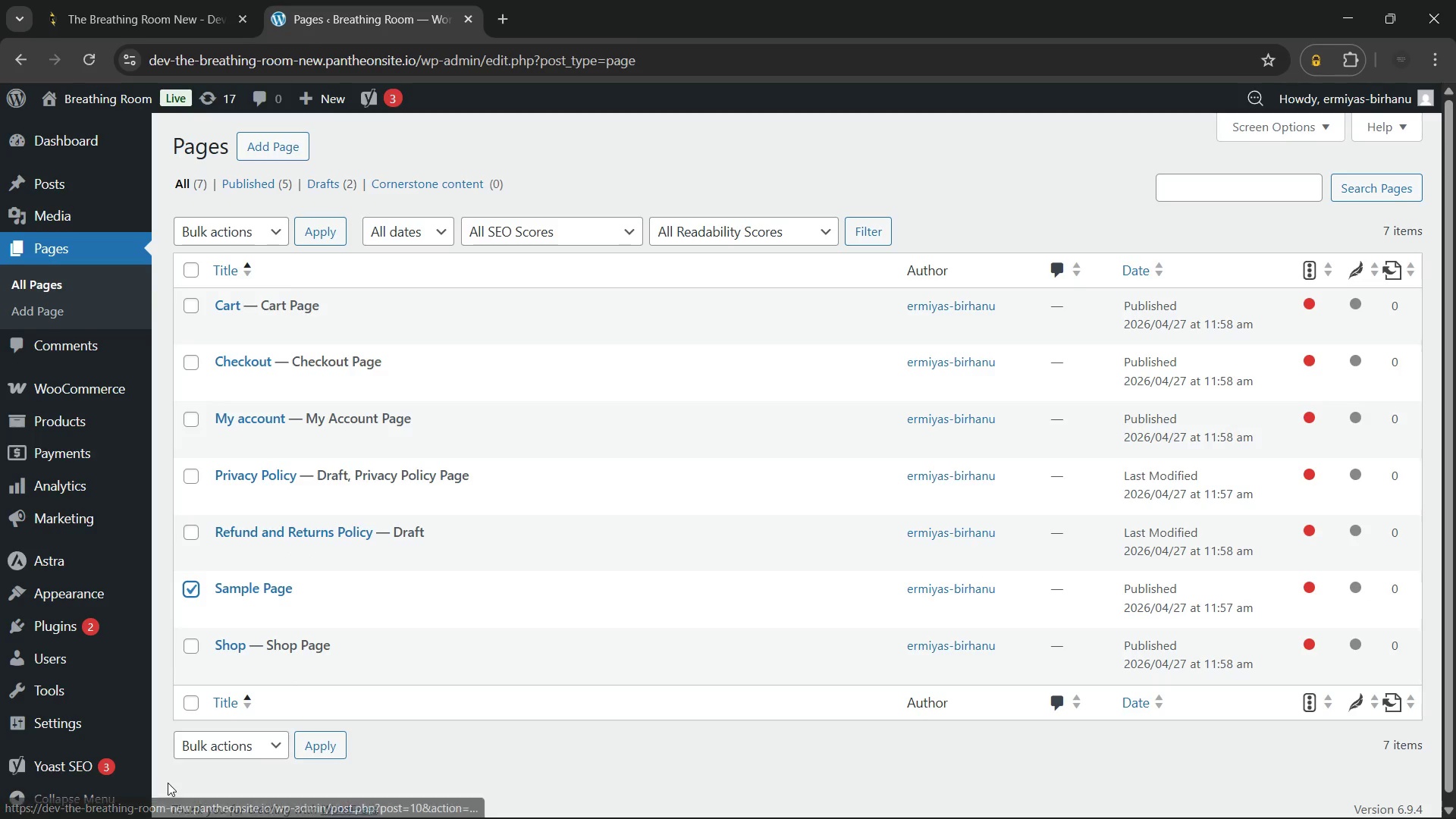 
left_click([220, 745])
 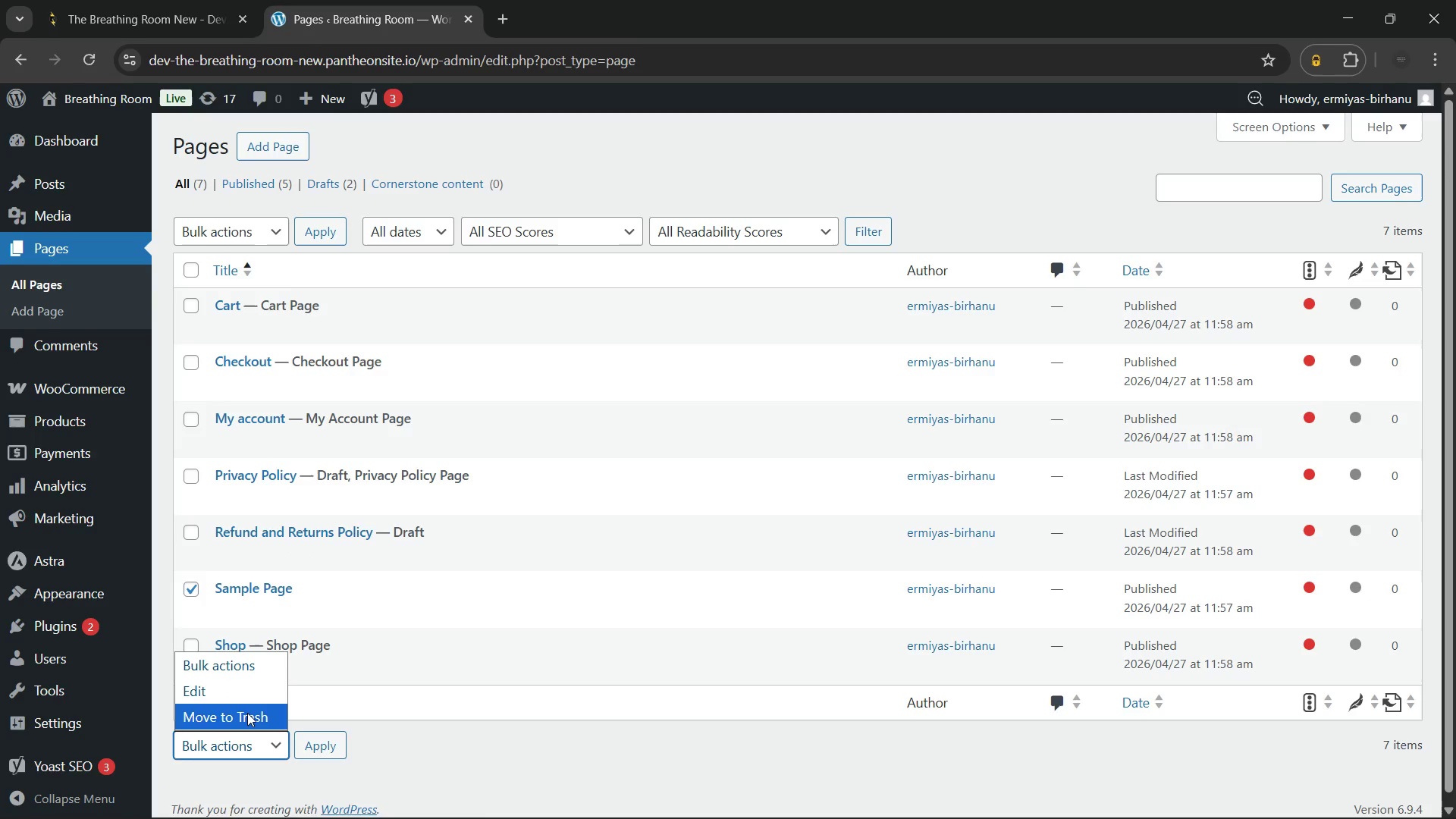 
left_click([247, 713])
 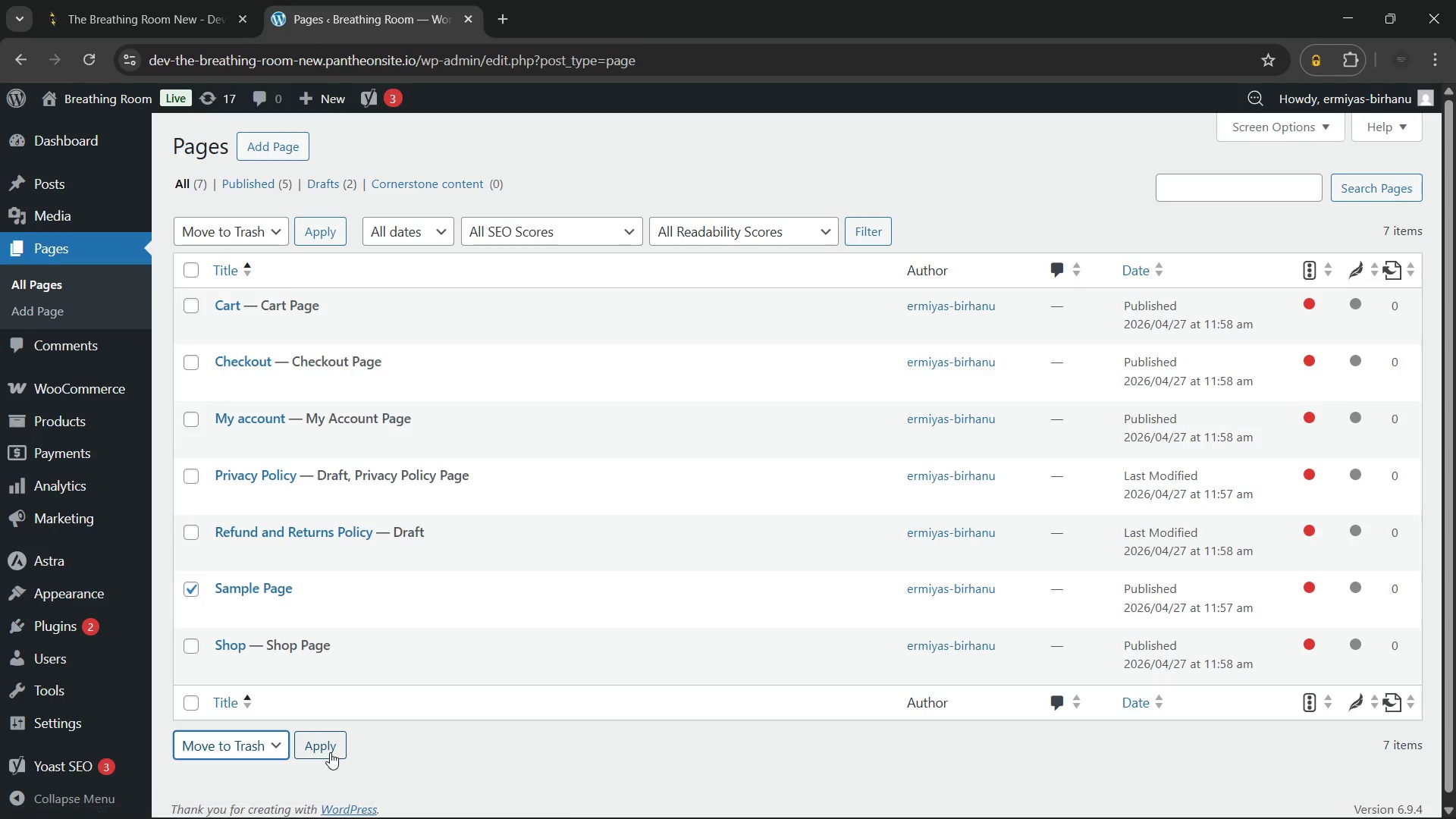 
left_click([330, 752])
 